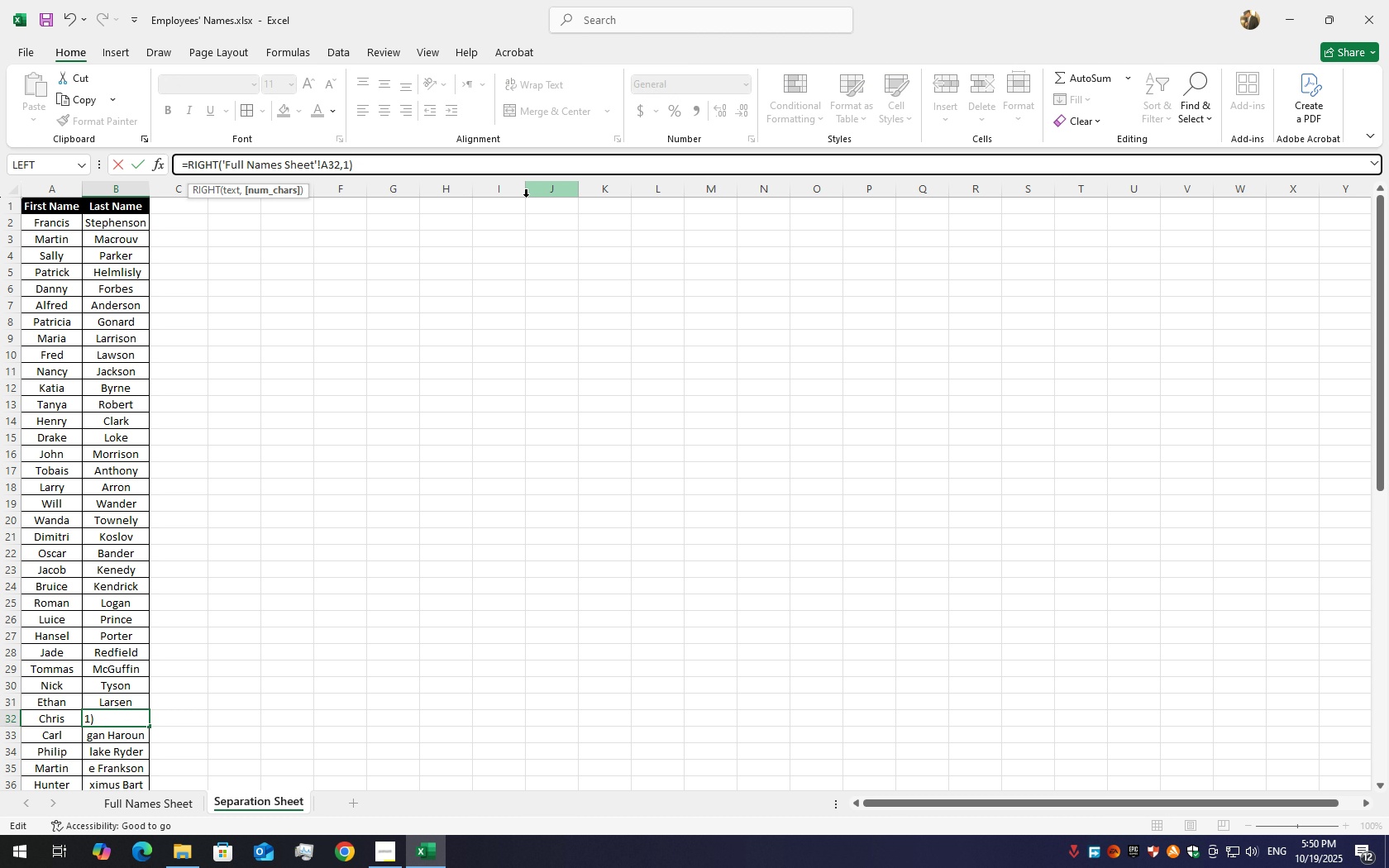 
key(Backspace)
 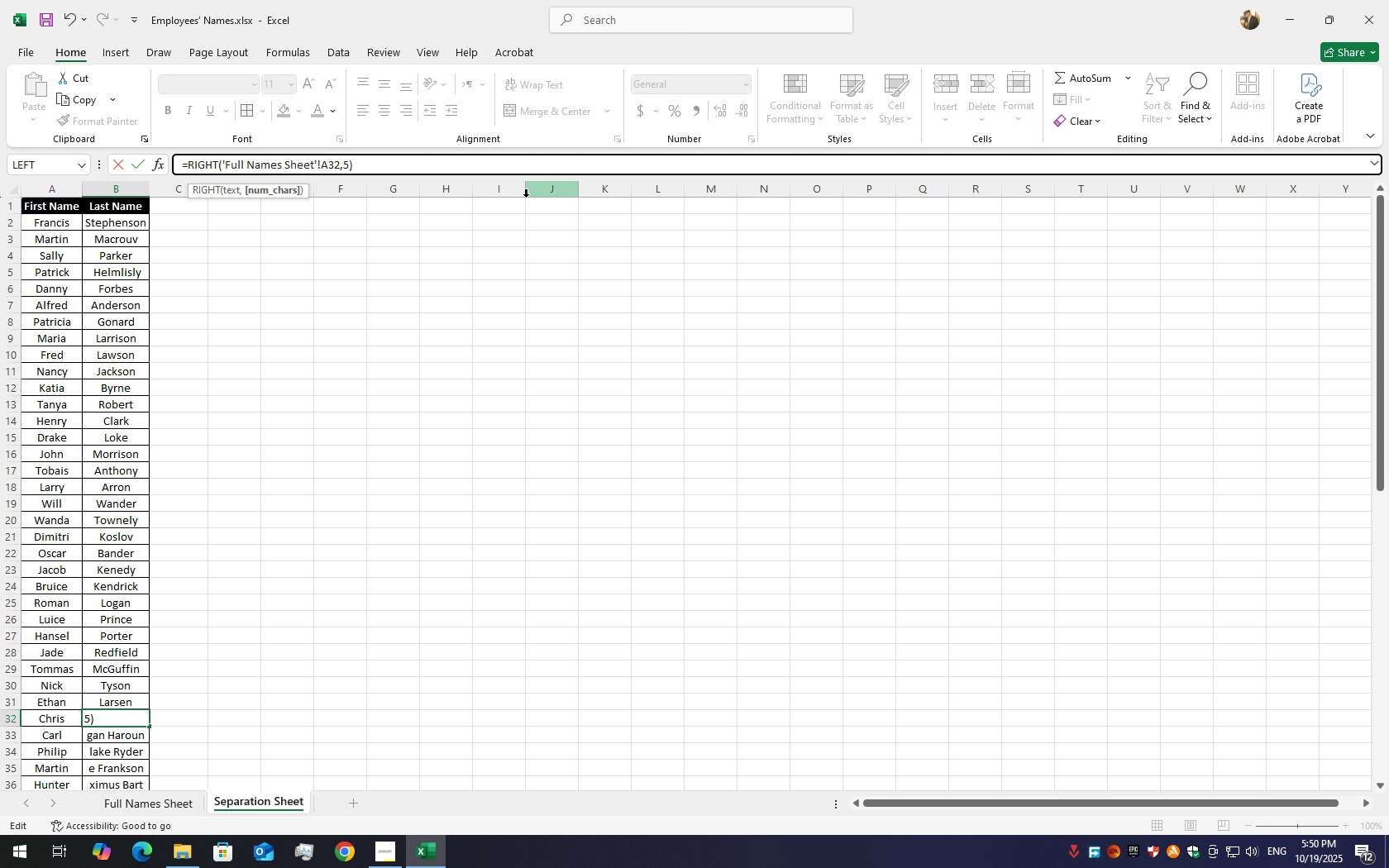 
key(Numpad5)
 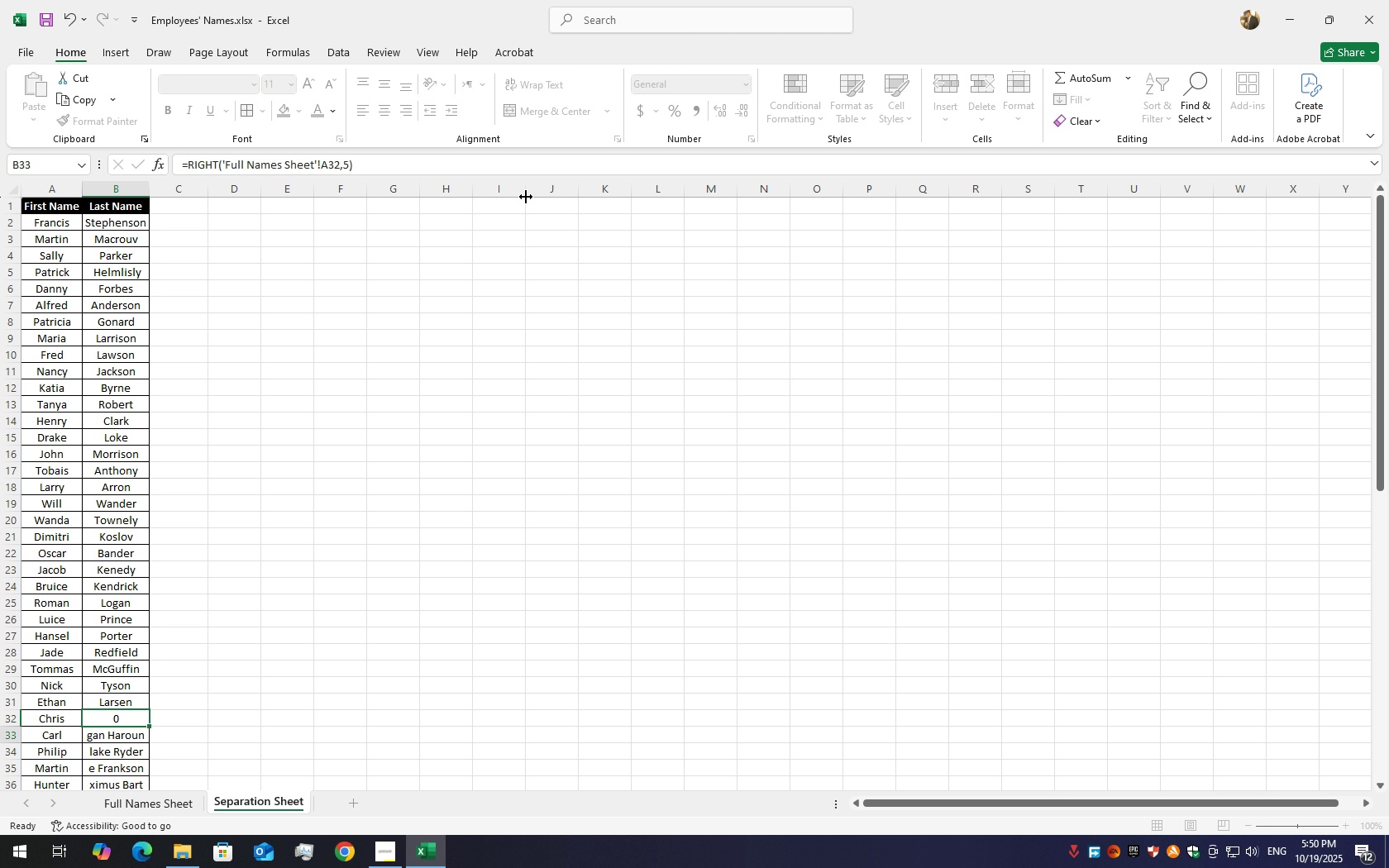 
key(Enter)
 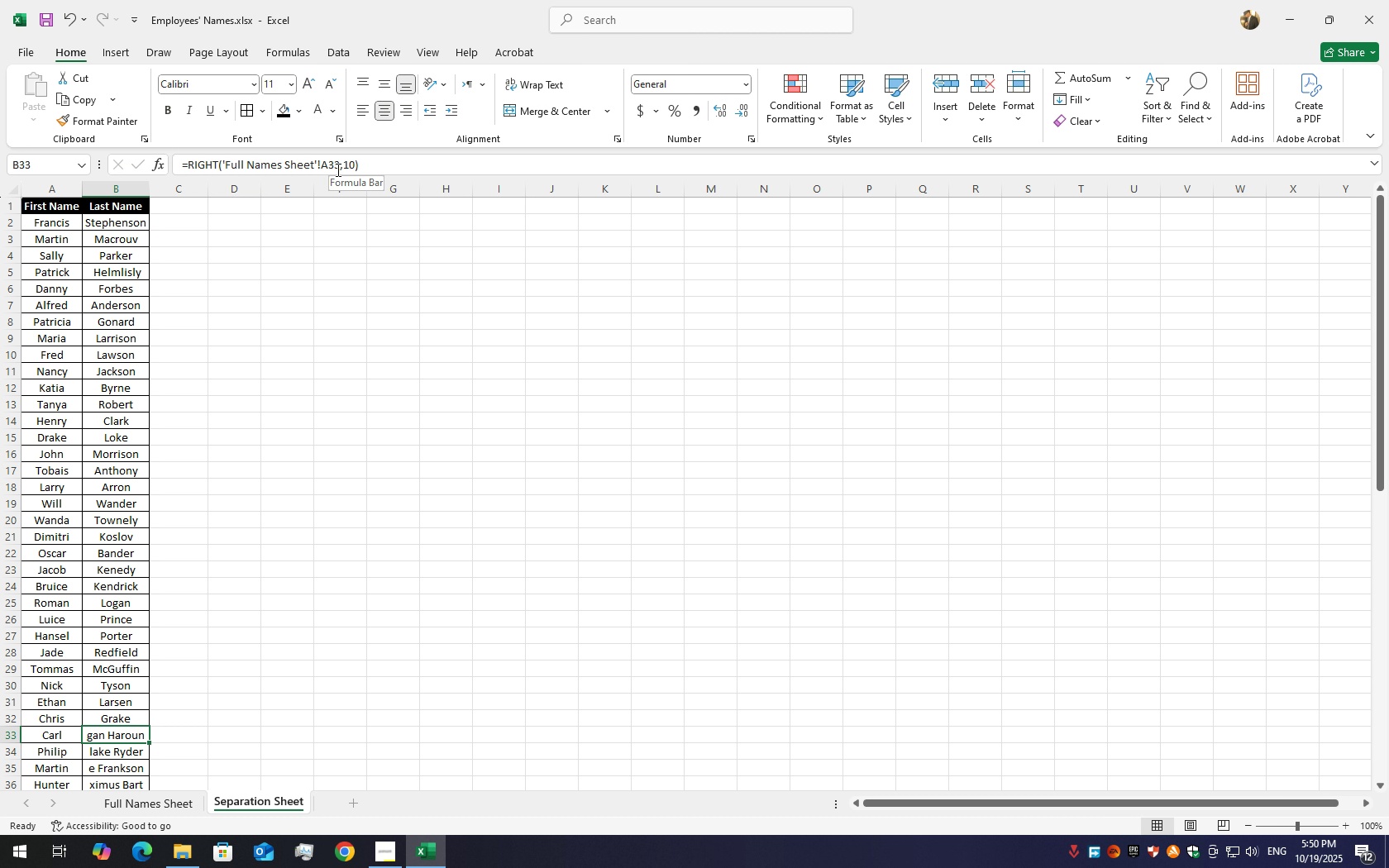 
left_click([356, 167])
 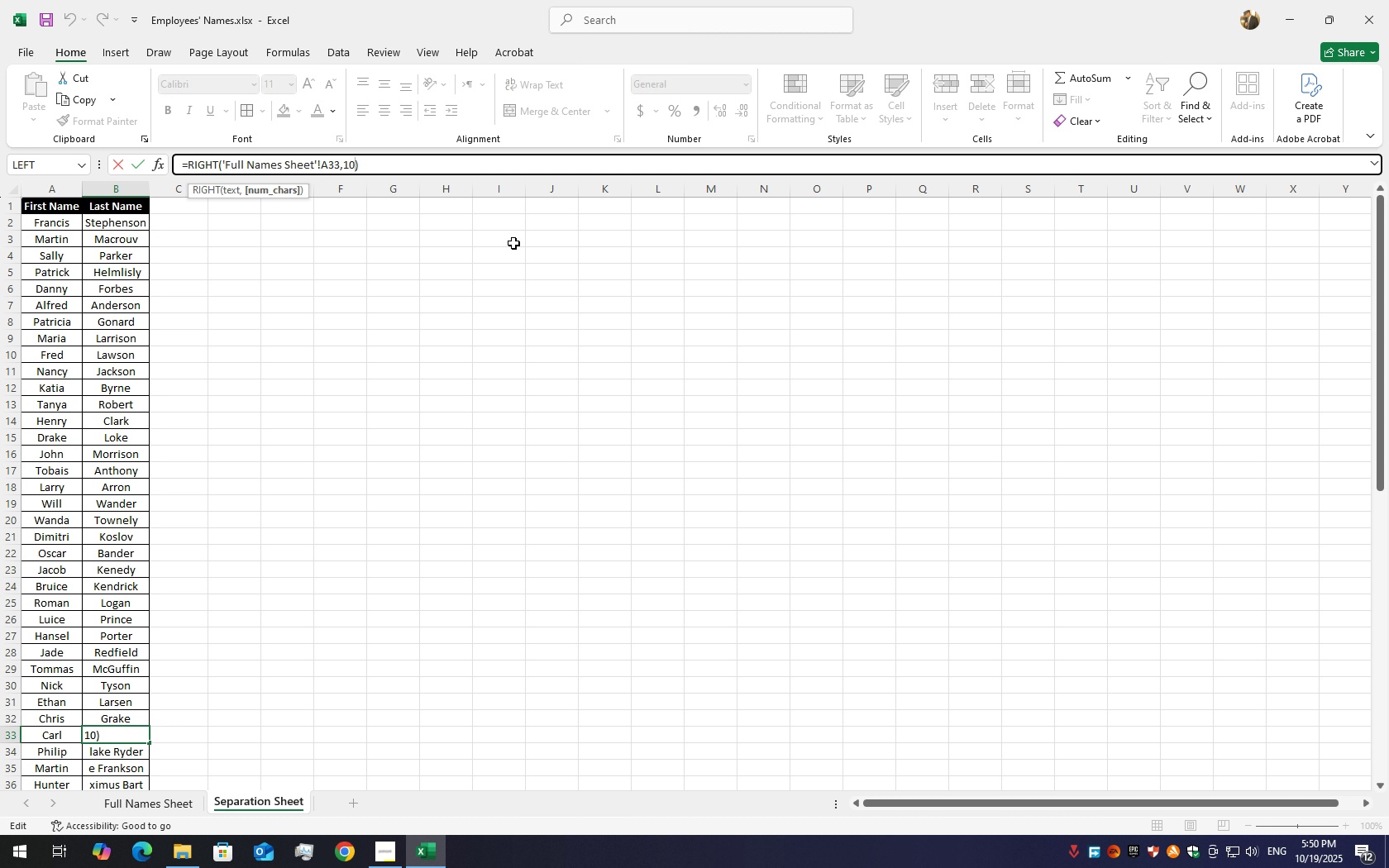 
wait(6.61)
 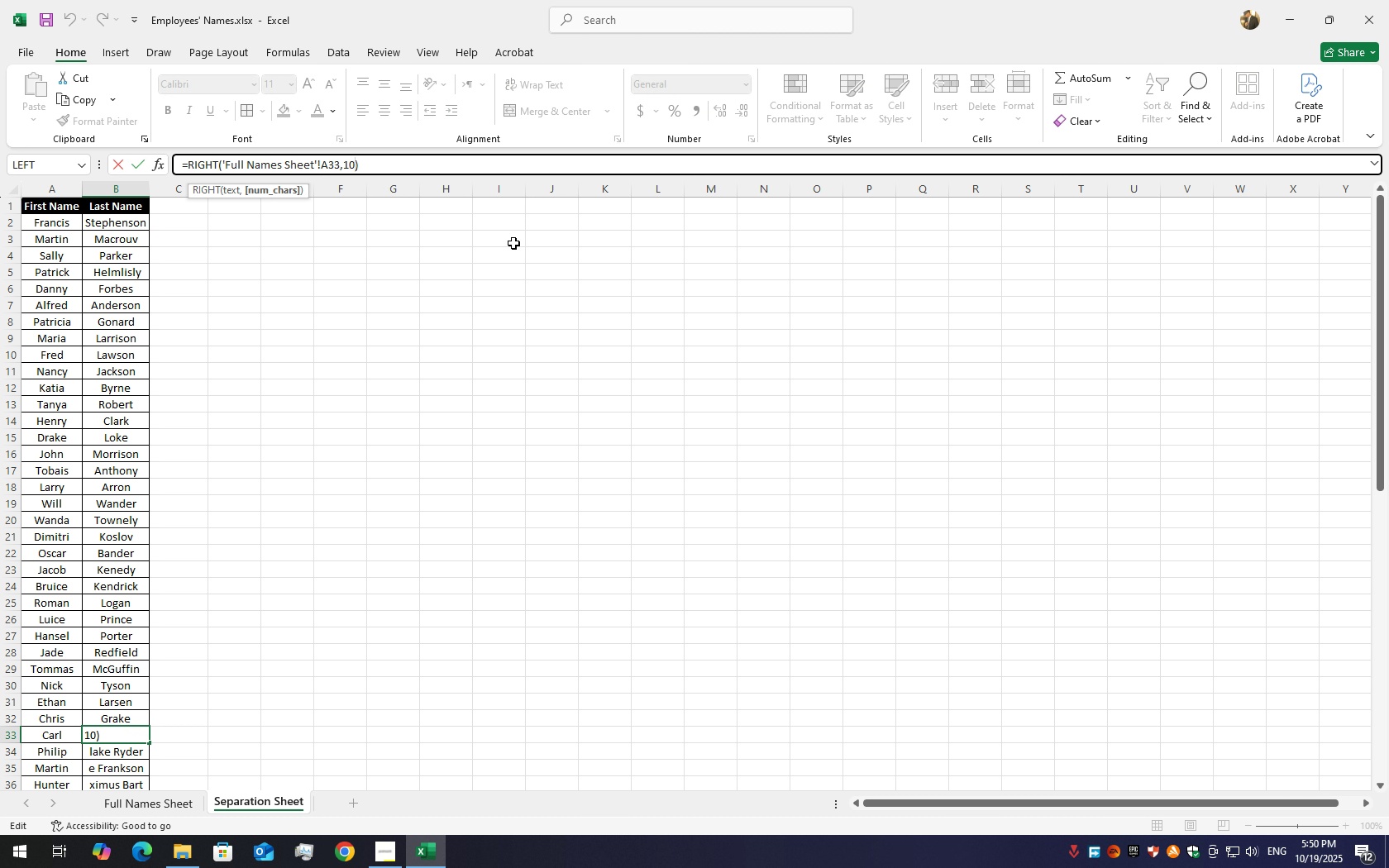 
key(Backspace)
 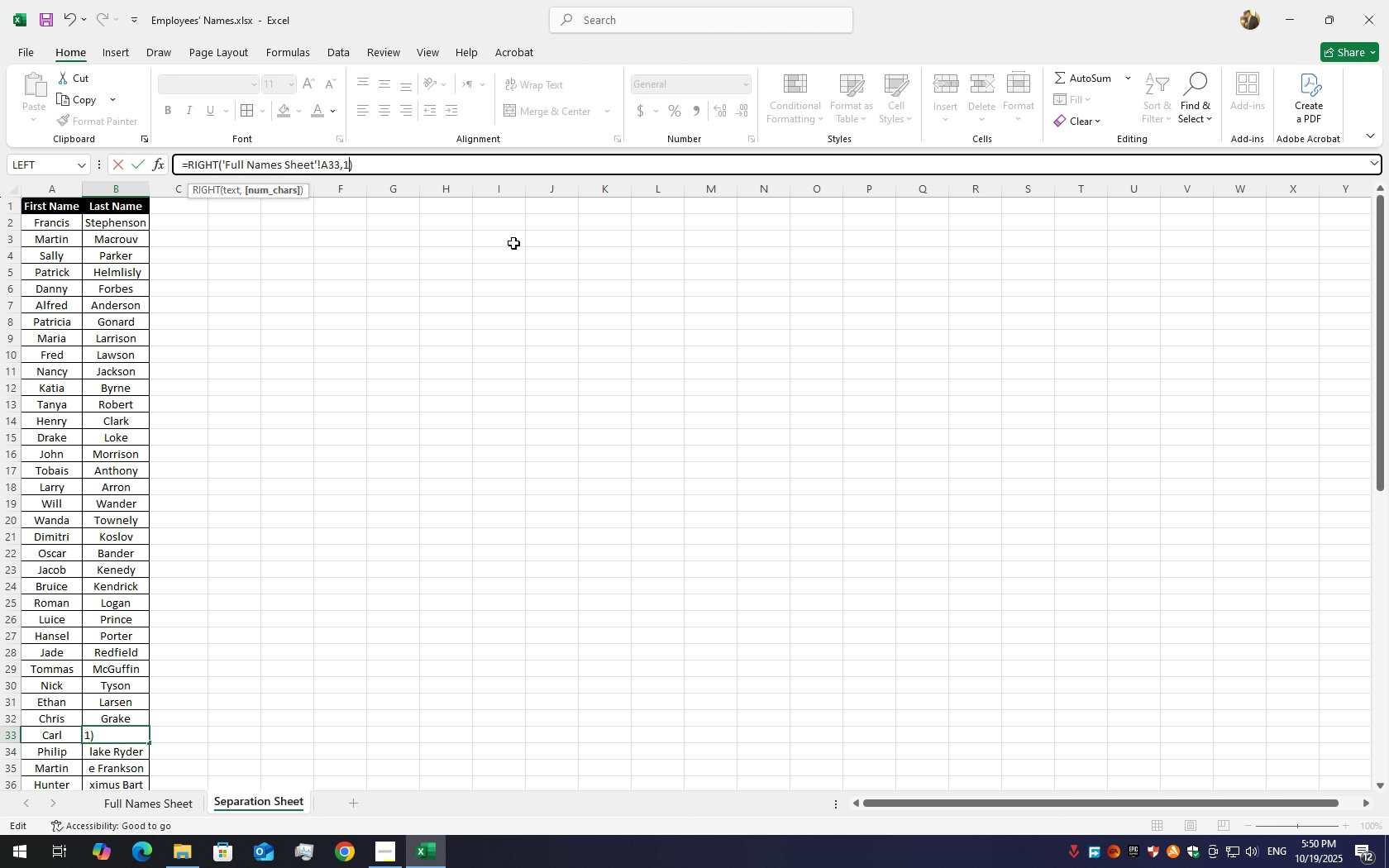 
key(Backspace)
 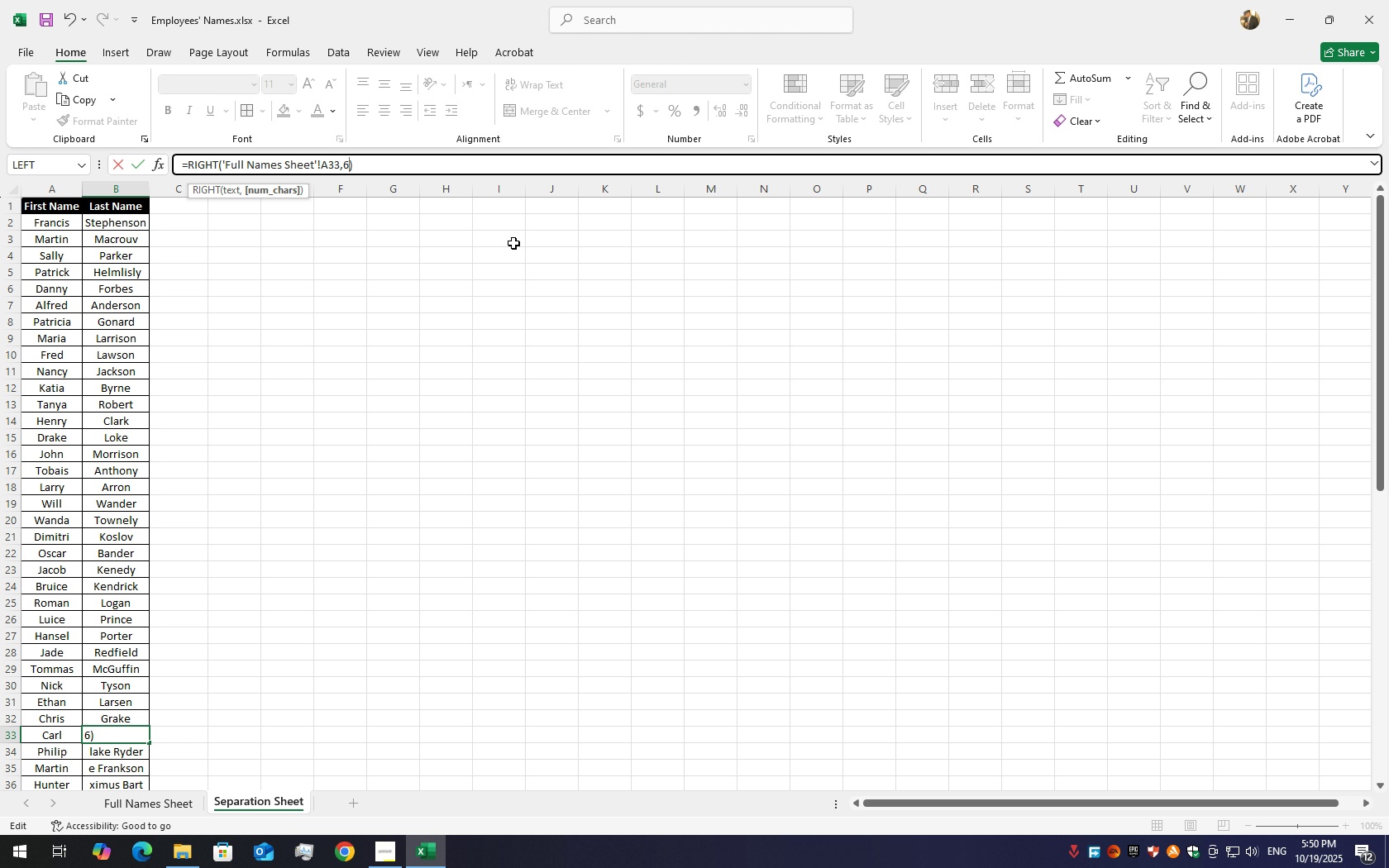 
key(Numpad6)
 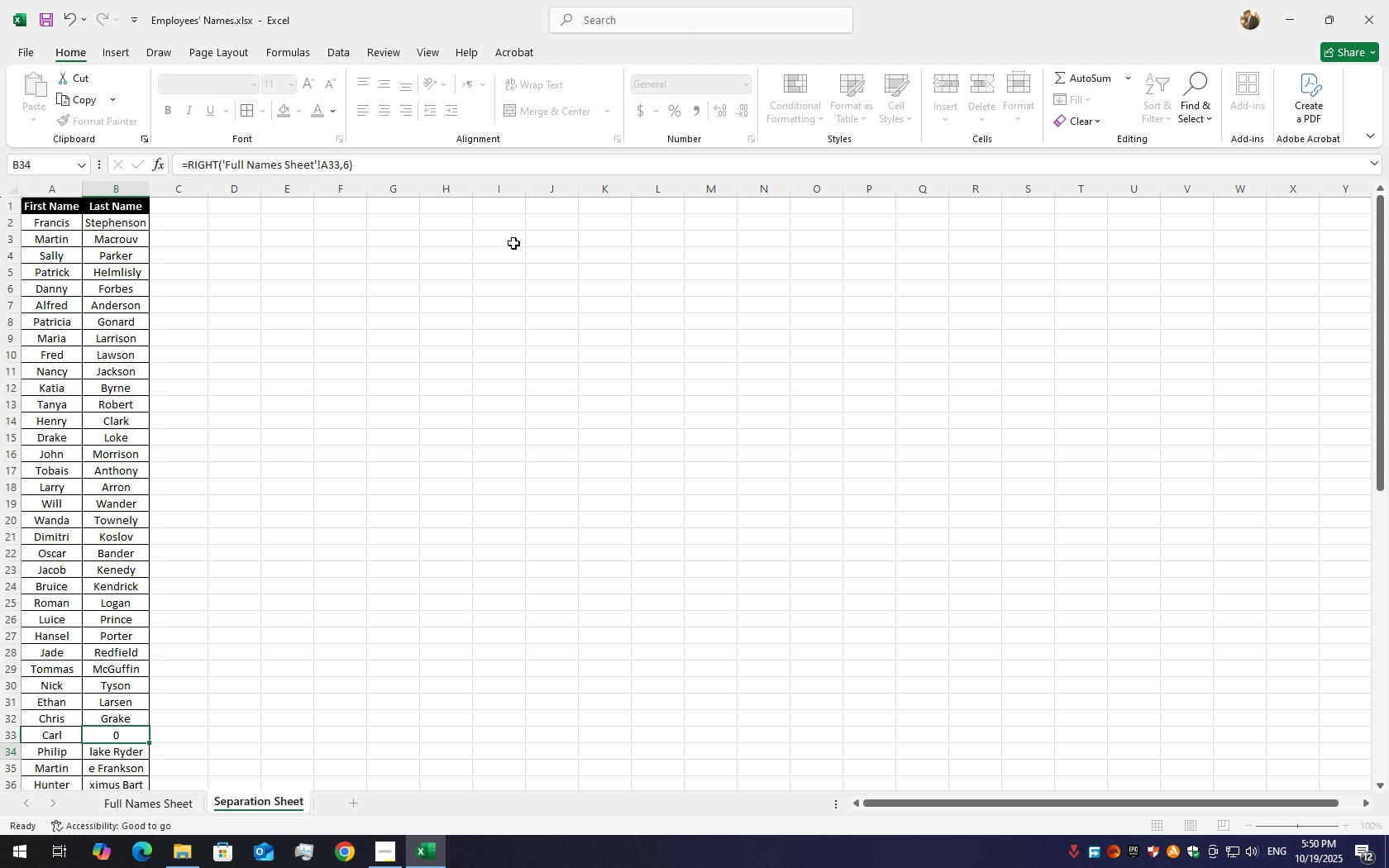 
key(Enter)
 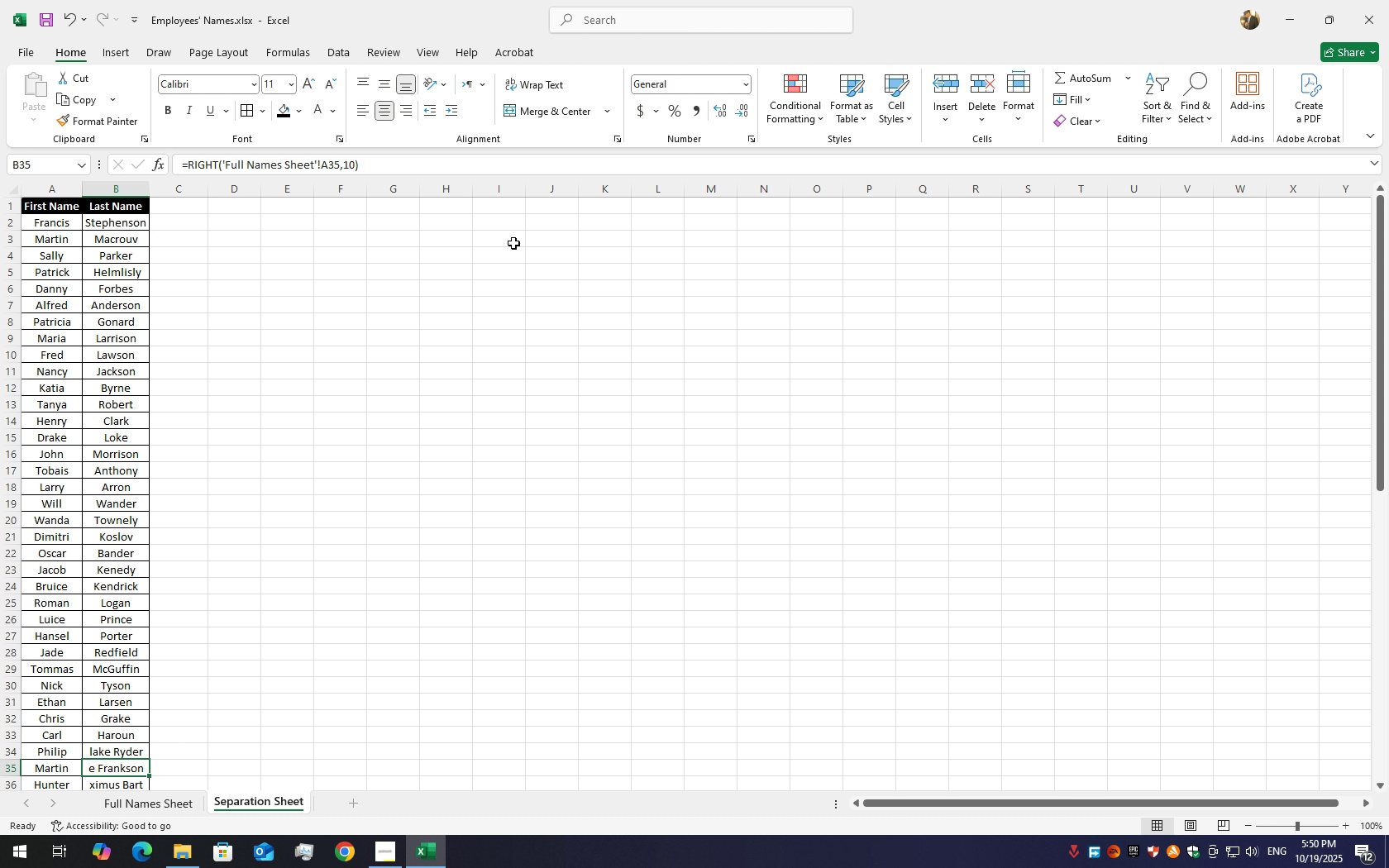 
key(Enter)
 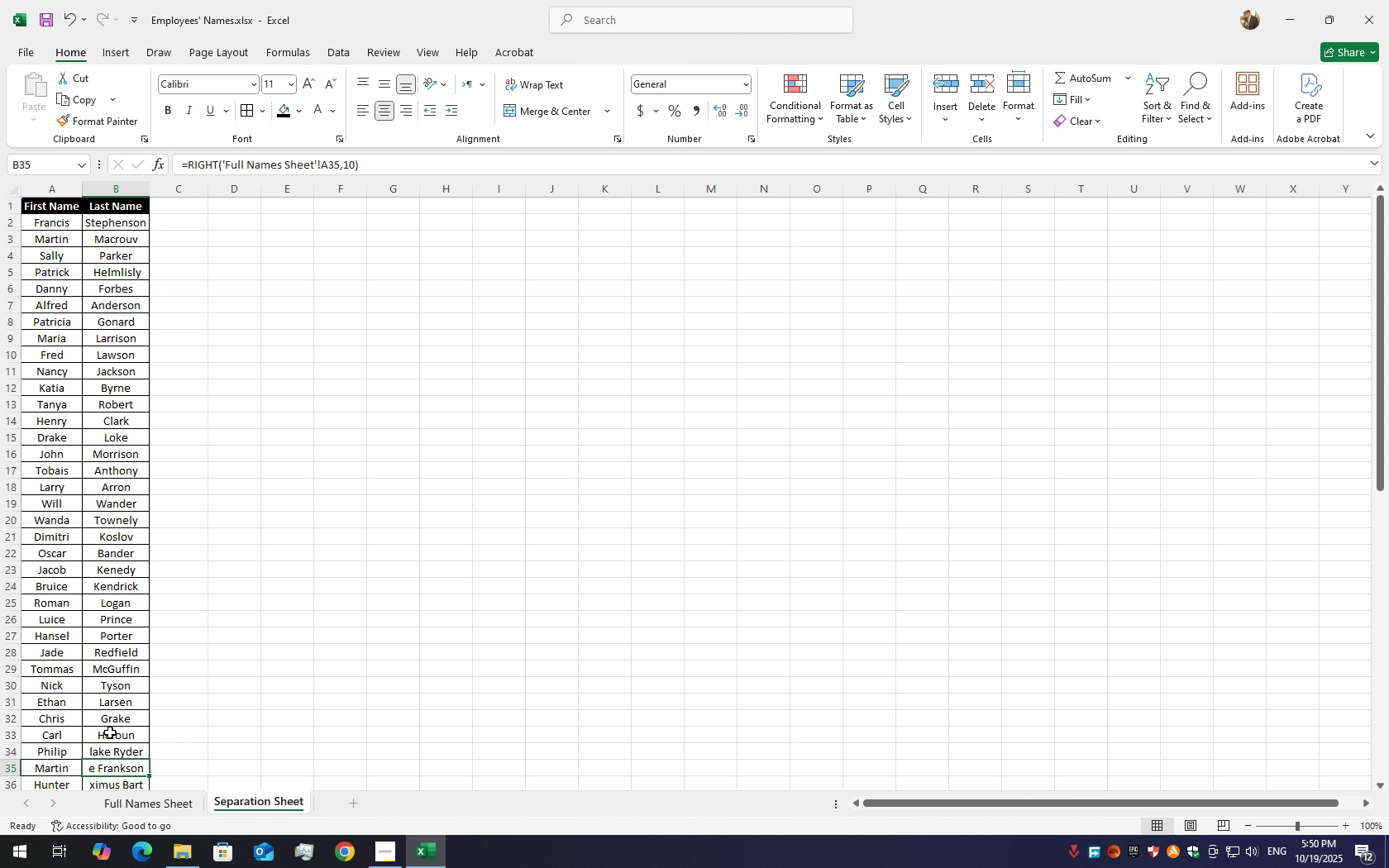 
left_click([115, 736])
 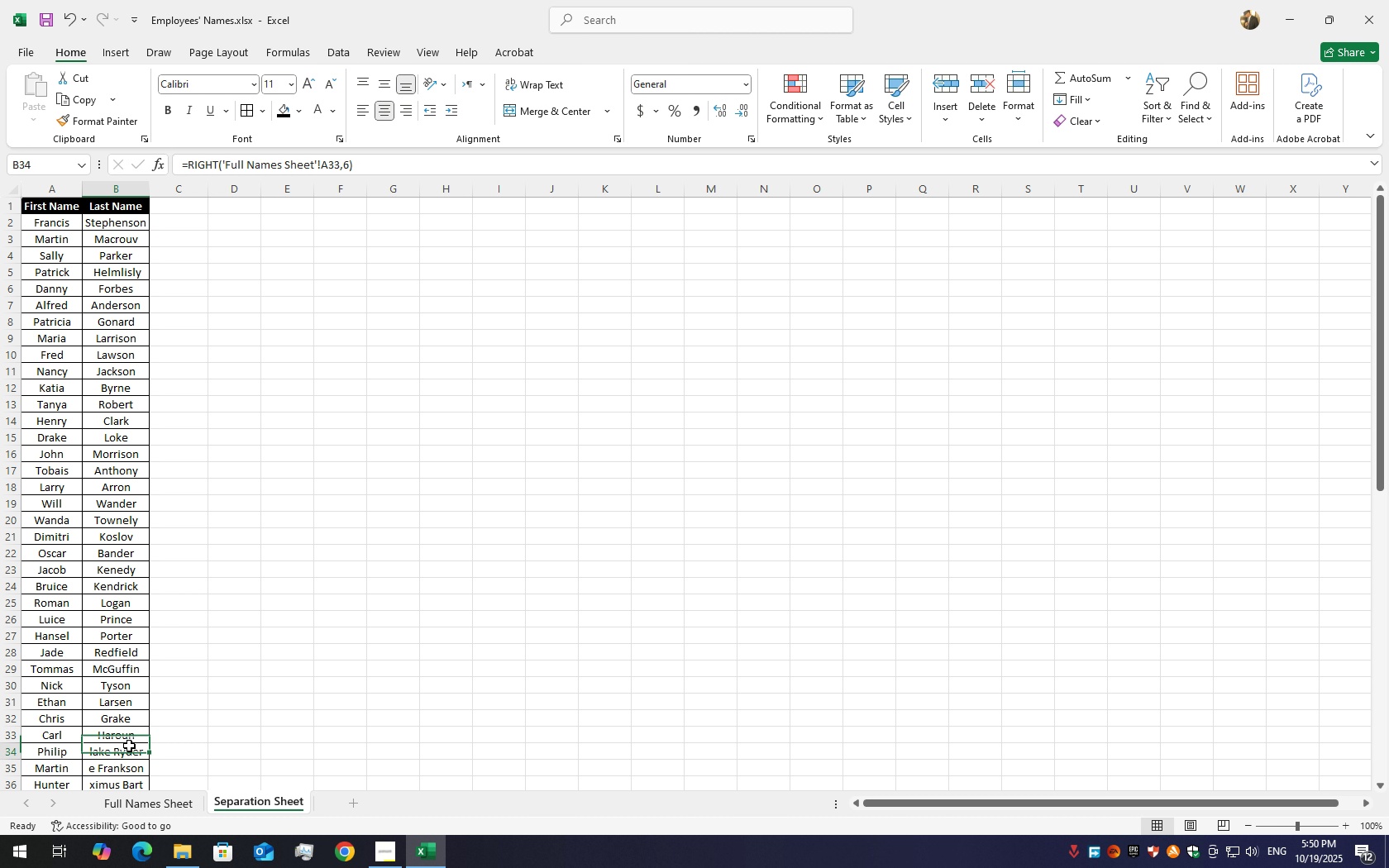 
left_click([129, 746])
 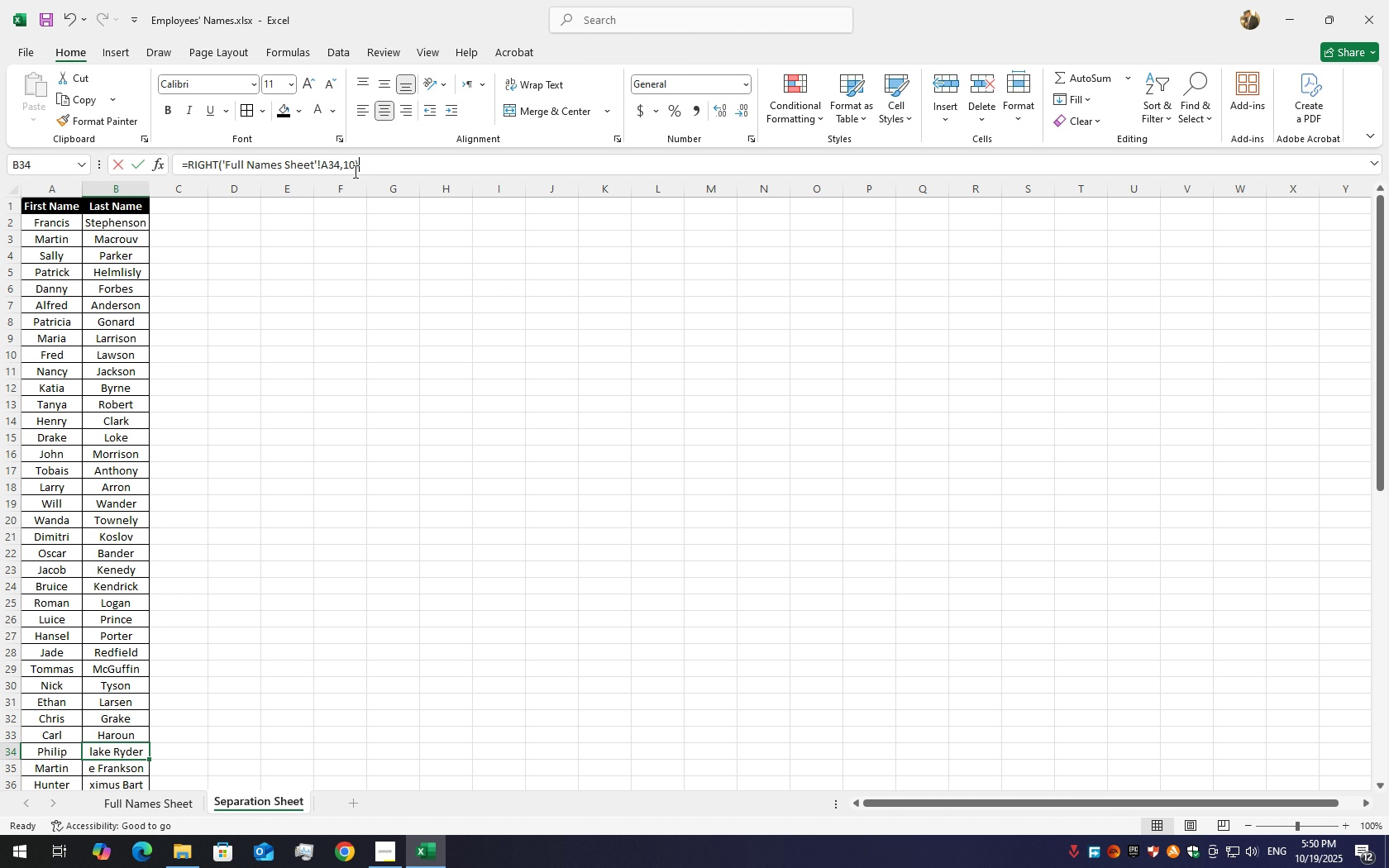 
left_click([354, 171])
 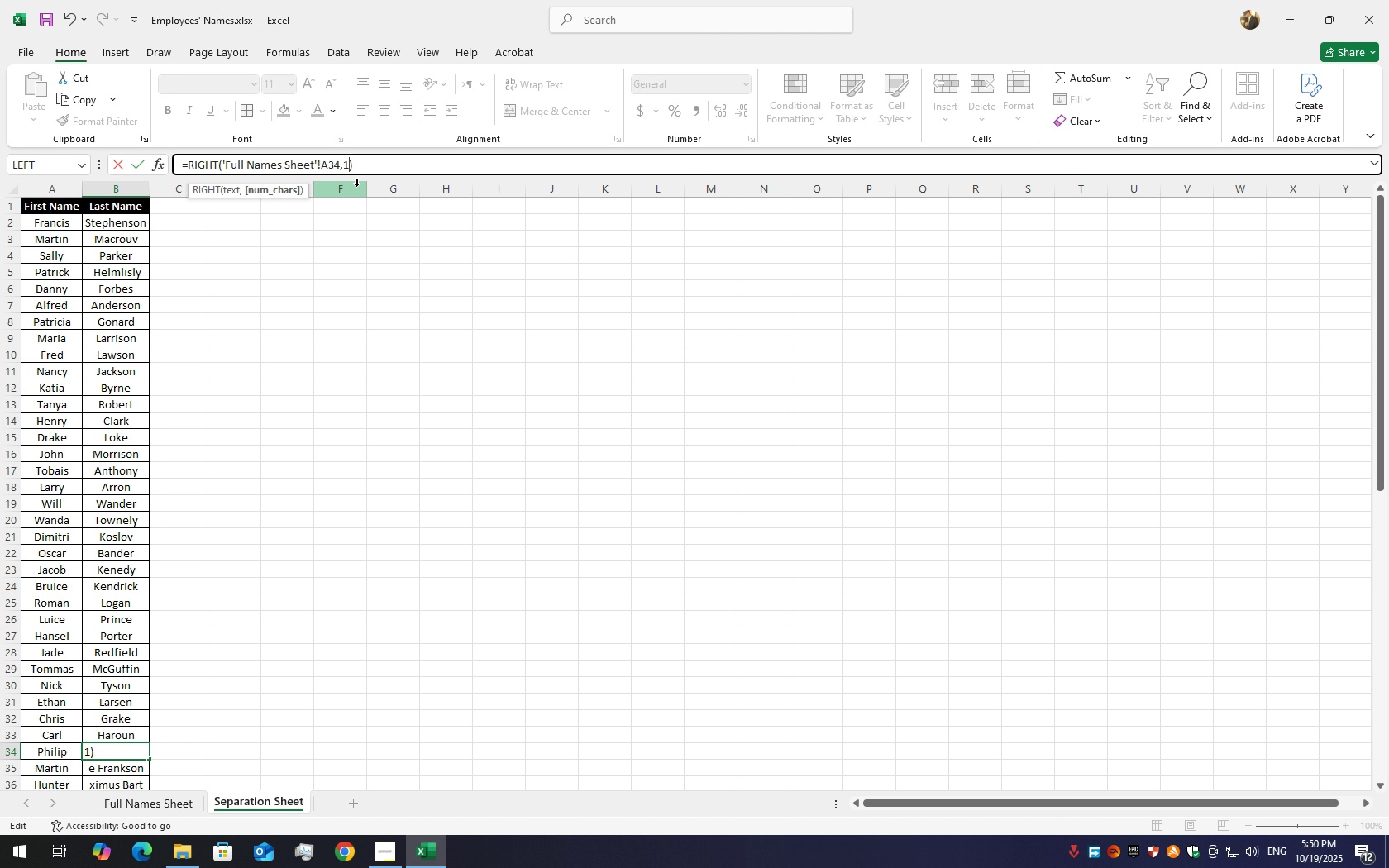 
key(Backspace)
 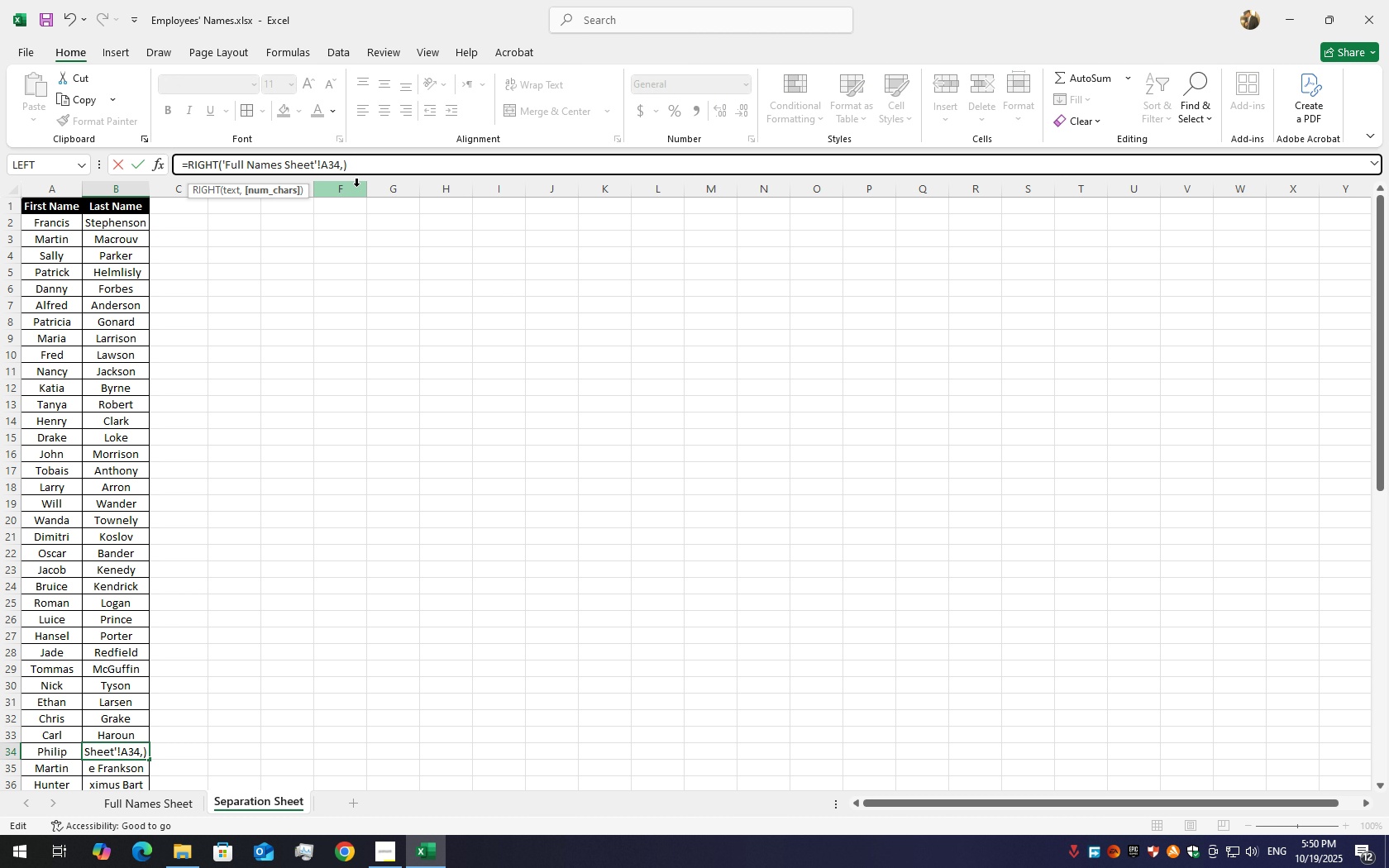 
key(Backspace)
 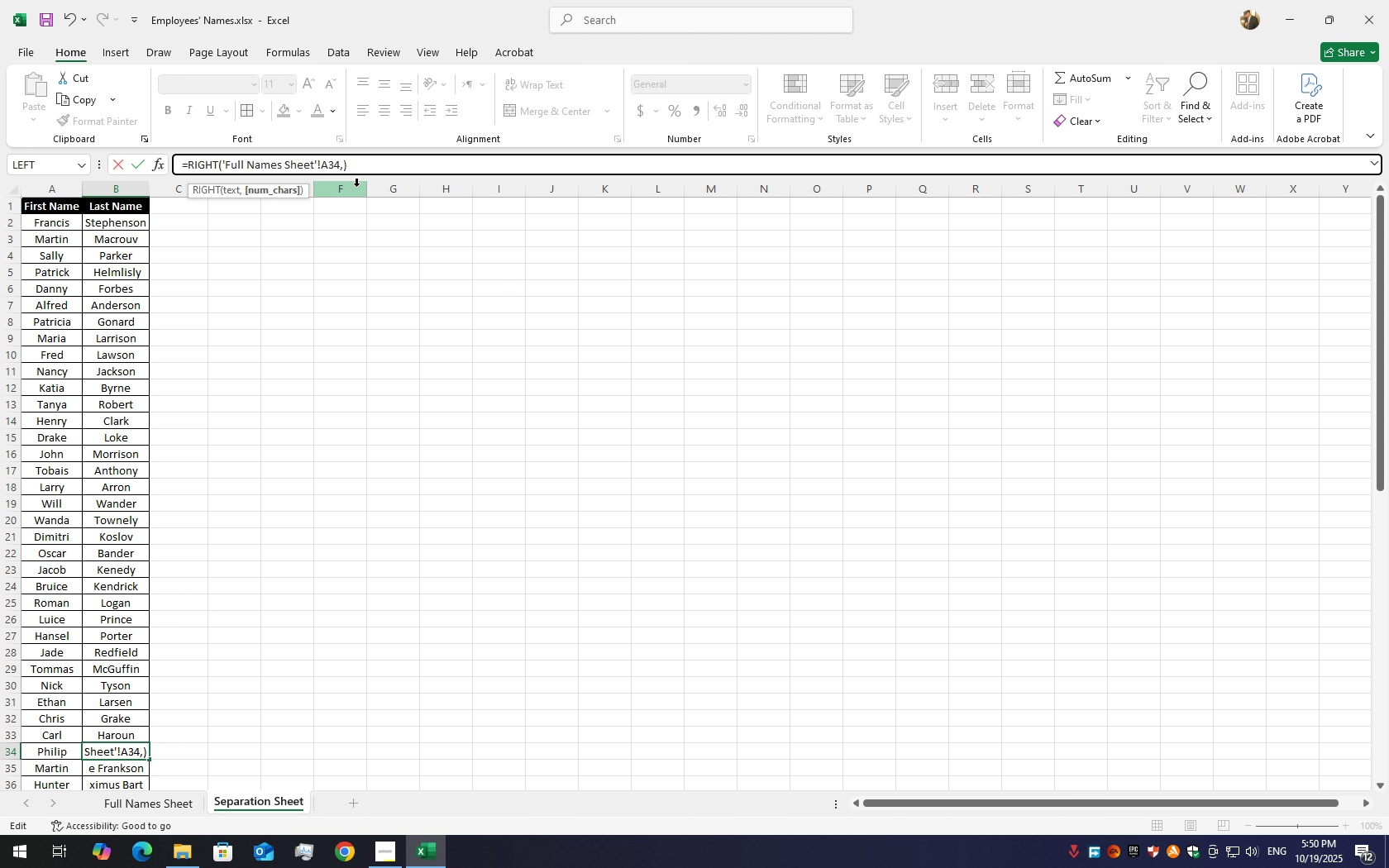 
key(Numpad5)
 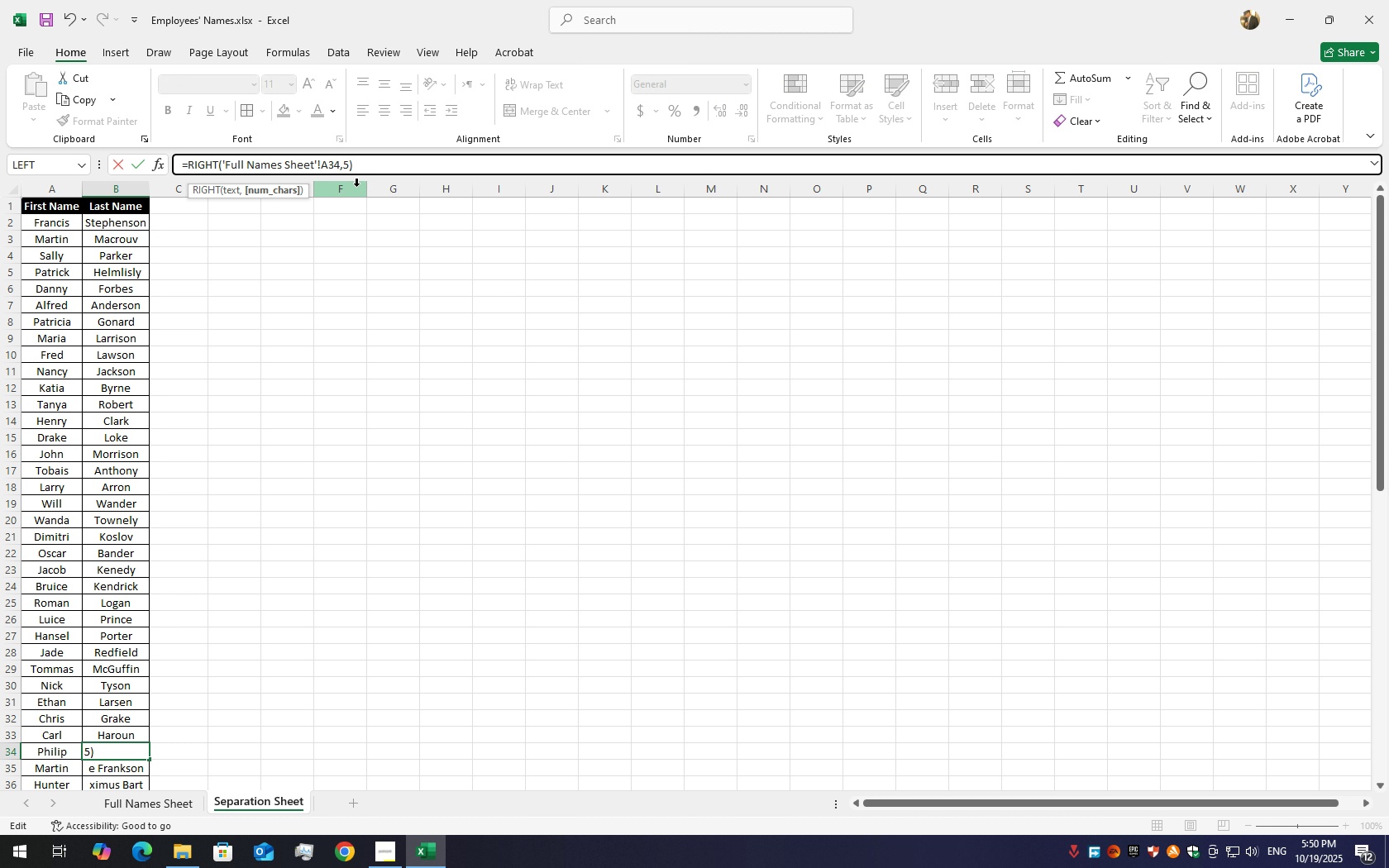 
key(Enter)
 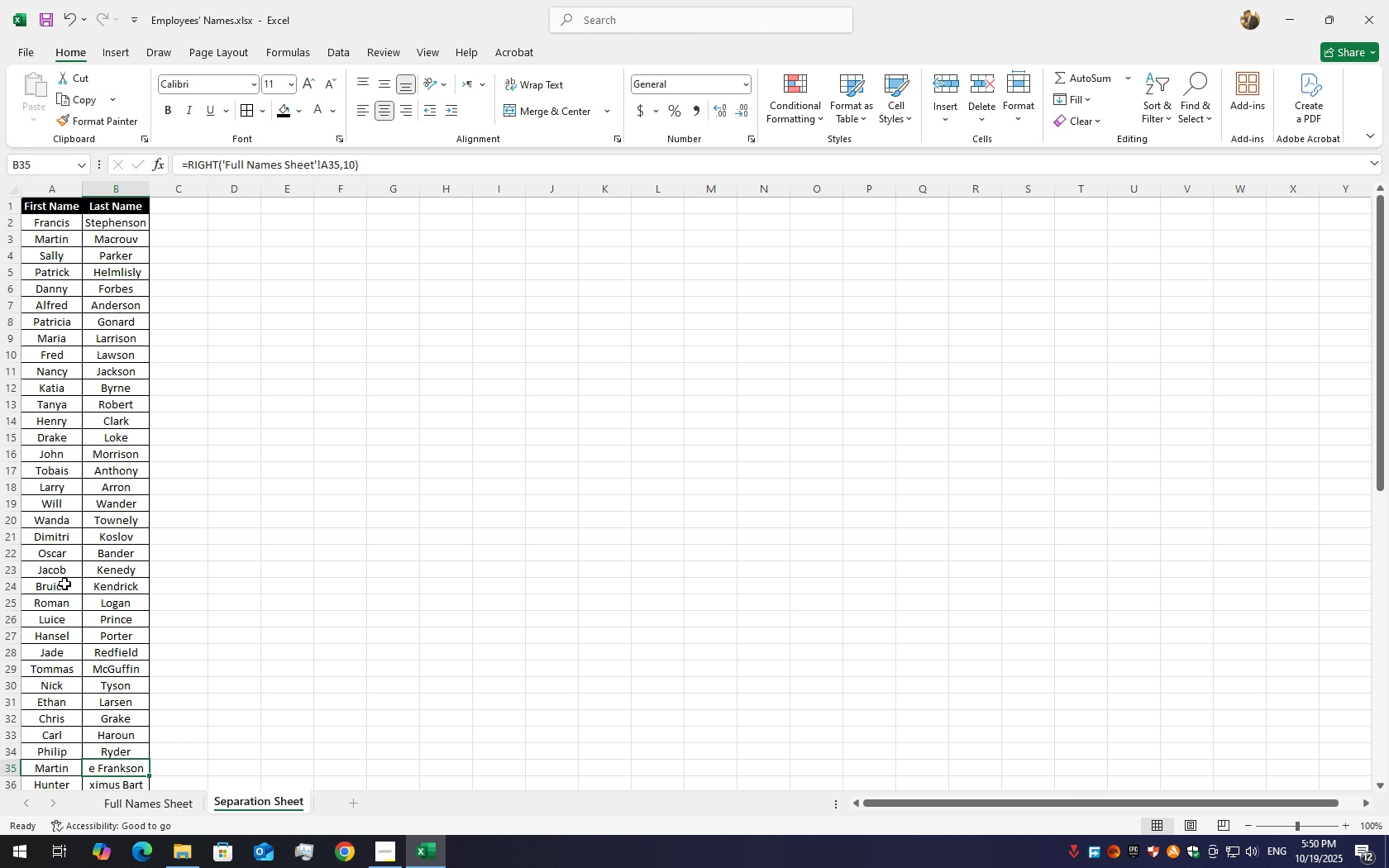 
scroll: coordinate [119, 456], scroll_direction: down, amount: 10.0
 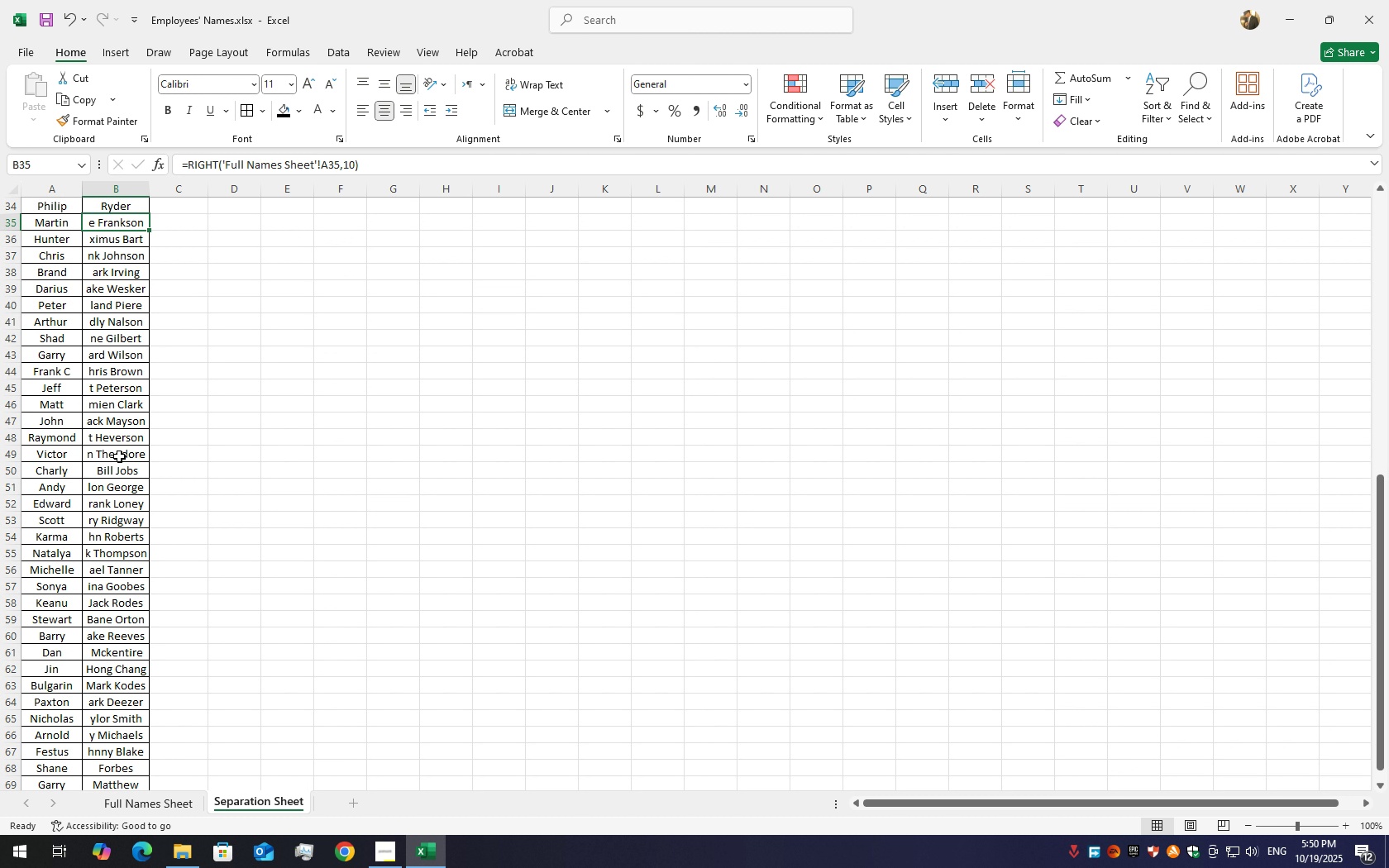 
scroll: coordinate [119, 456], scroll_direction: up, amount: 2.0
 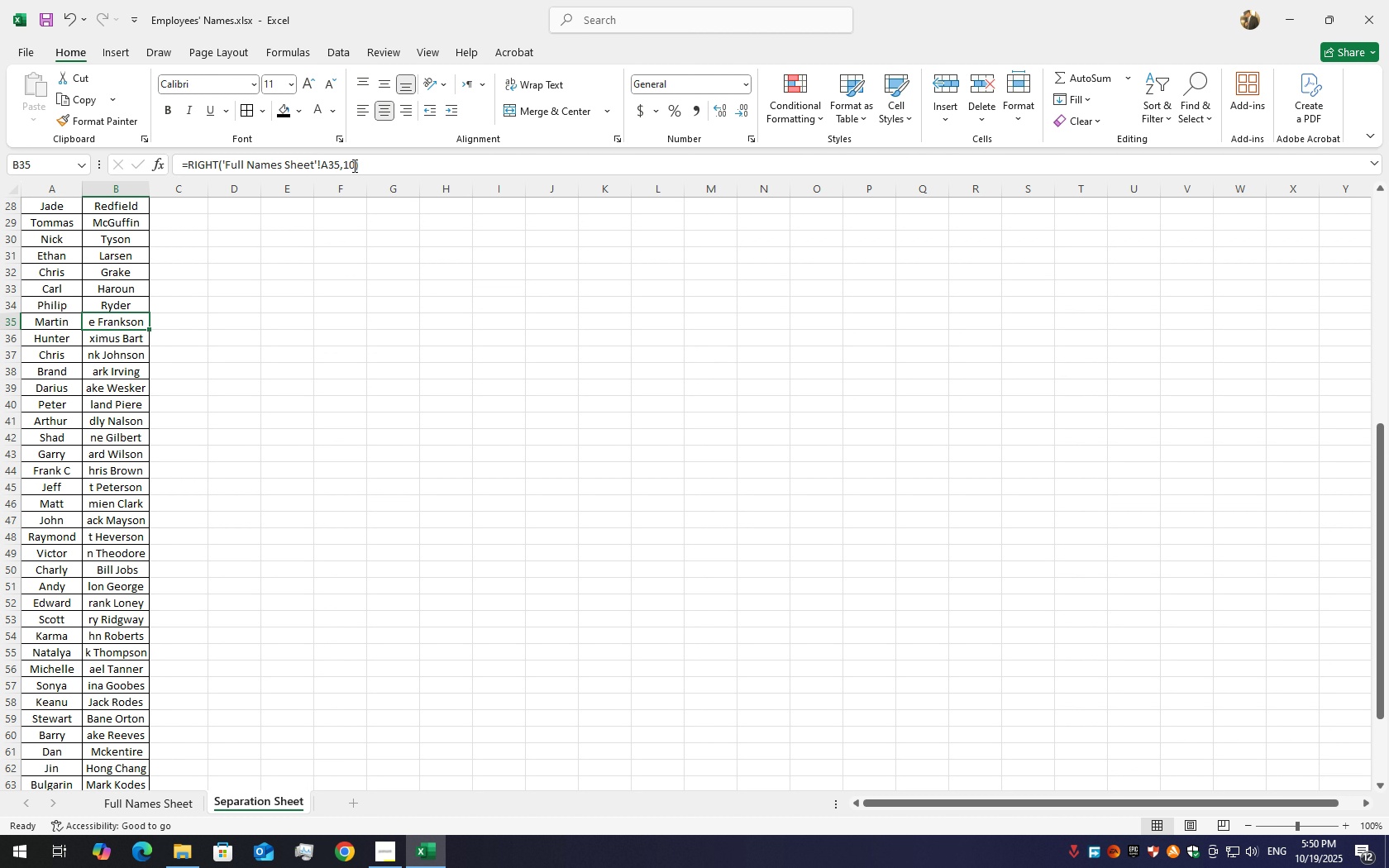 
left_click([353, 165])
 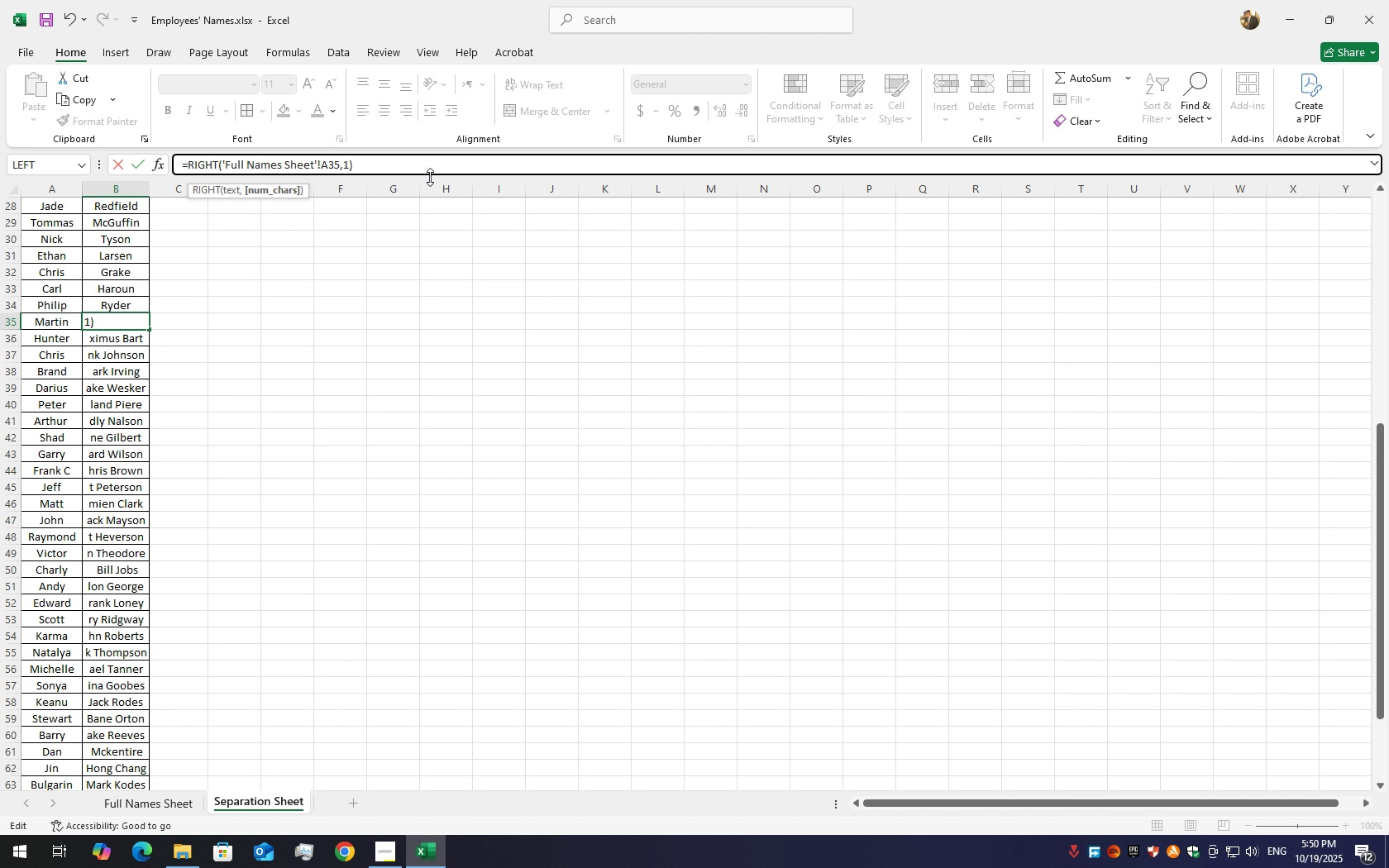 
key(Backspace)
 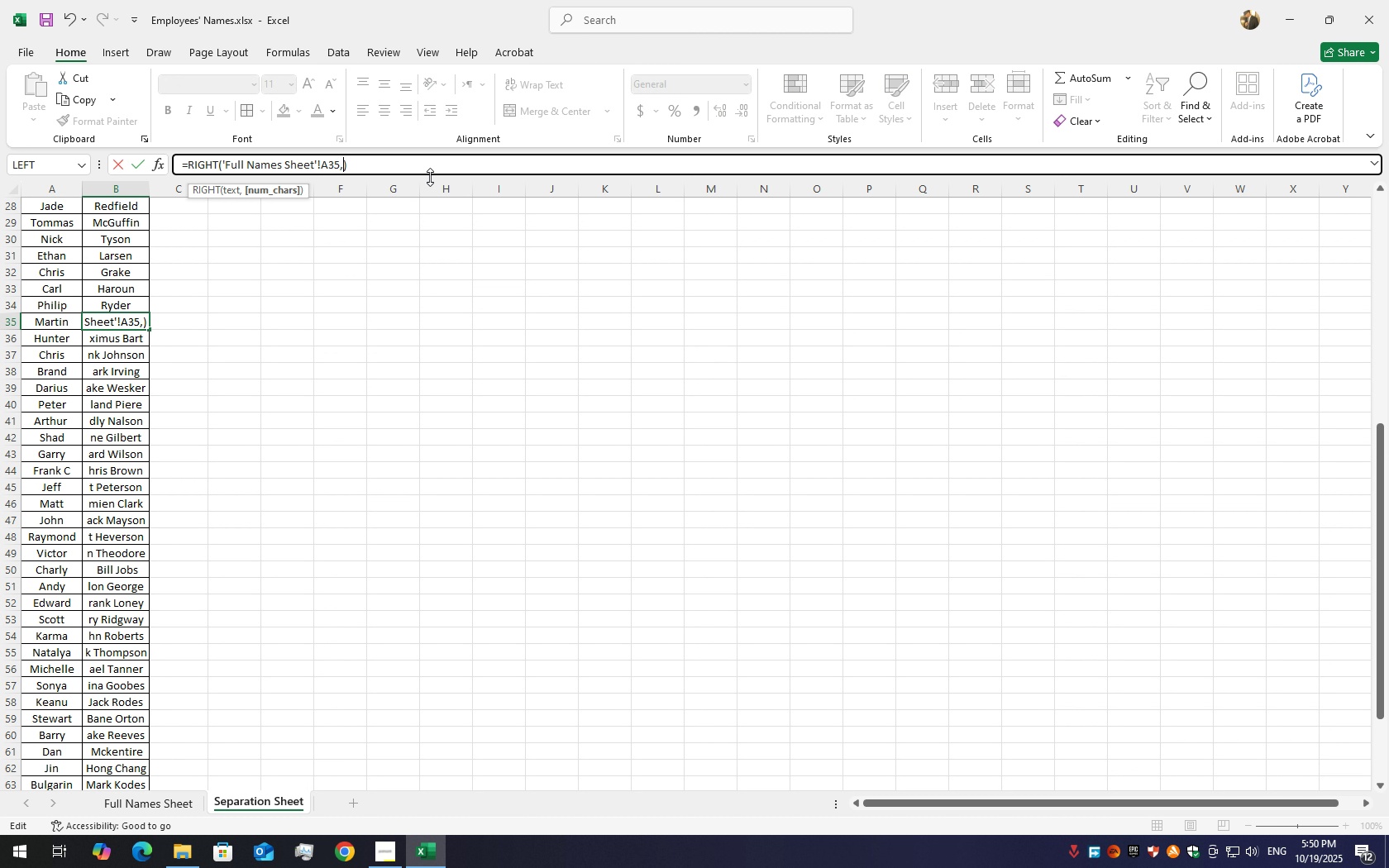 
key(Backspace)
 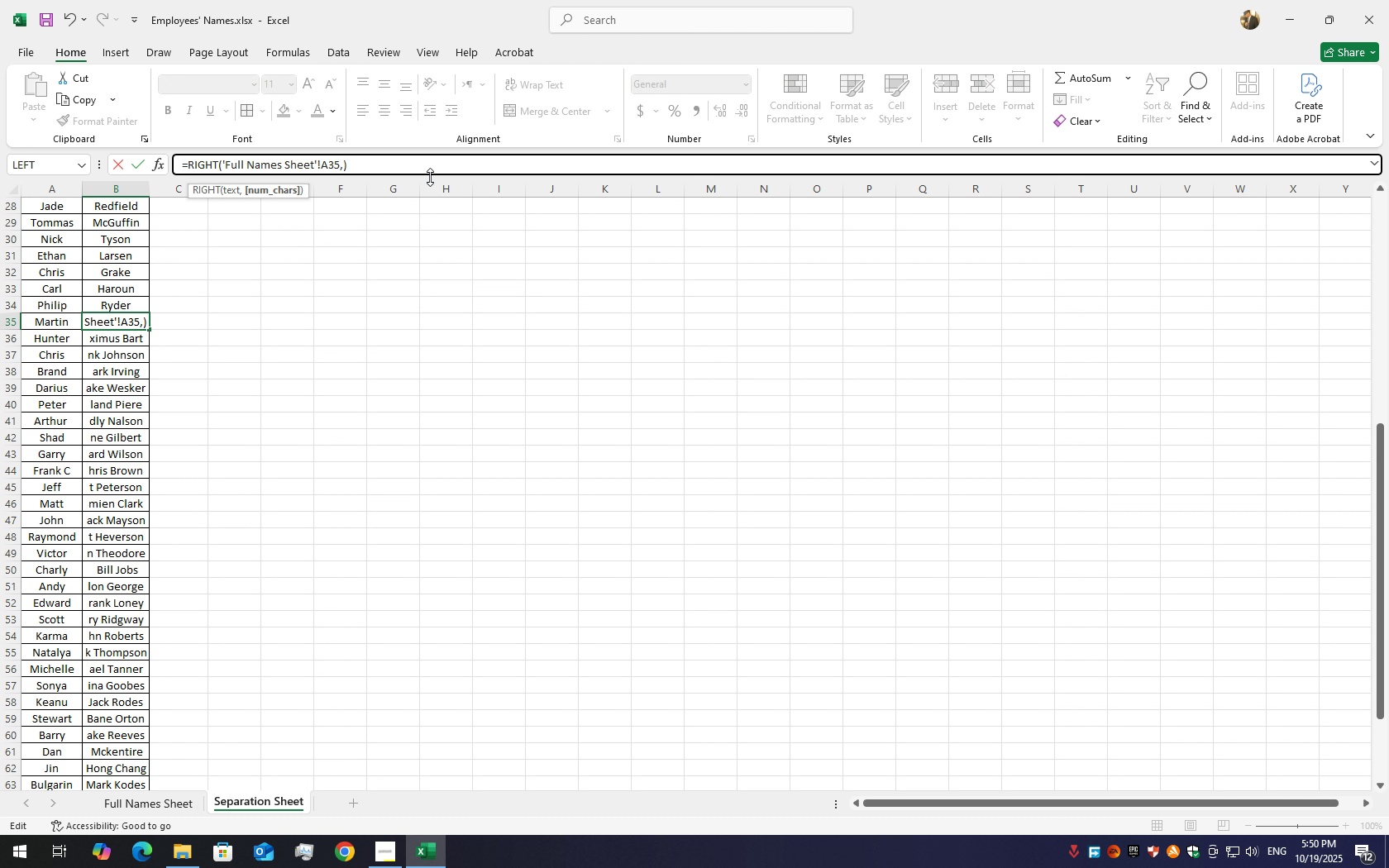 
key(Numpad8)
 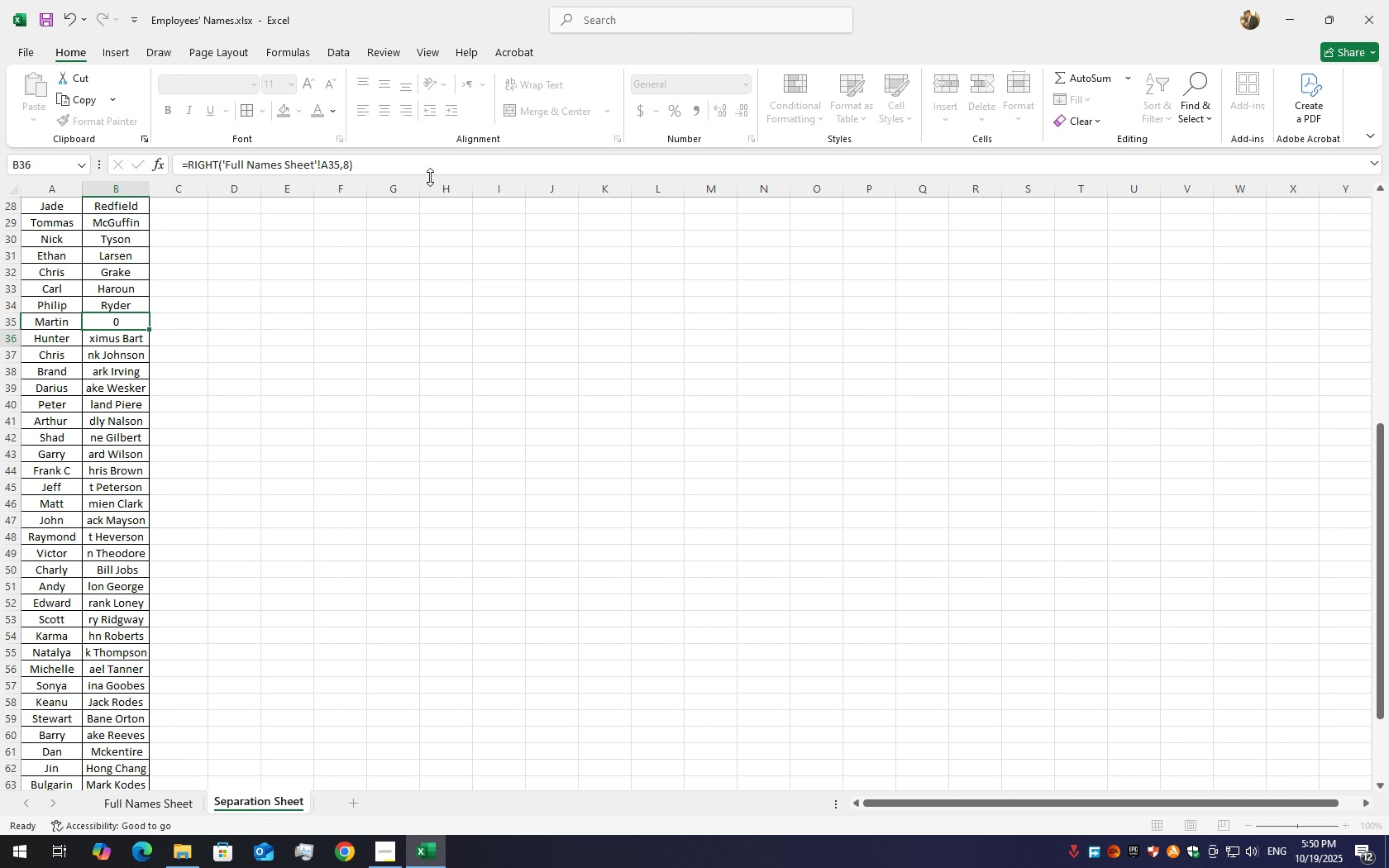 
key(Enter)
 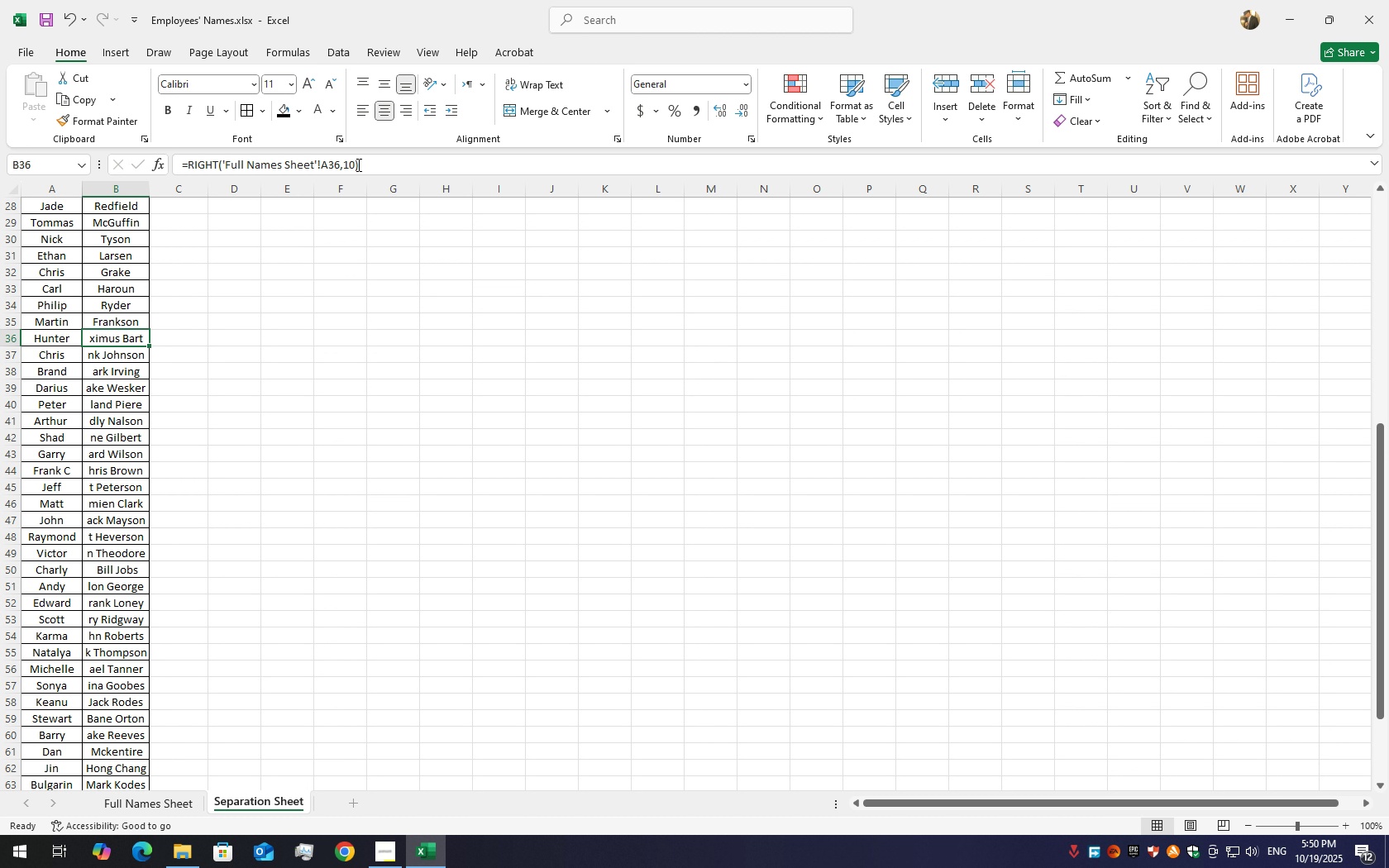 
left_click([350, 165])
 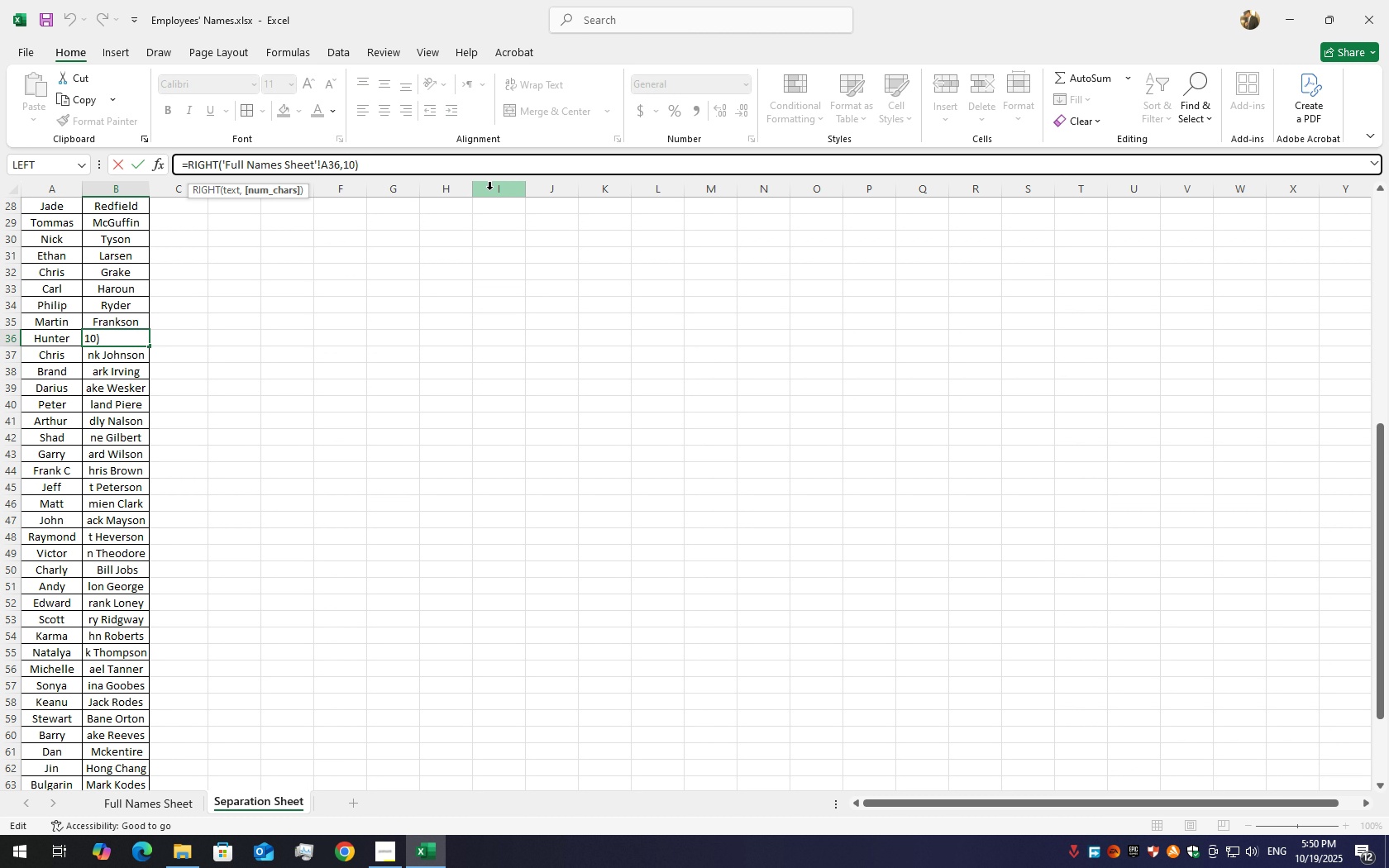 
key(ArrowRight)
 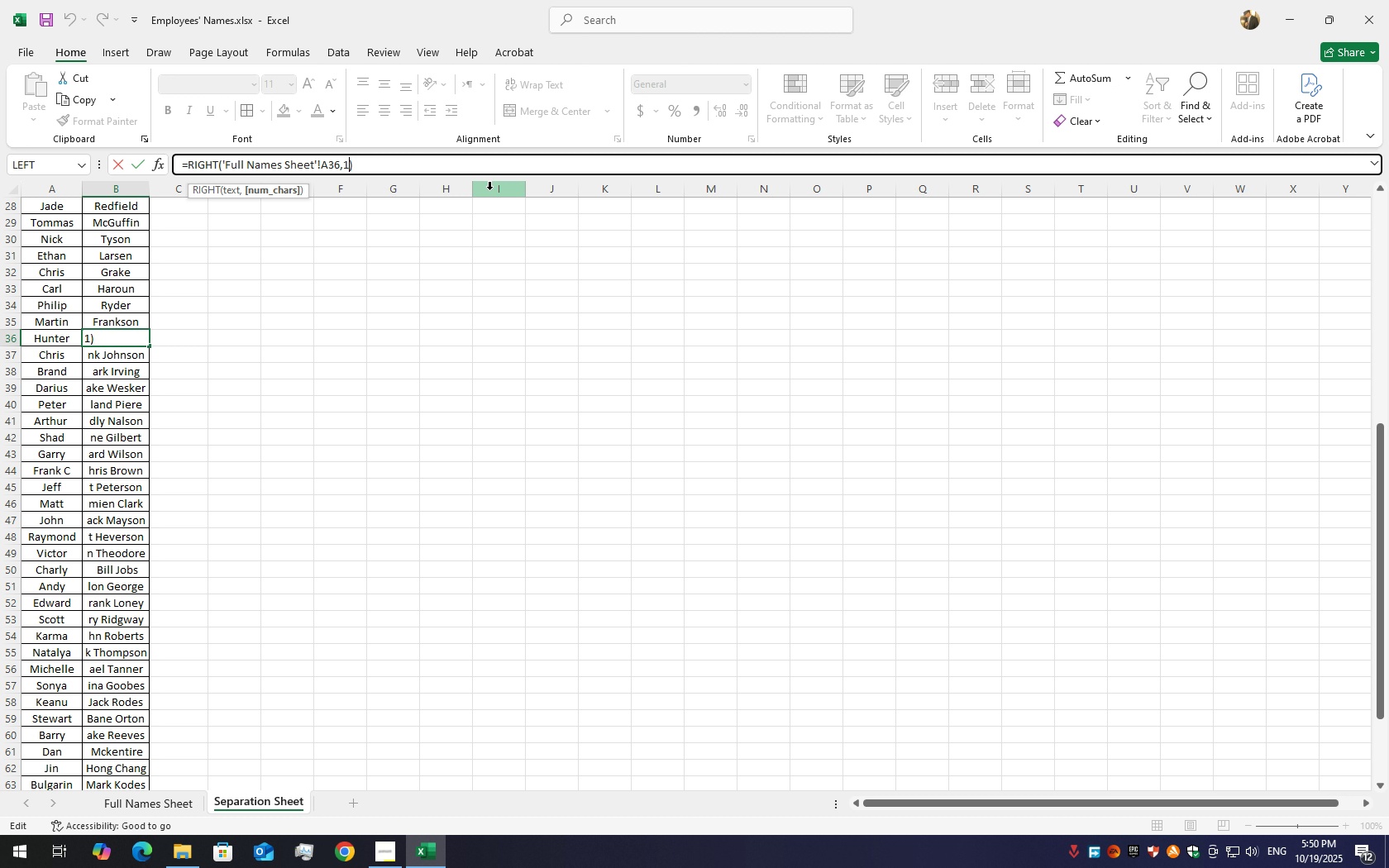 
key(Backspace)
 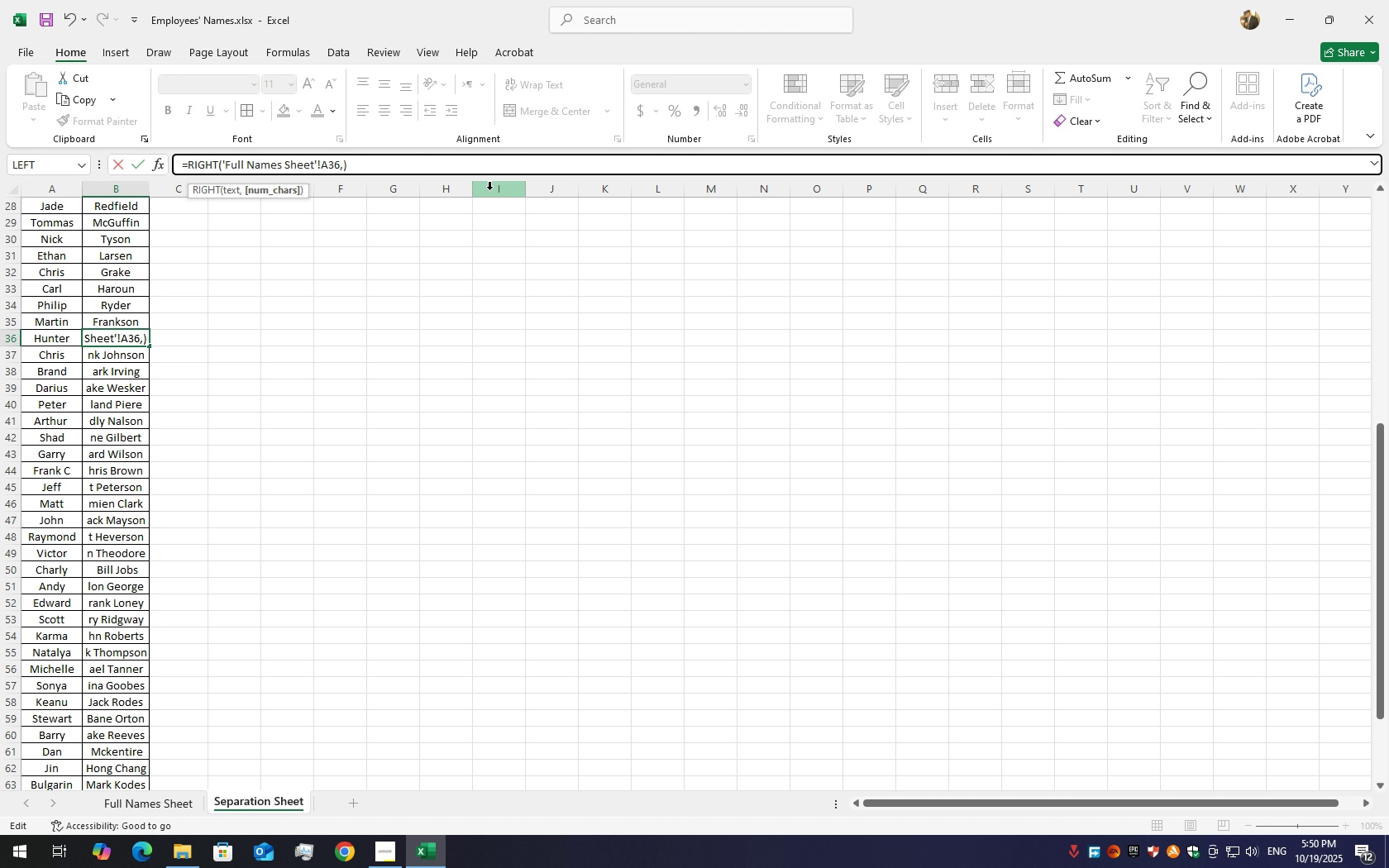 
key(Backspace)
 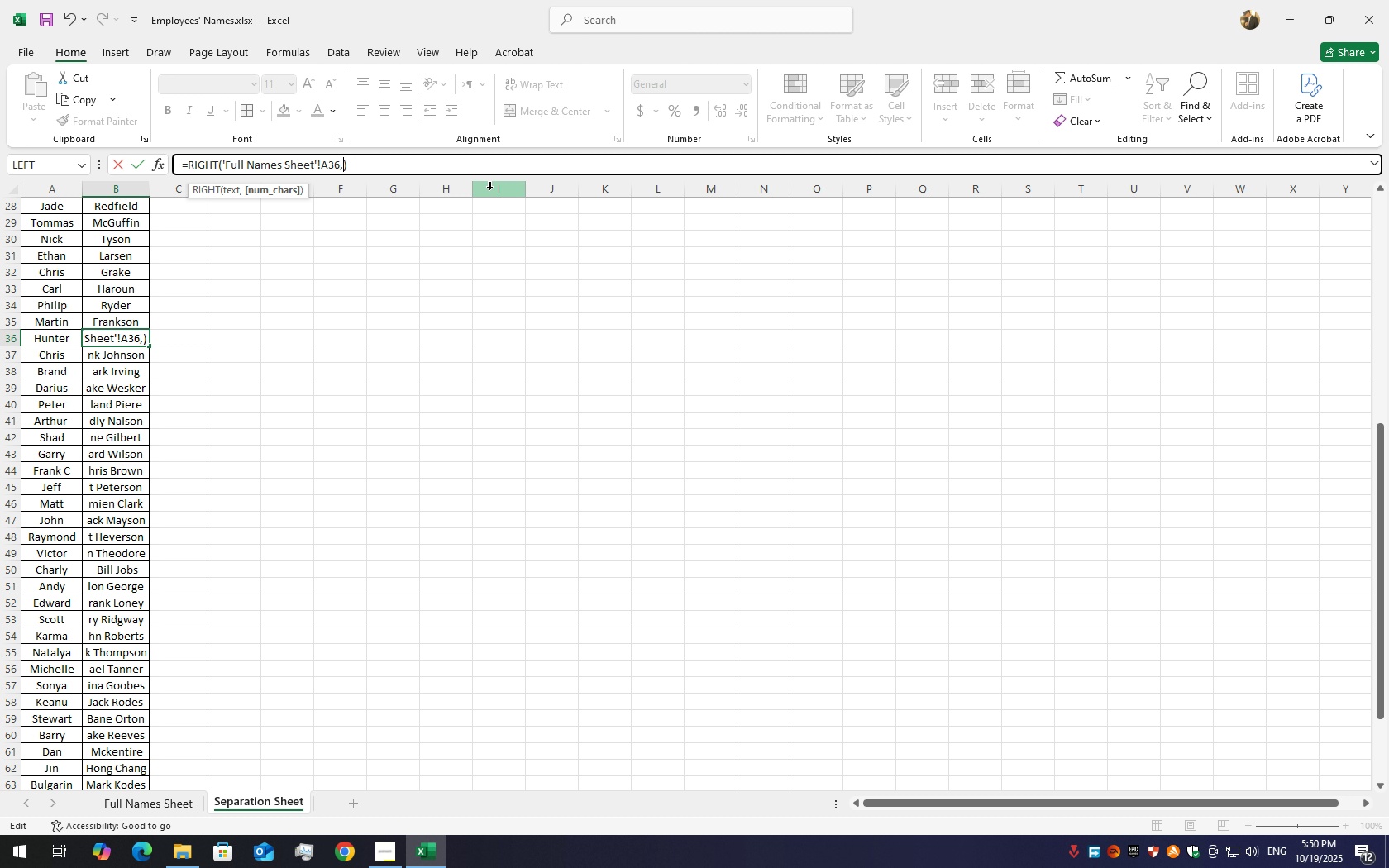 
key(Numpad4)
 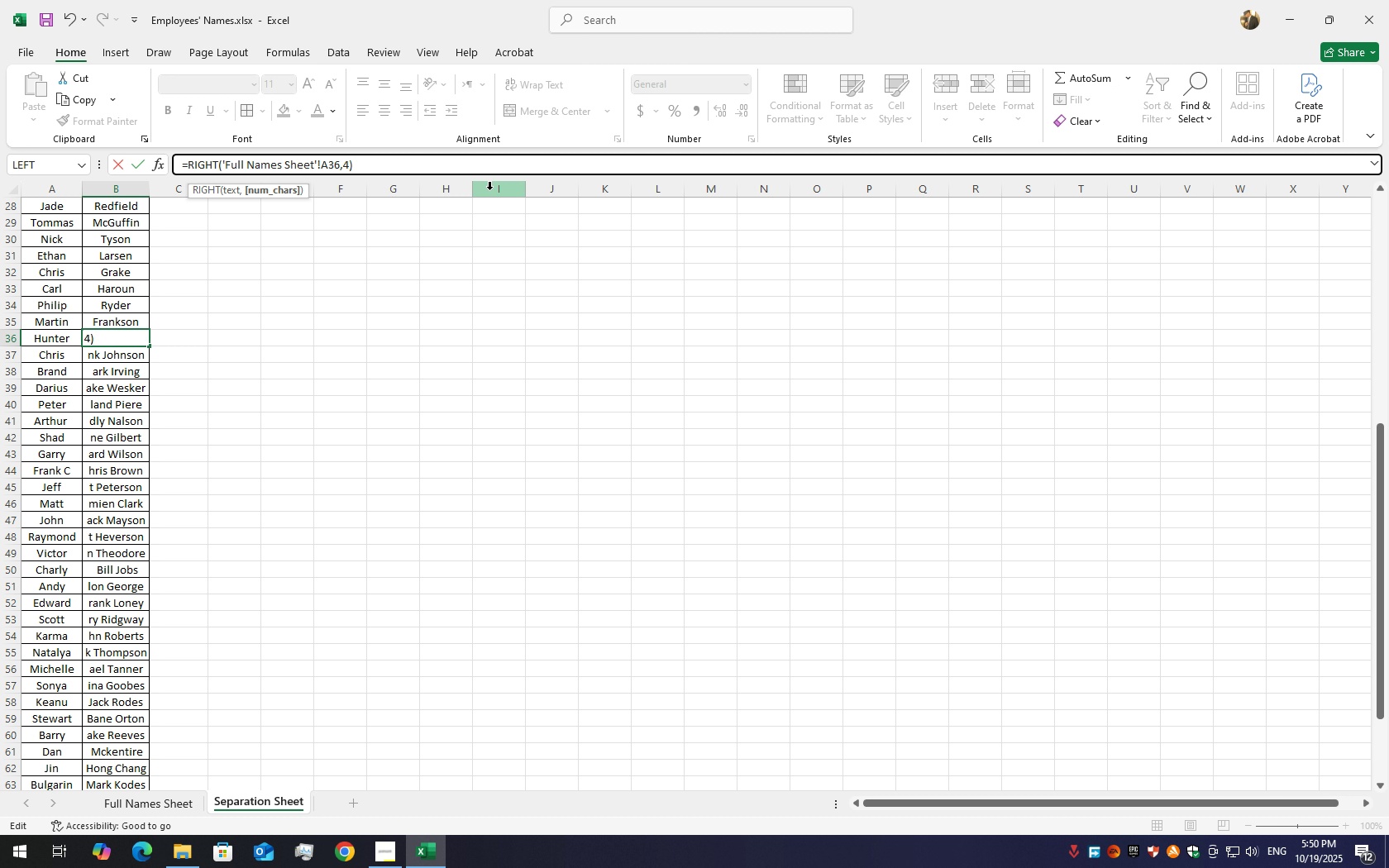 
key(Enter)
 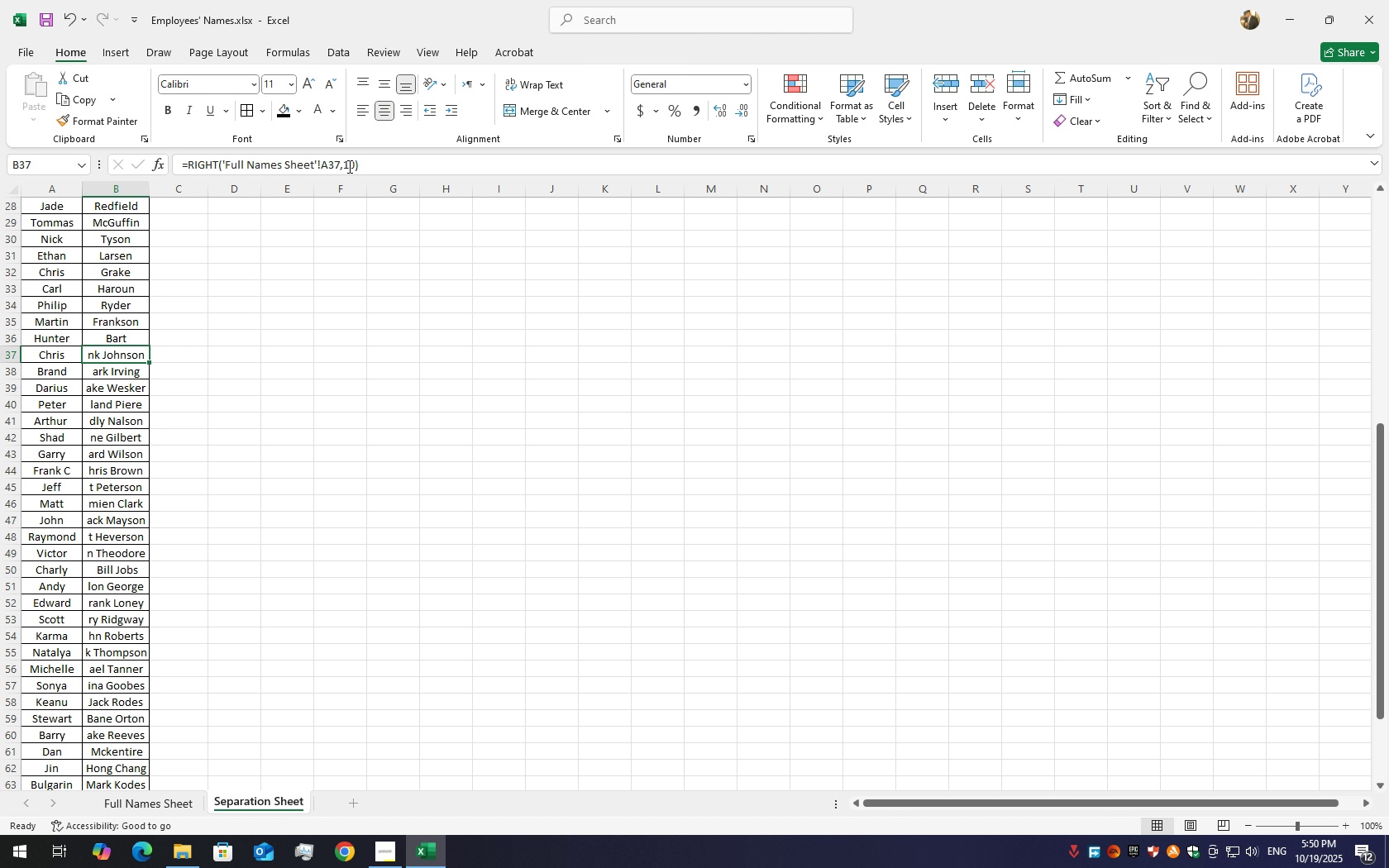 
left_click([355, 166])
 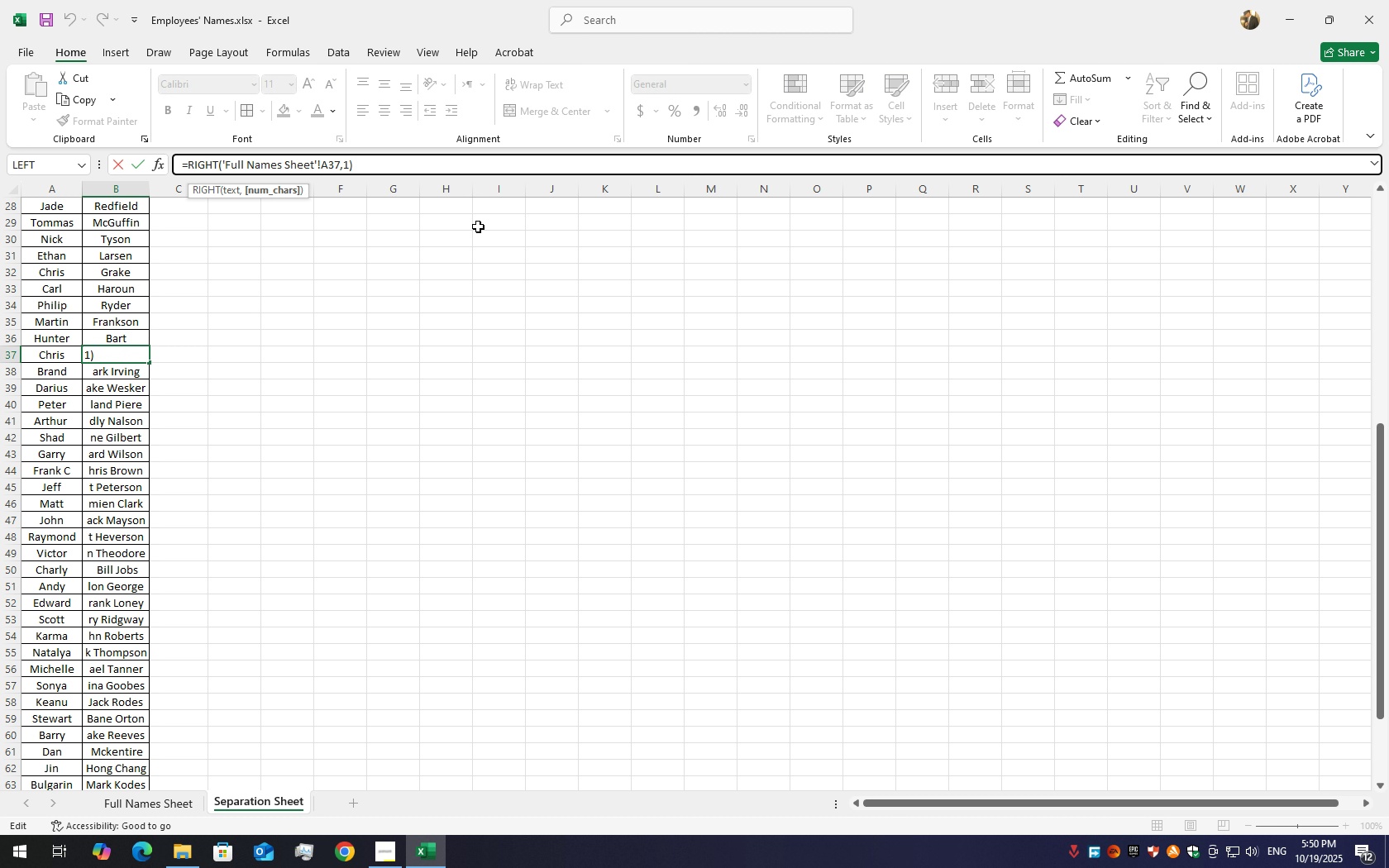 
key(Backspace)
 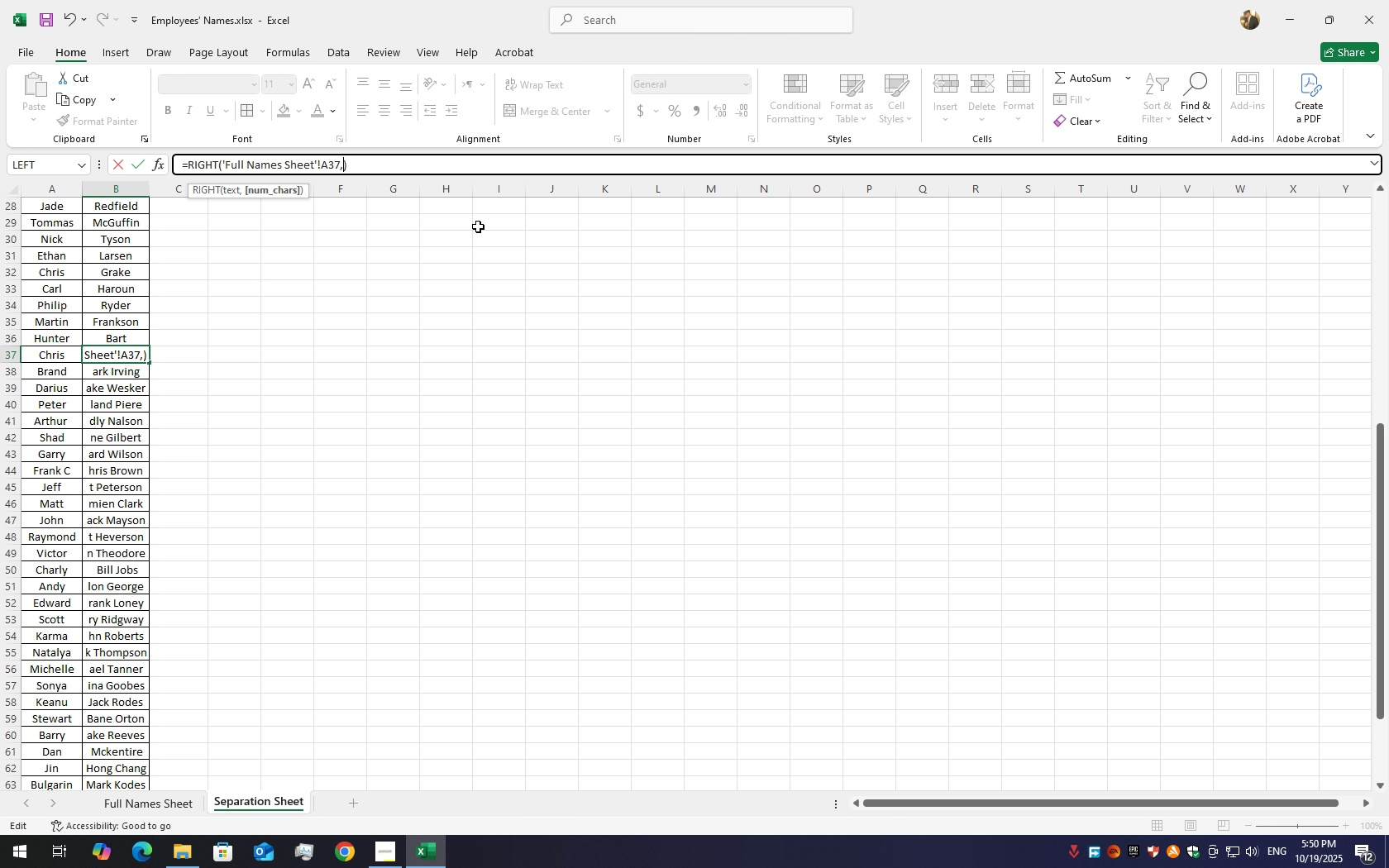 
key(Backspace)
 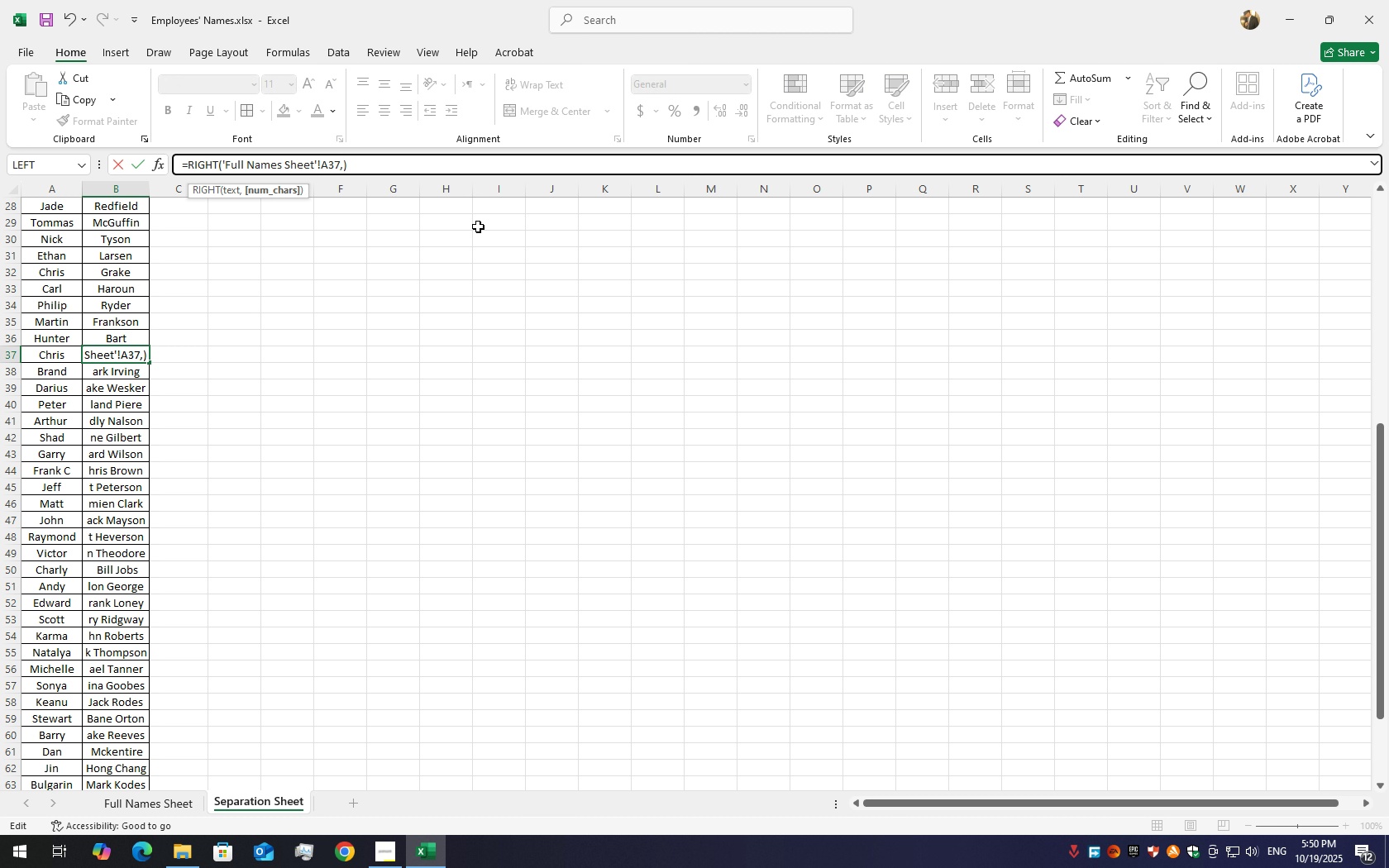 
key(Numpad8)
 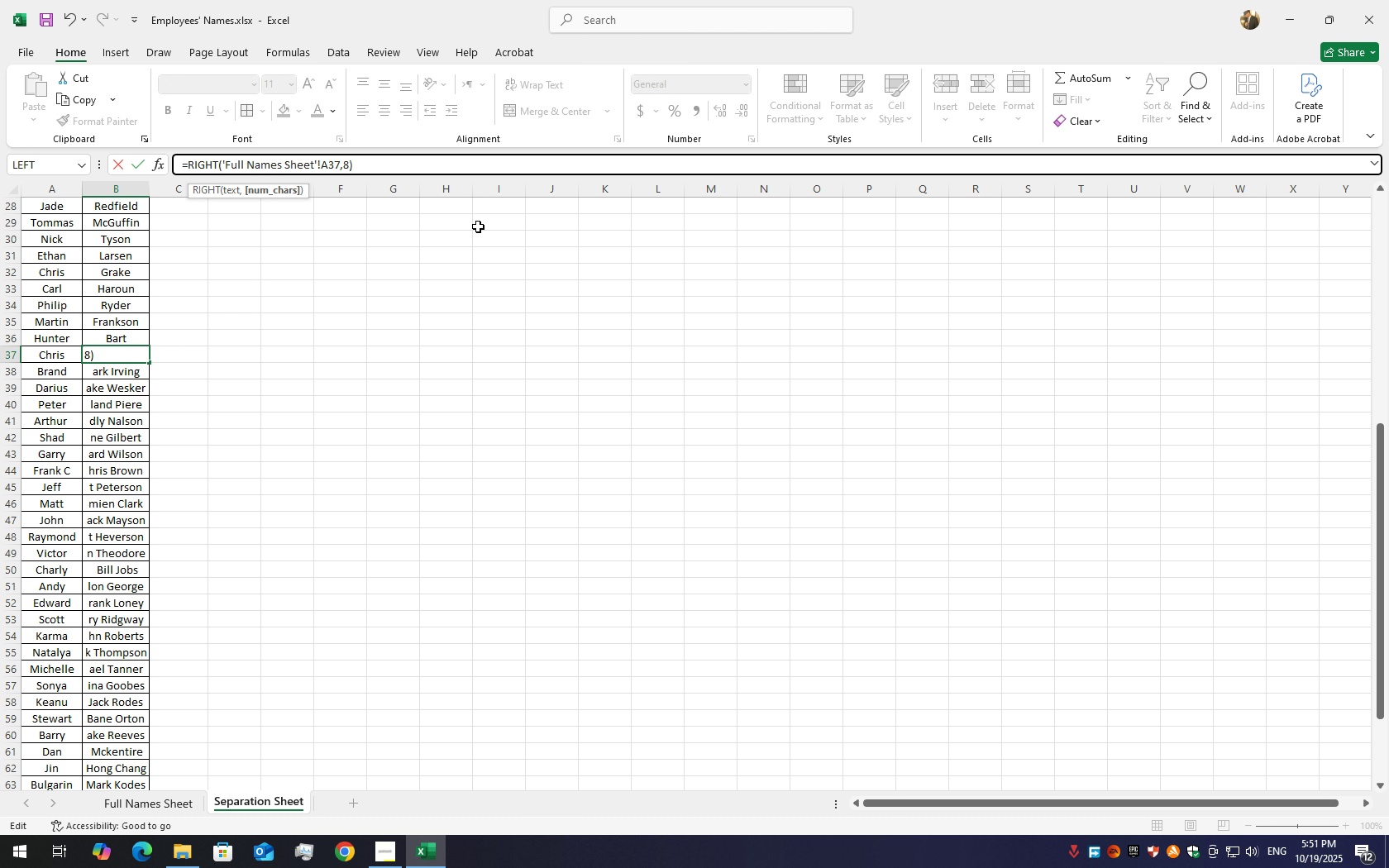 
key(Enter)
 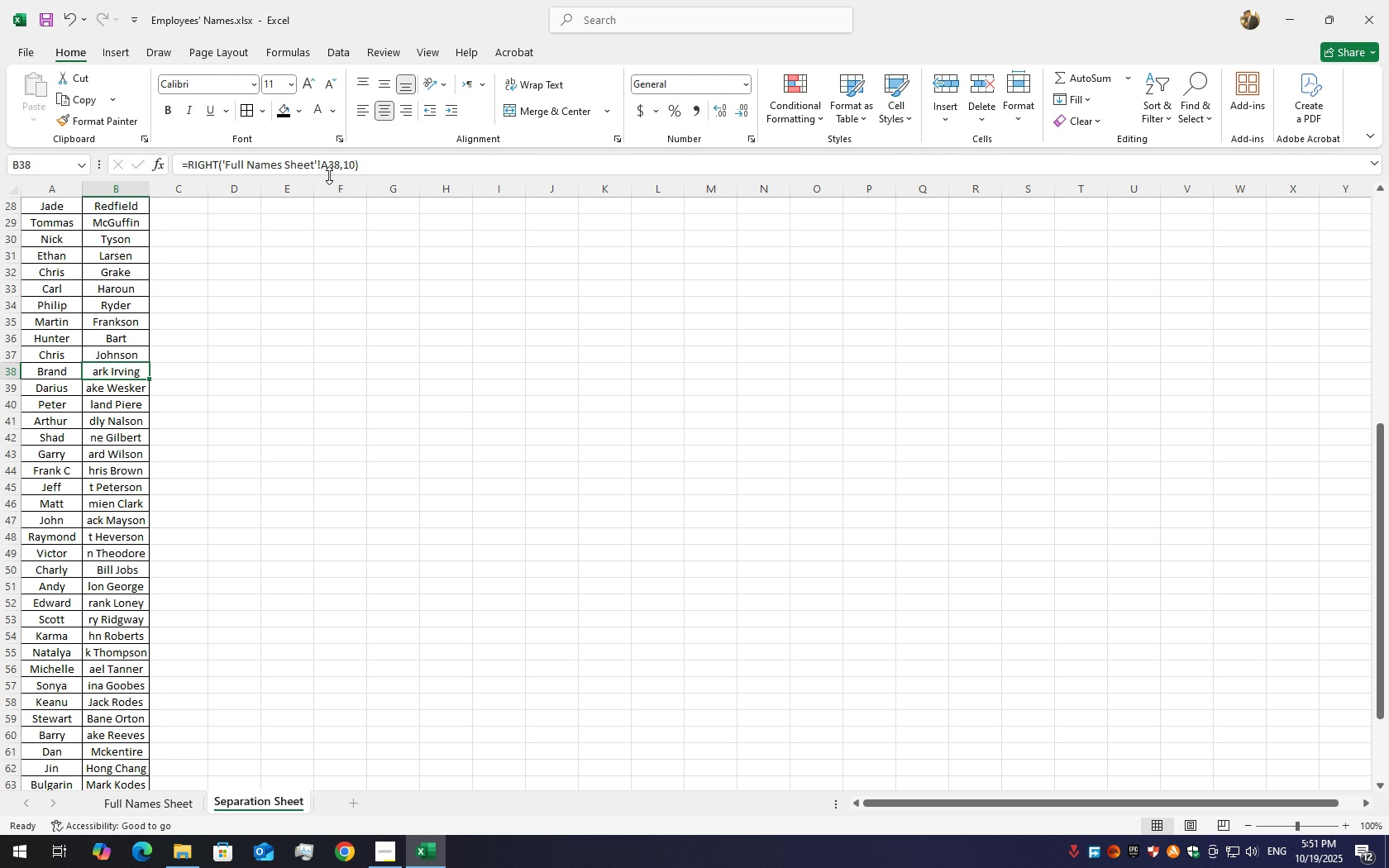 
wait(5.52)
 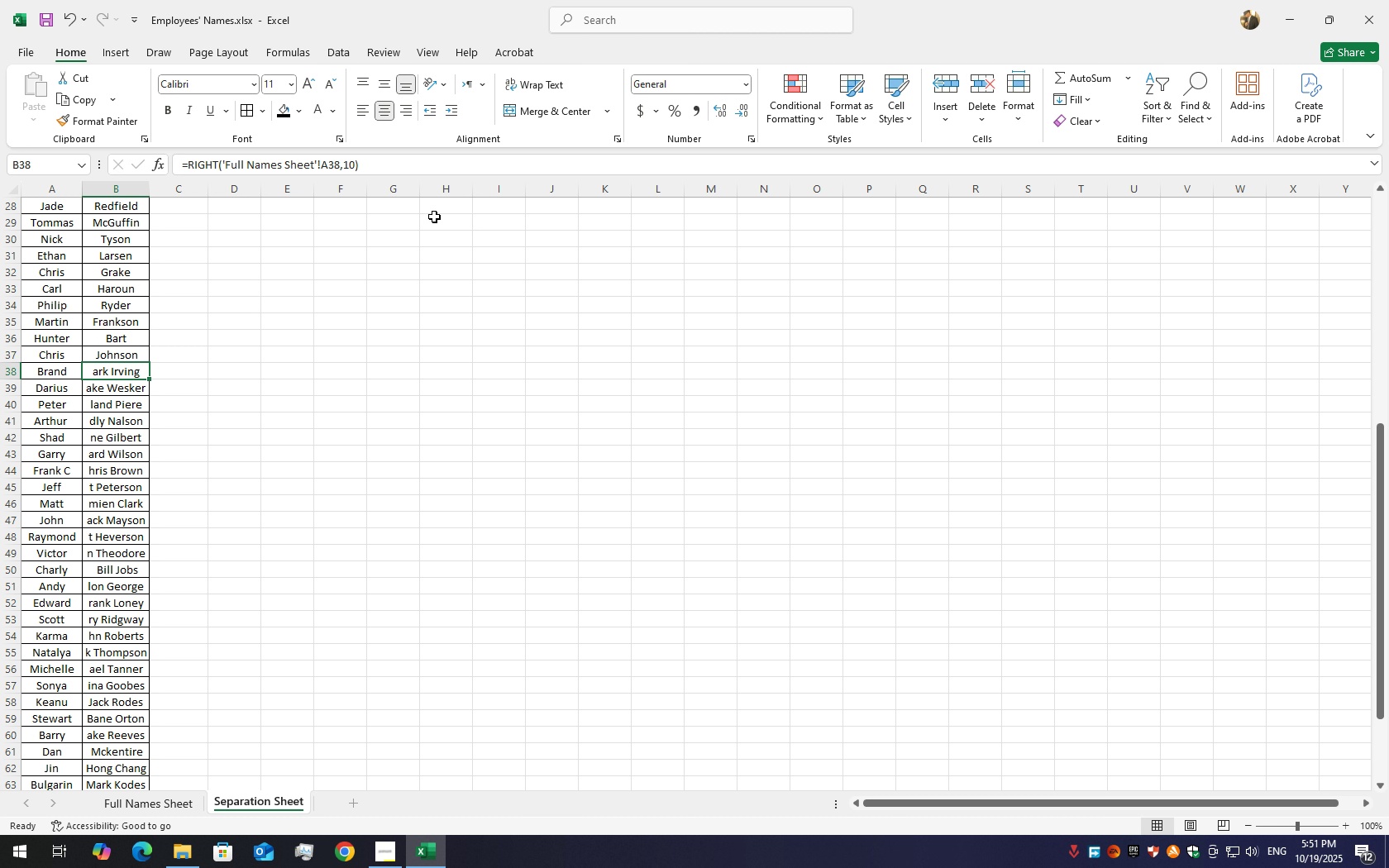 
left_click([353, 162])
 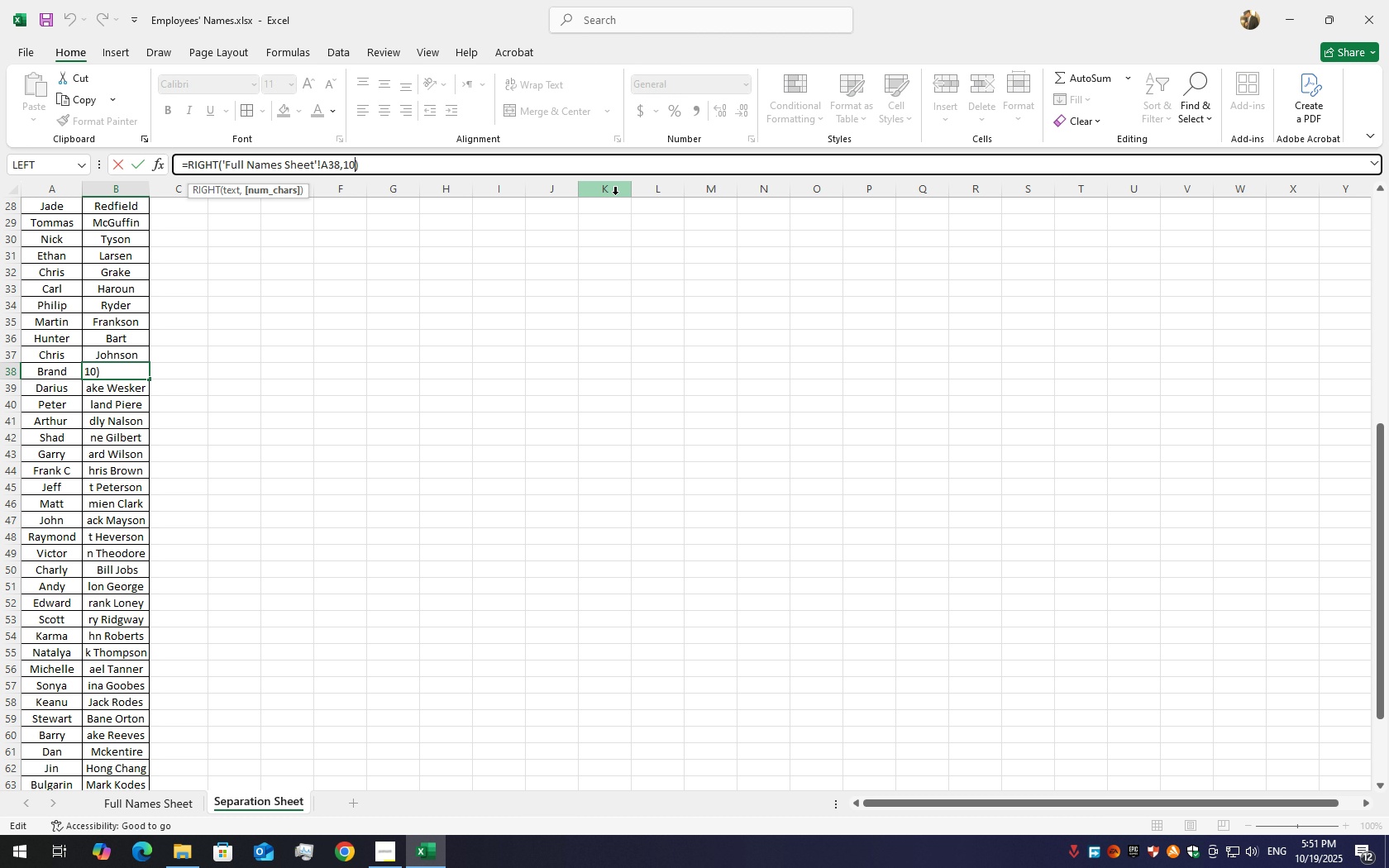 
key(Backspace)
 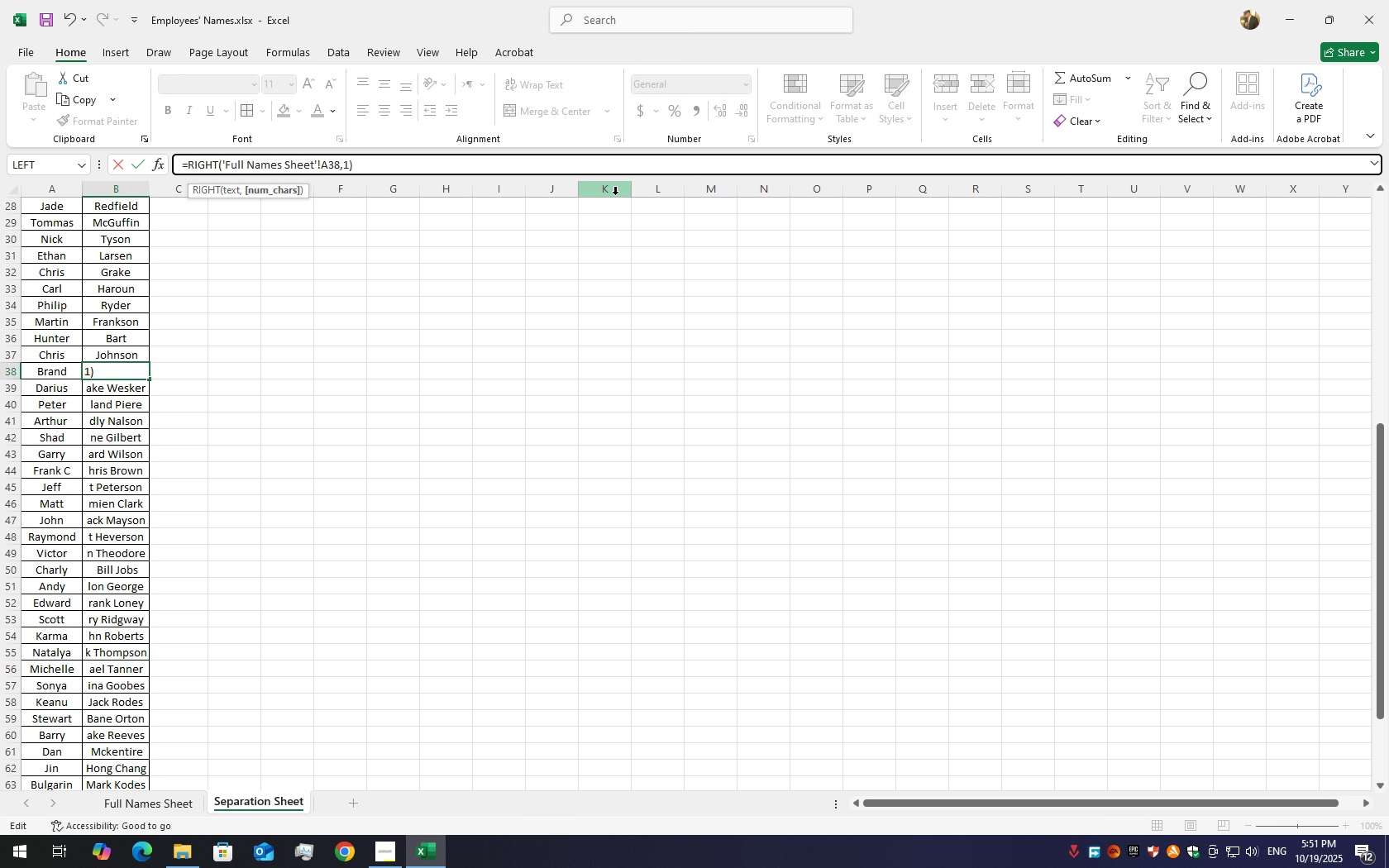 
key(Backspace)
 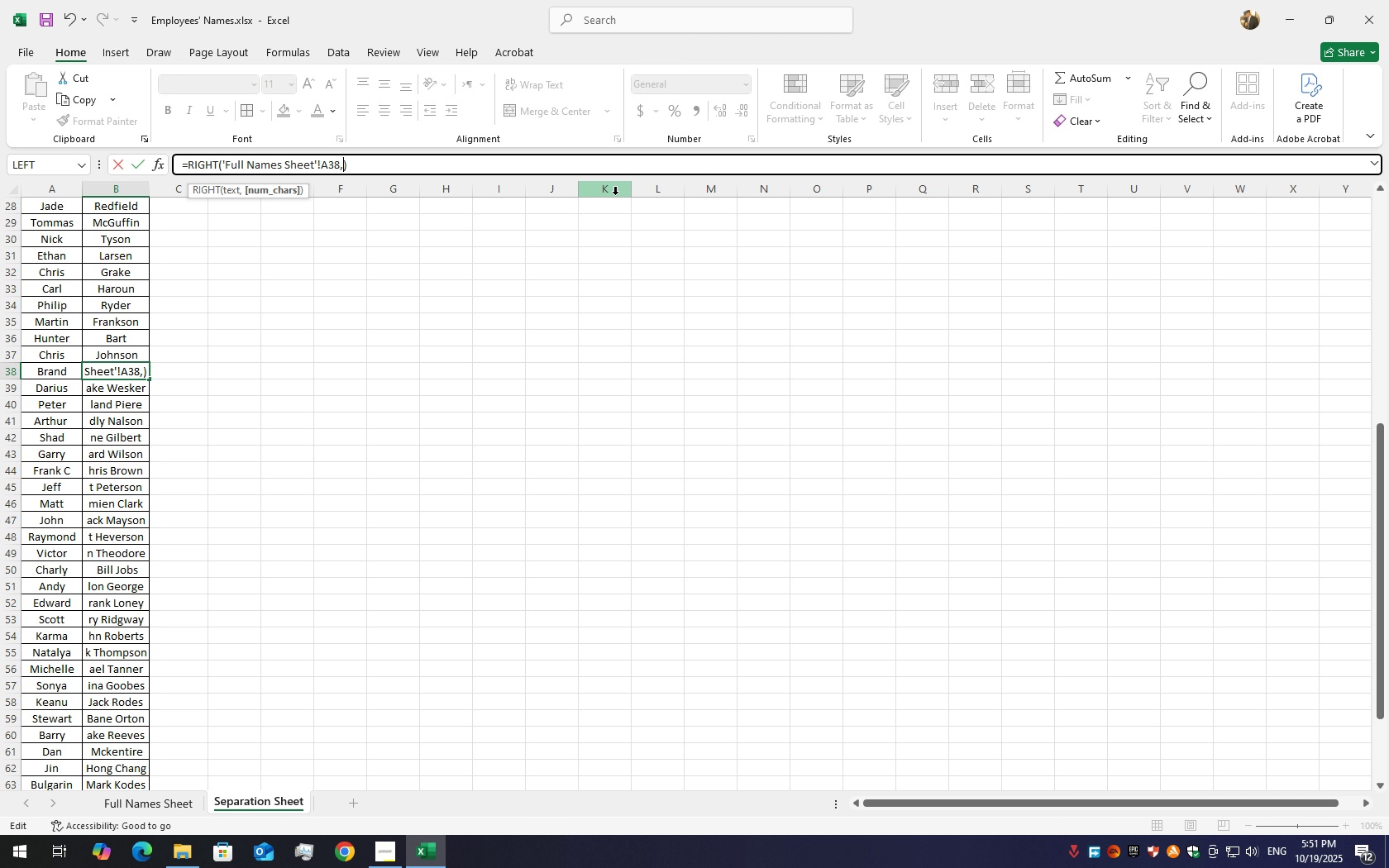 
key(Numpad6)
 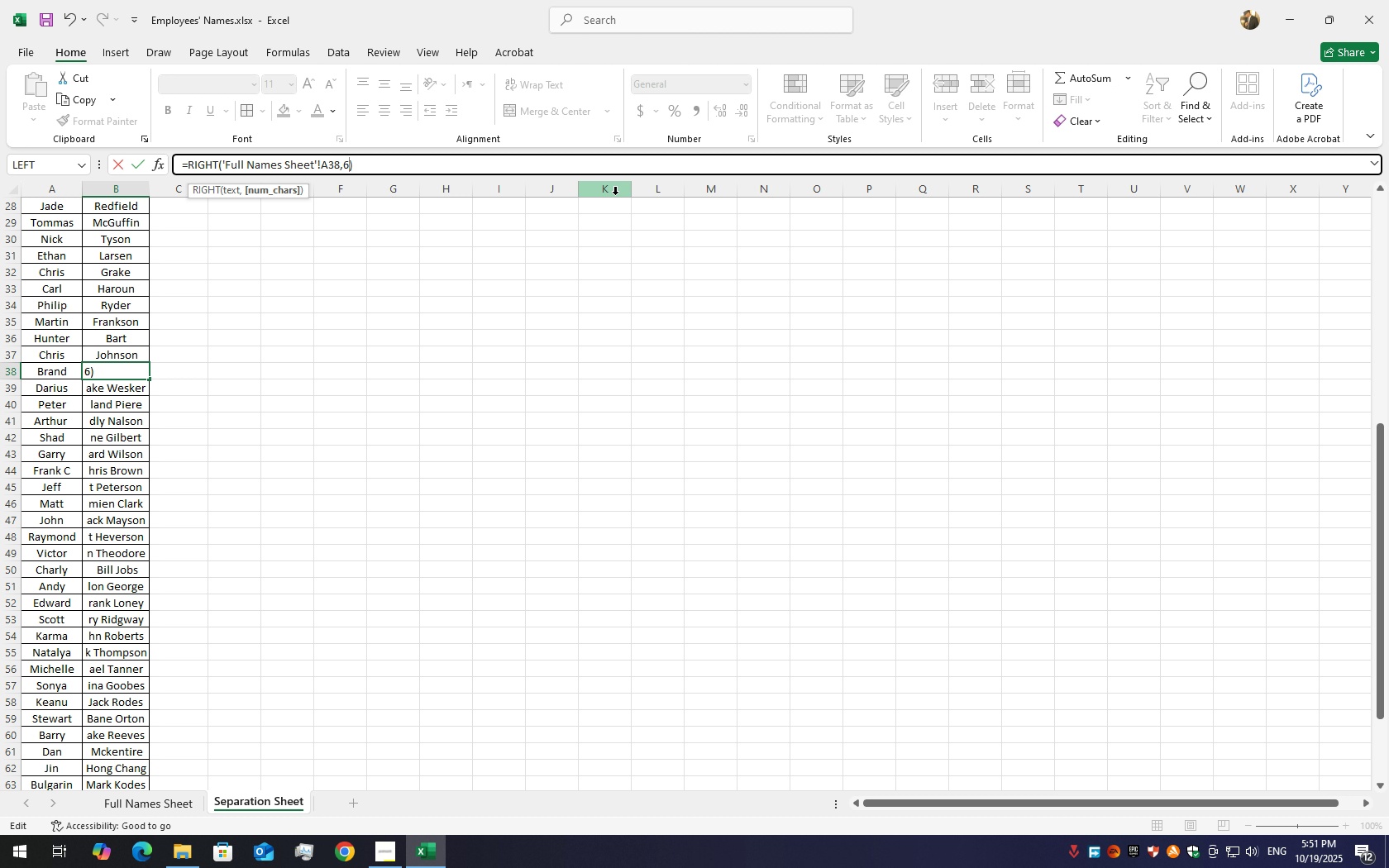 
key(Enter)
 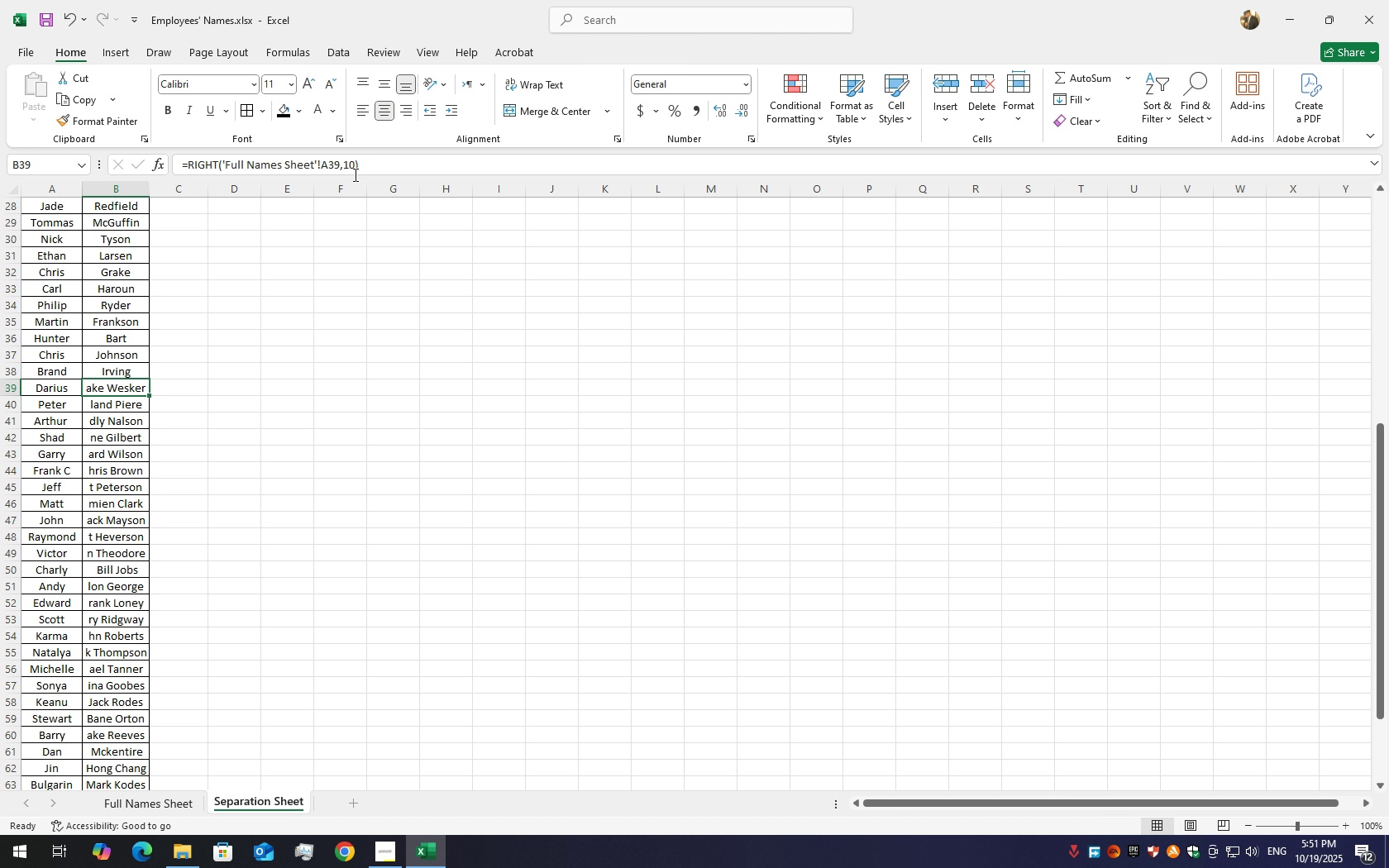 
left_click([354, 169])
 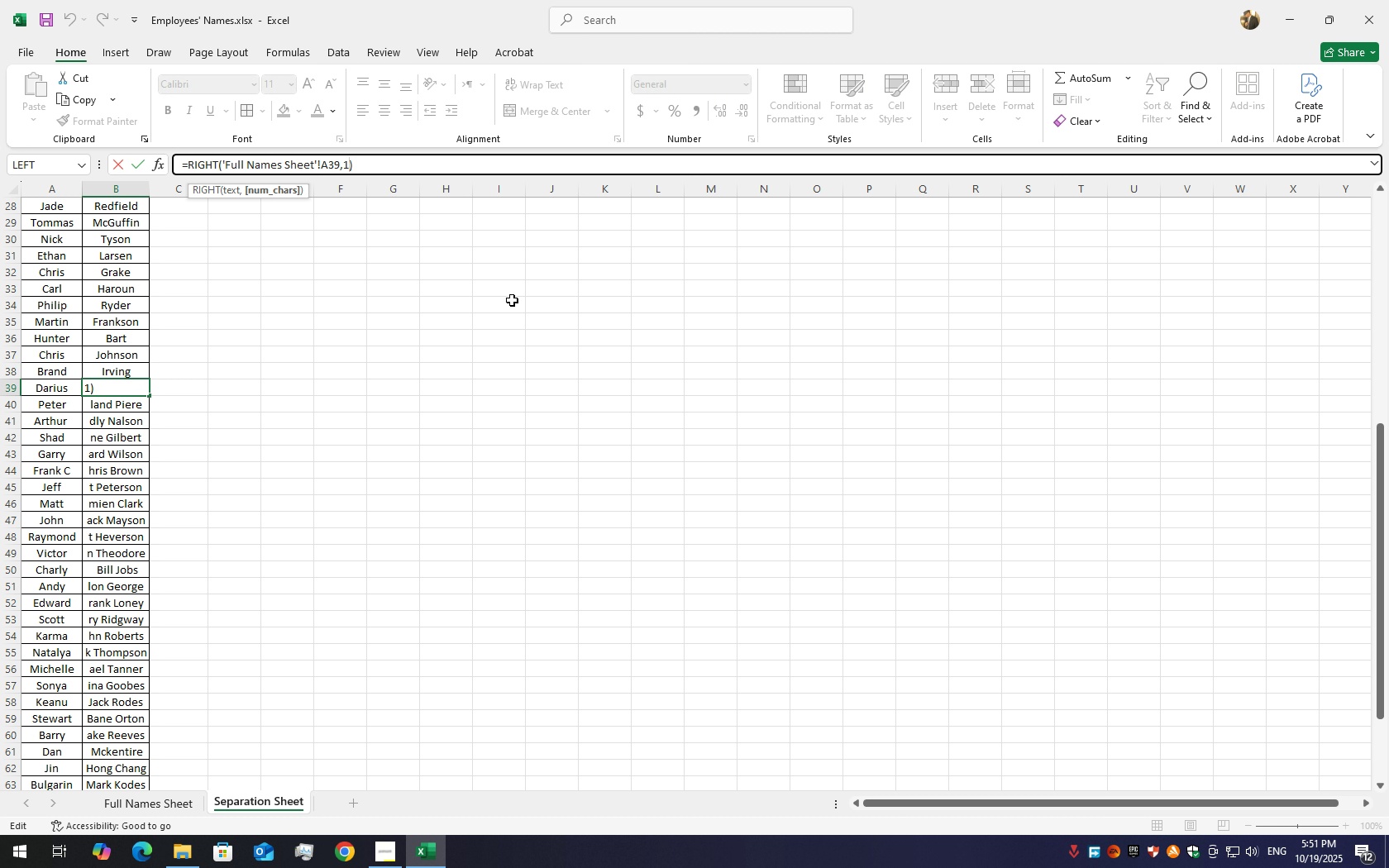 
key(Backspace)
 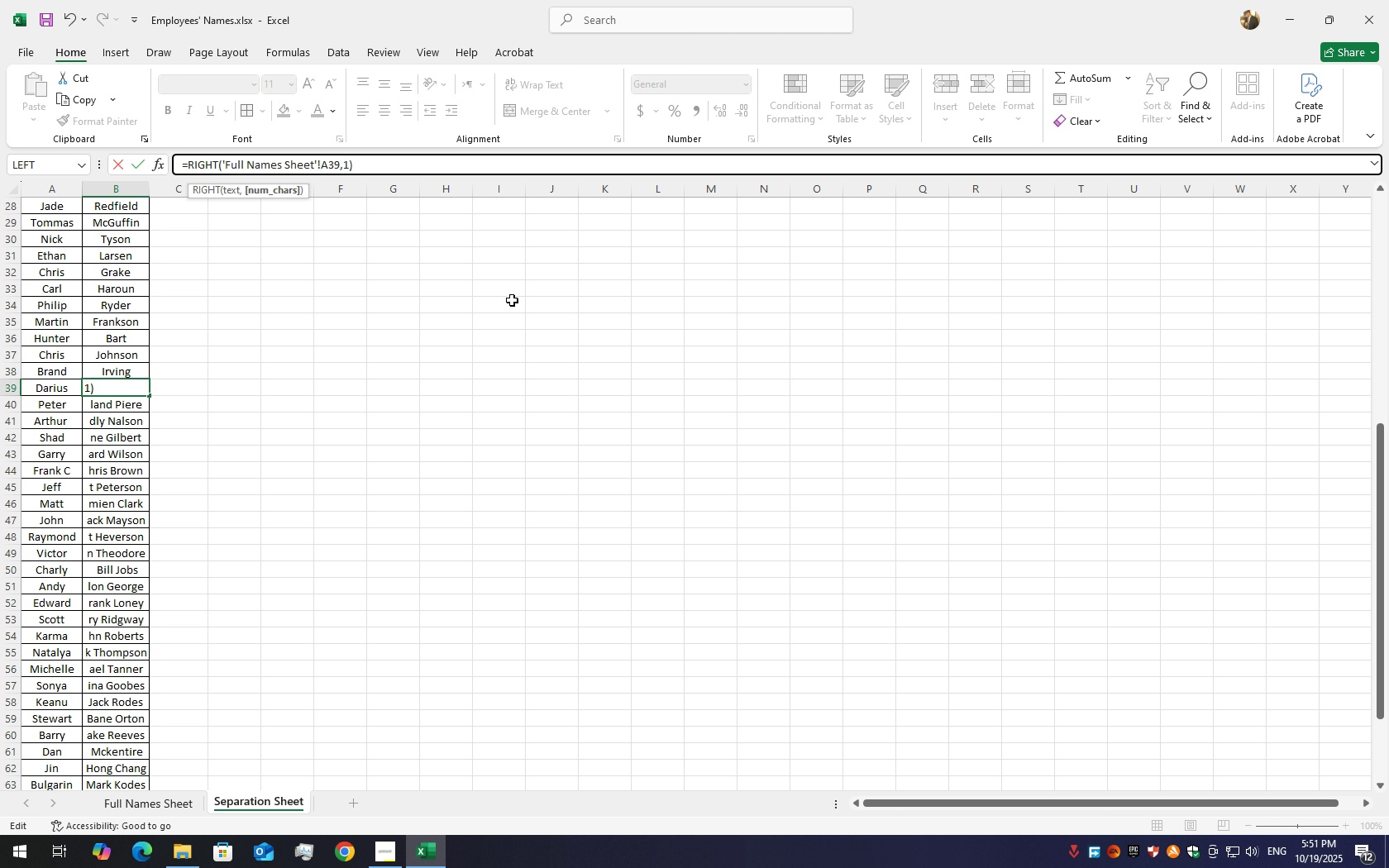 
key(Backspace)
 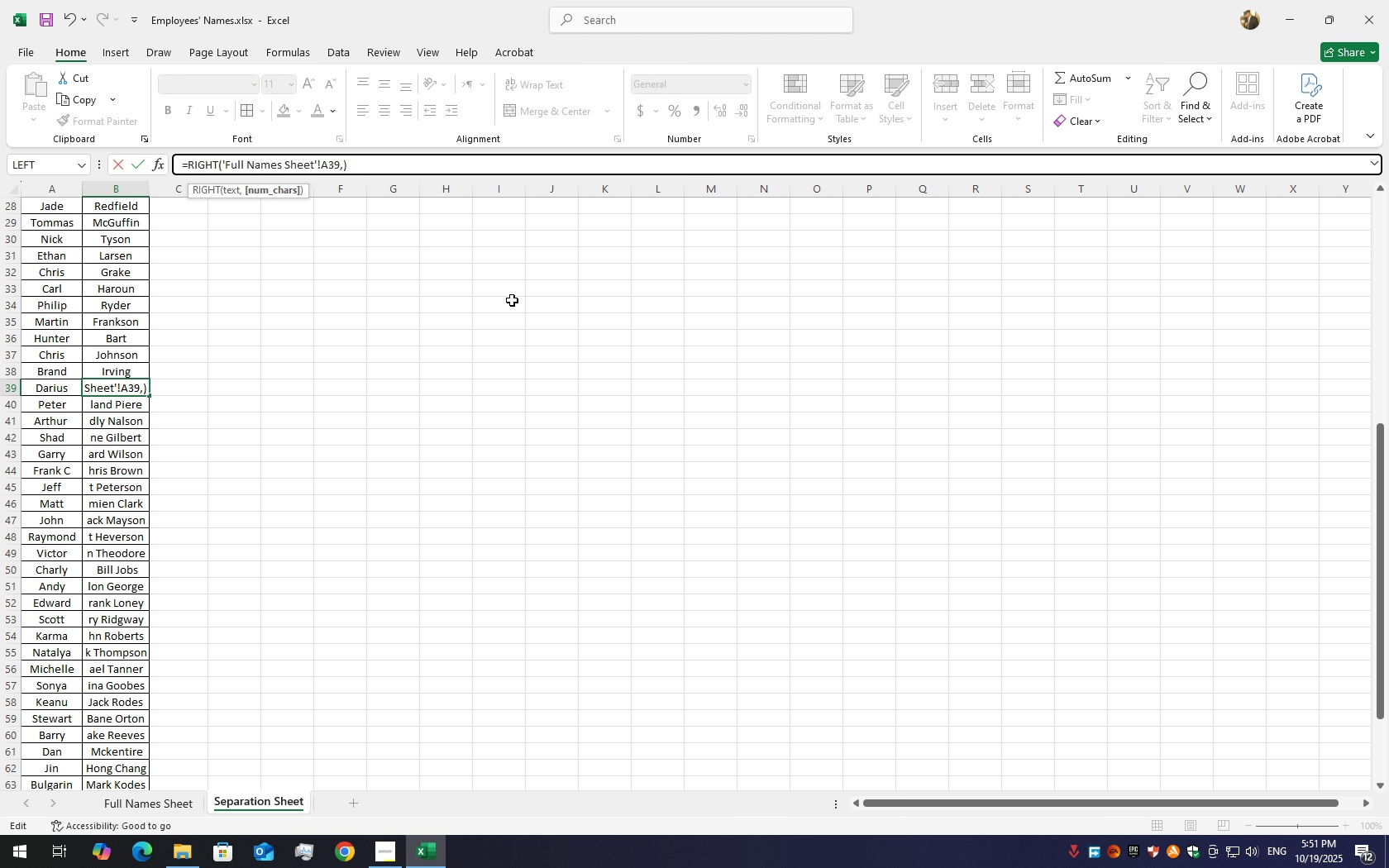 
key(Numpad6)
 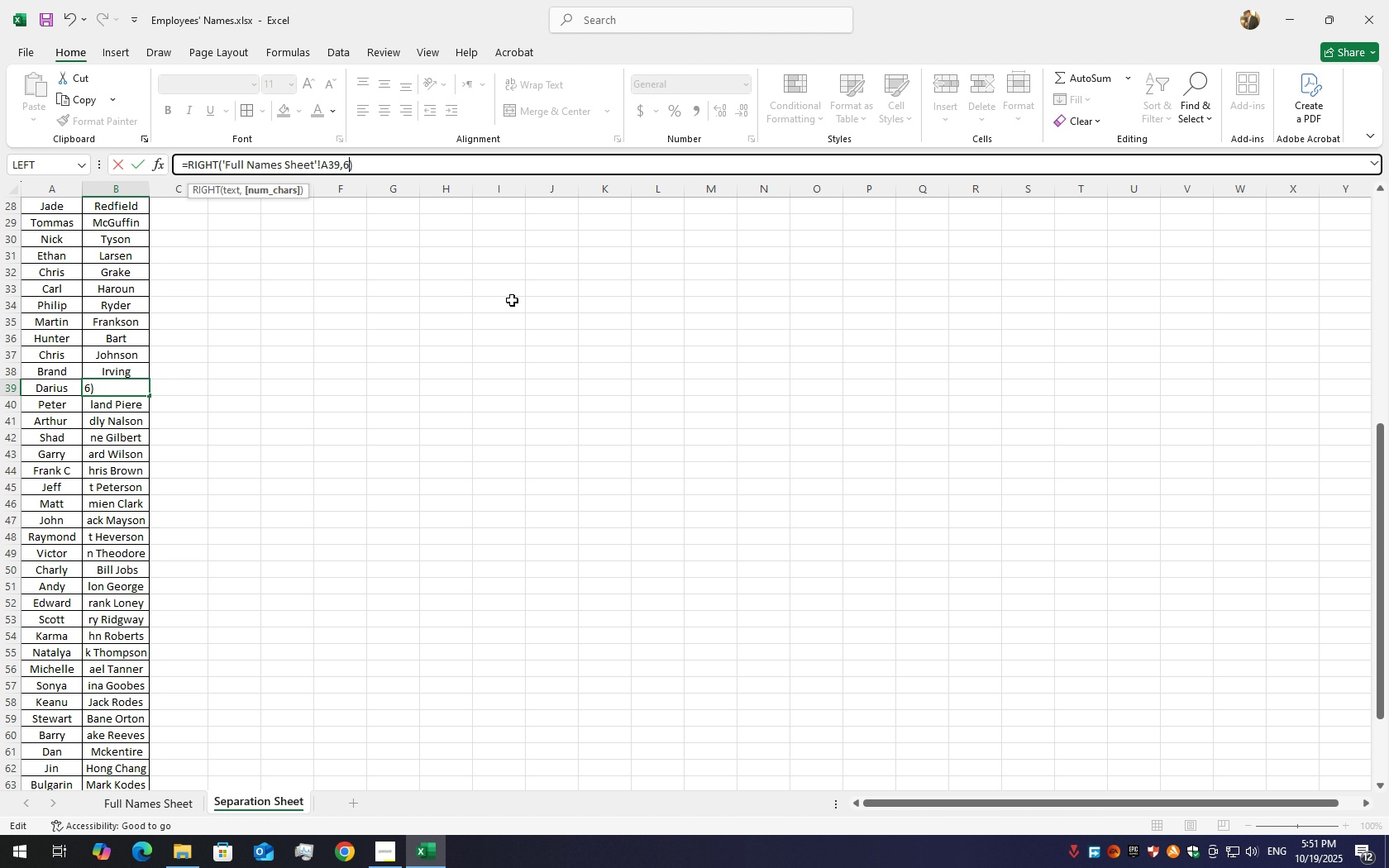 
key(Enter)
 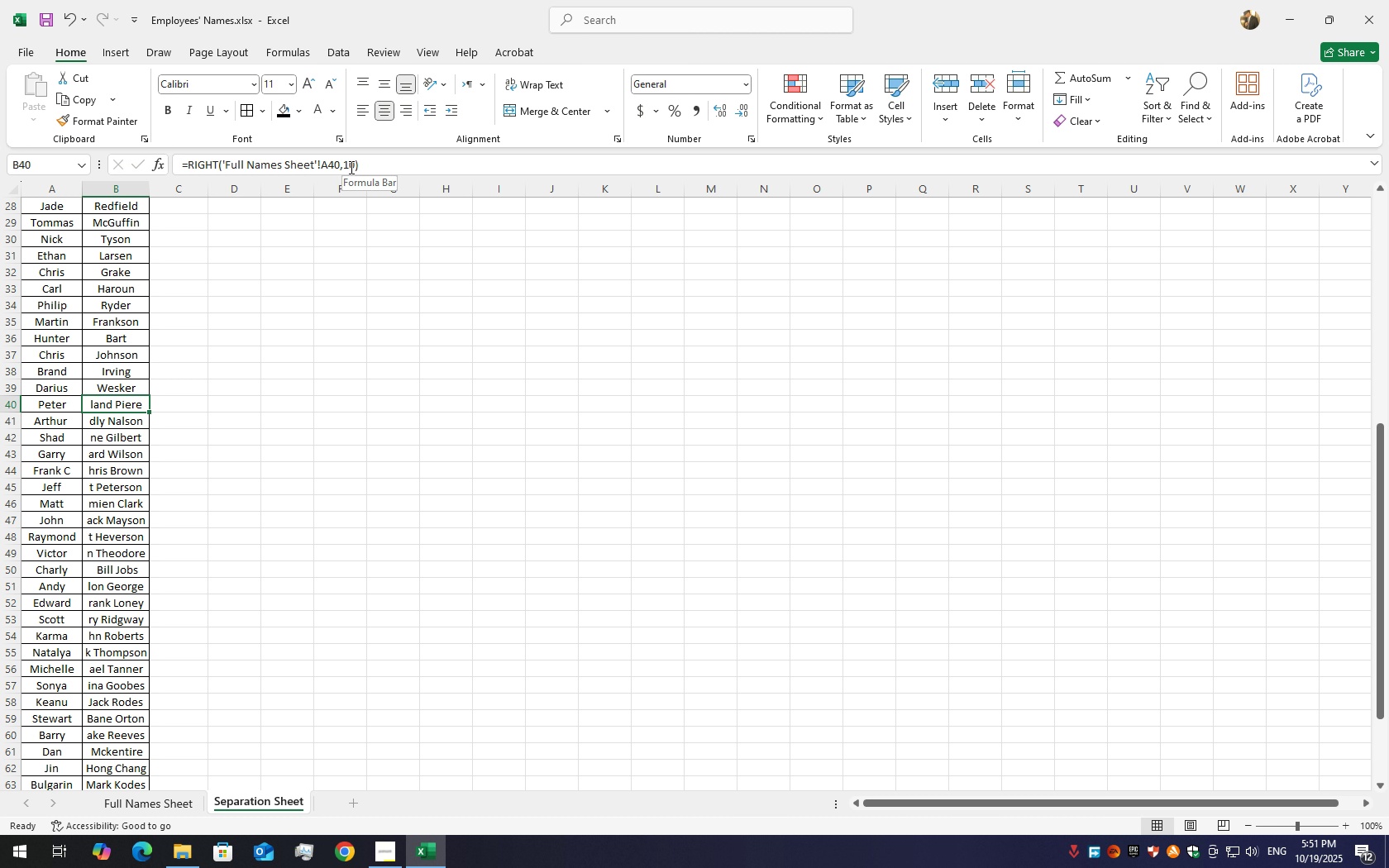 
left_click([352, 167])
 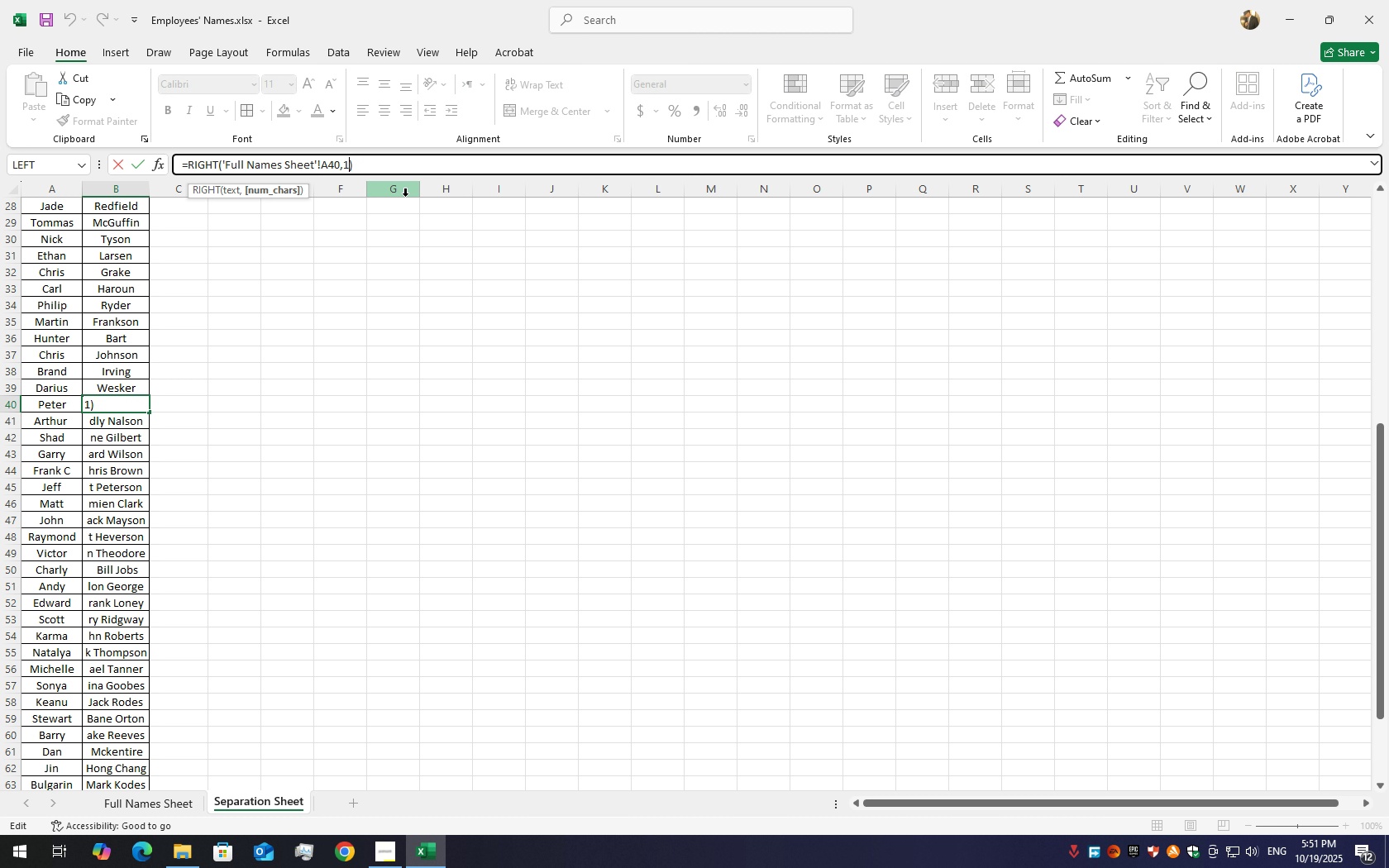 
key(Backspace)
 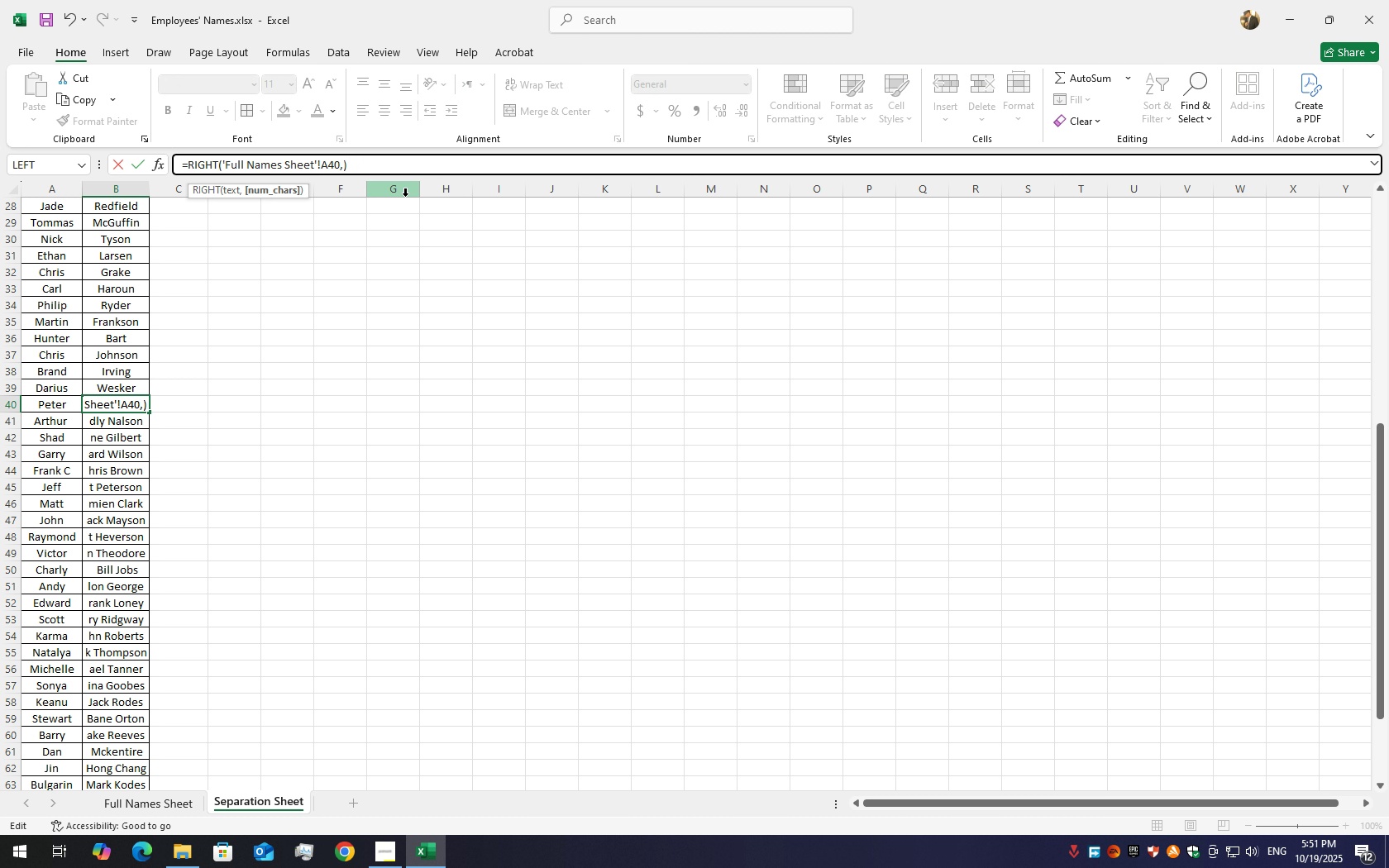 
key(Backspace)
 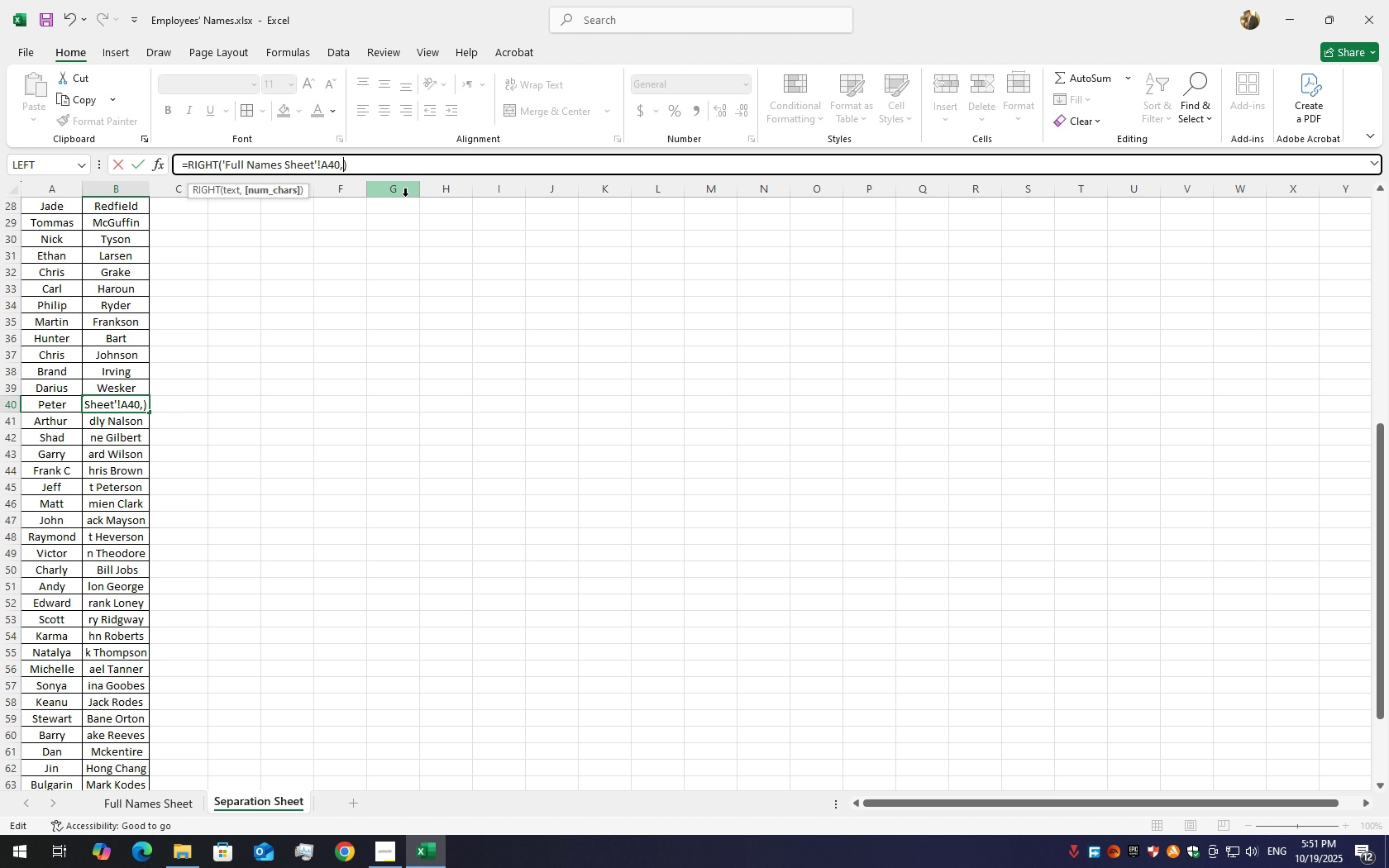 
key(Numpad5)
 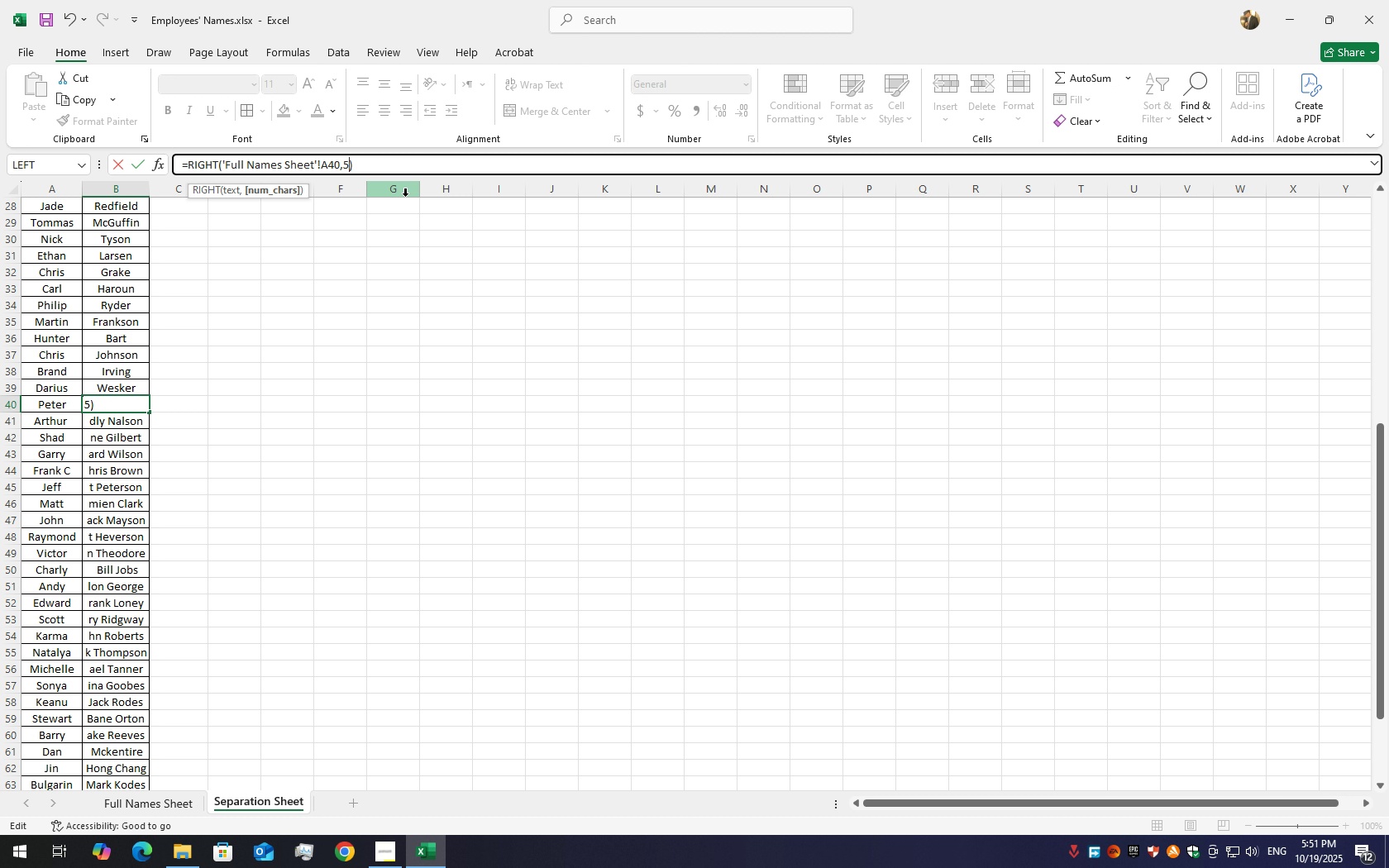 
key(Enter)
 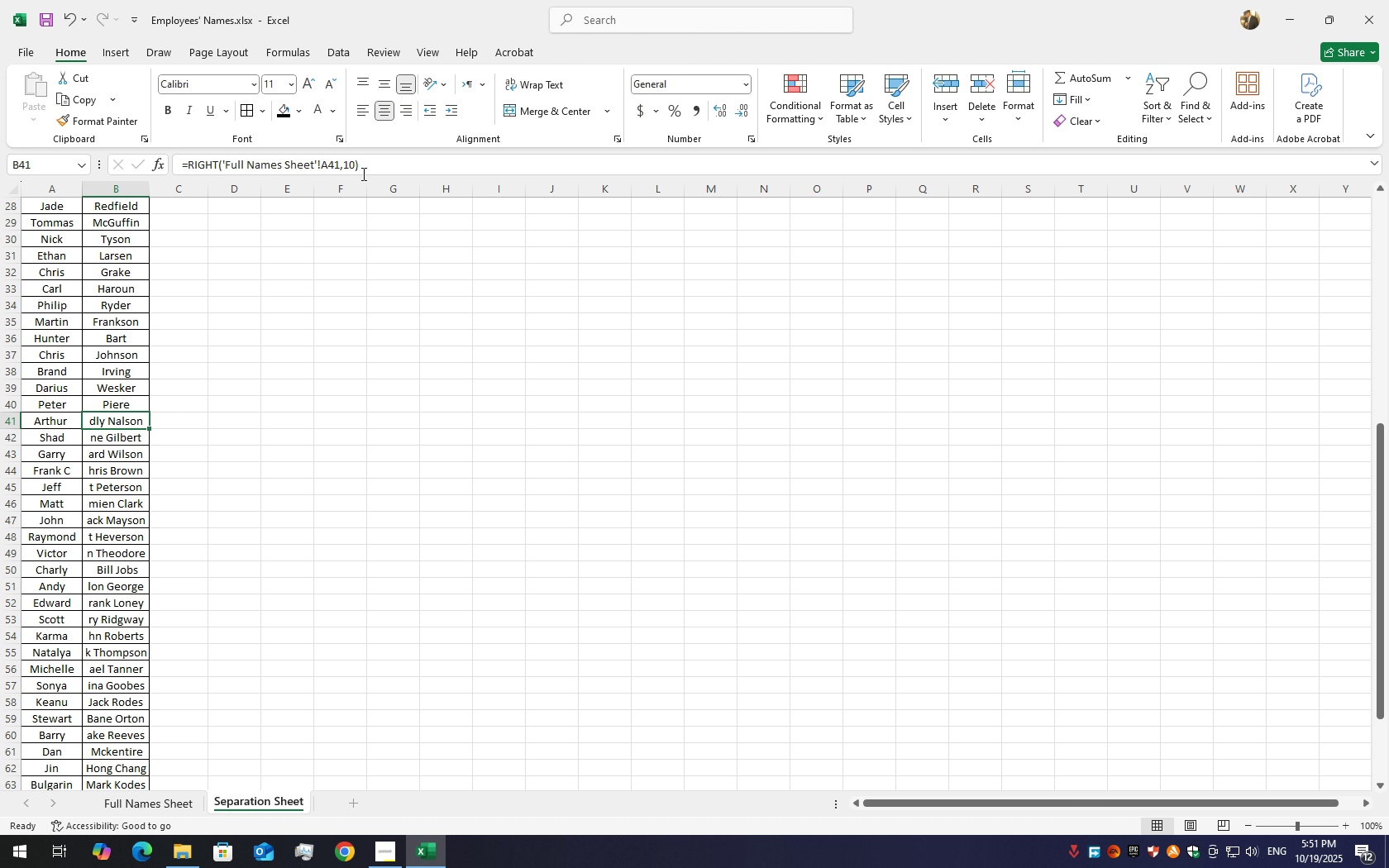 
left_click([357, 168])
 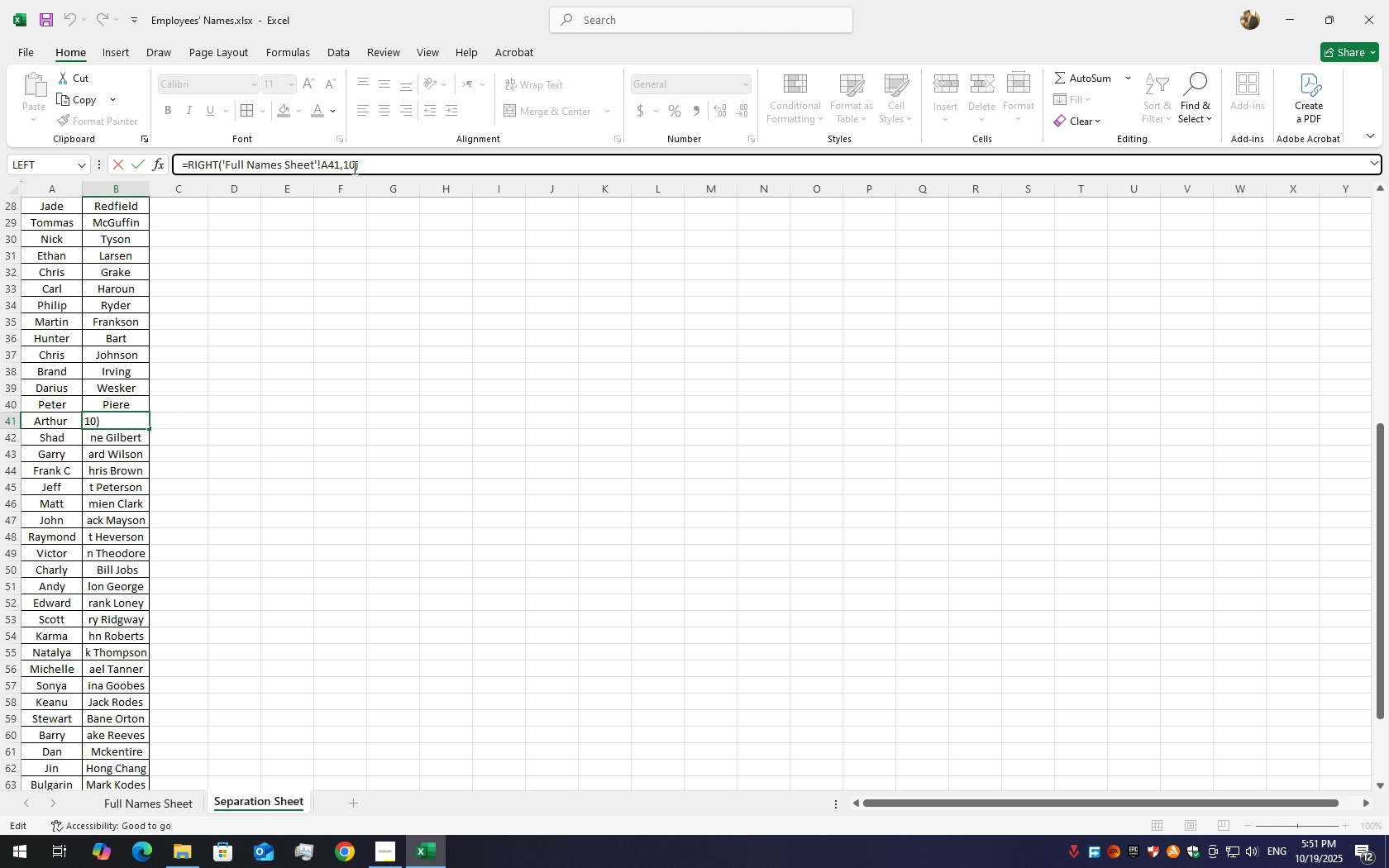 
left_click([353, 167])
 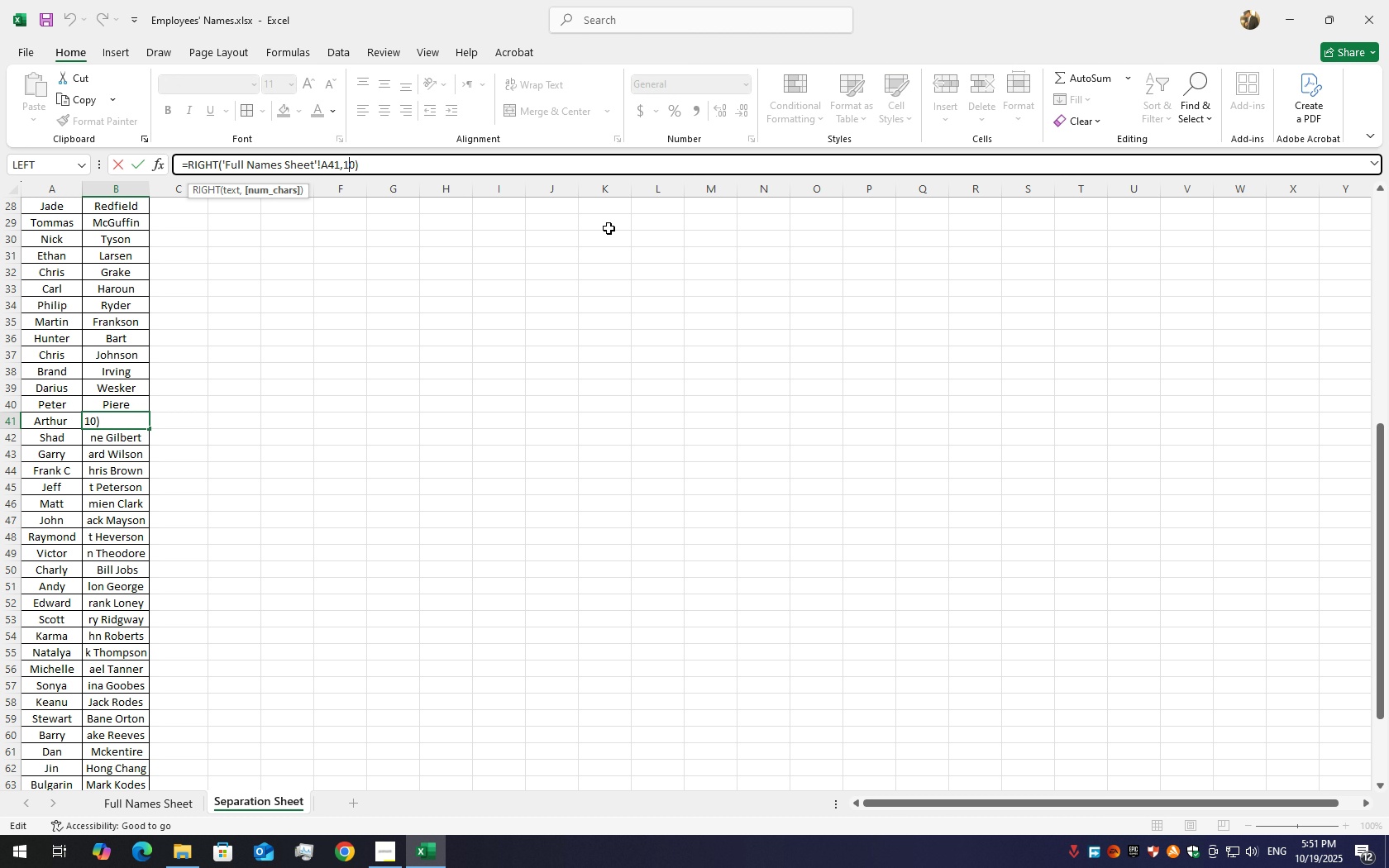 
key(Backspace)
 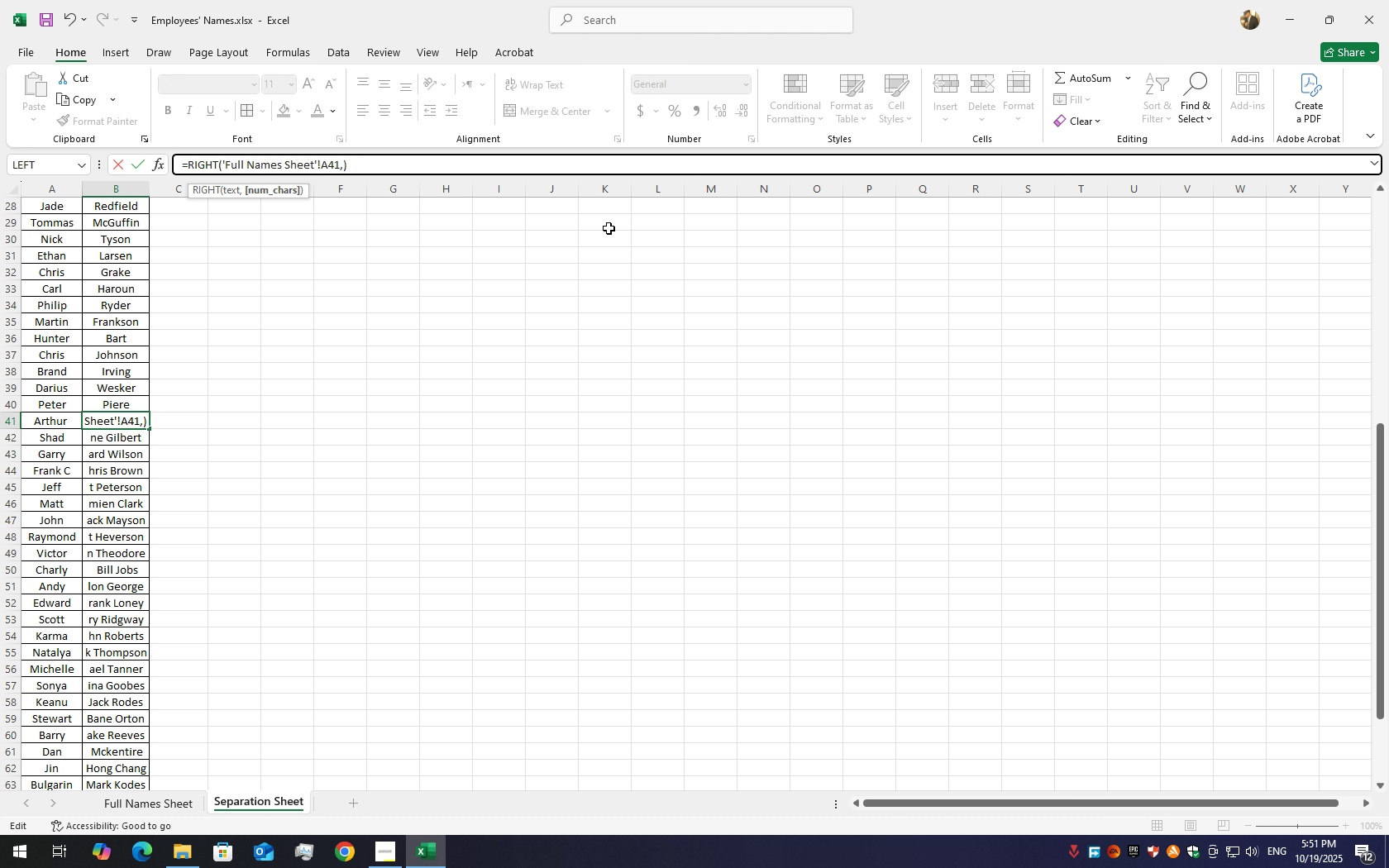 
key(Backspace)
 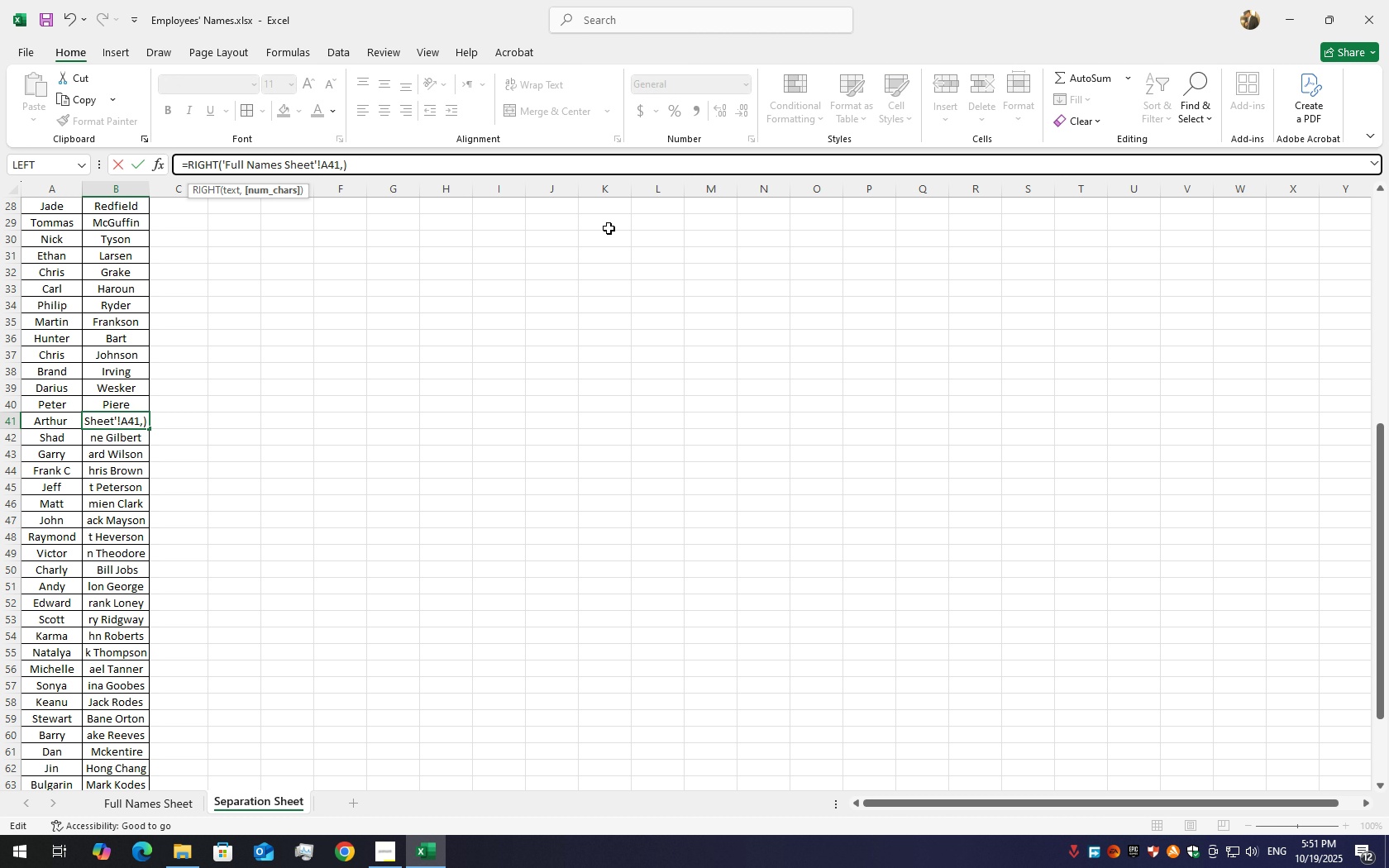 
key(Numpad6)
 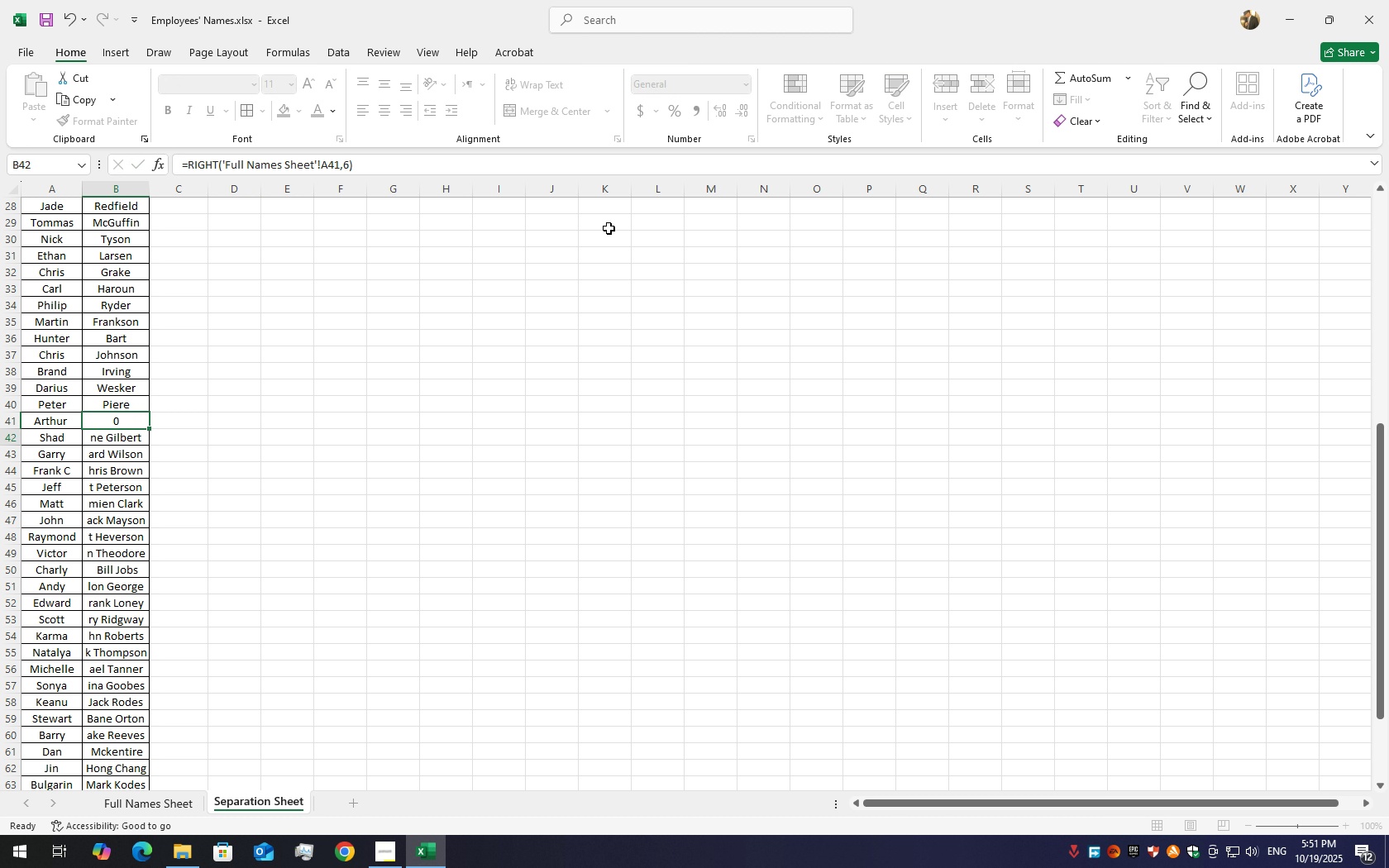 
key(Enter)
 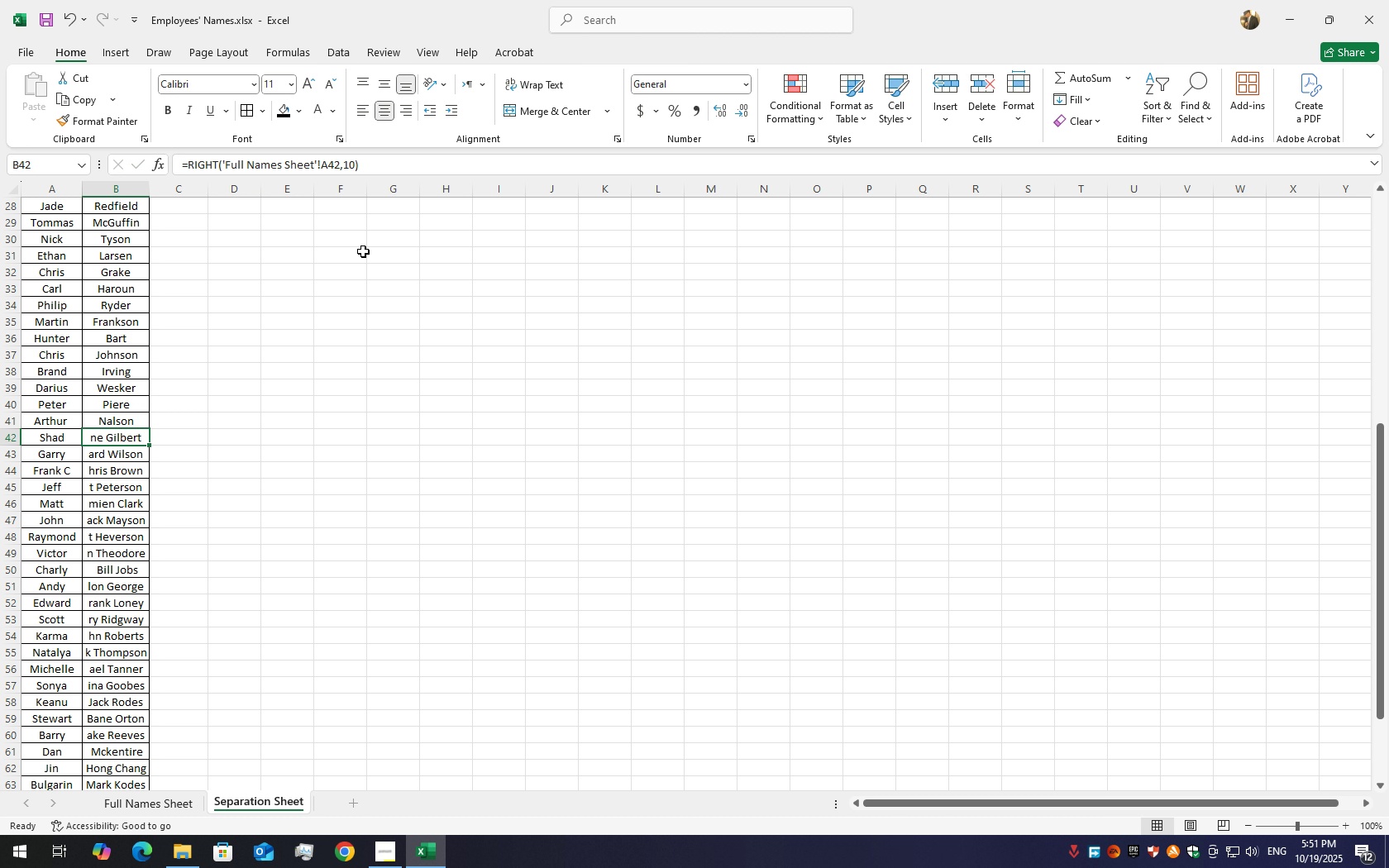 
mouse_move([318, 182])
 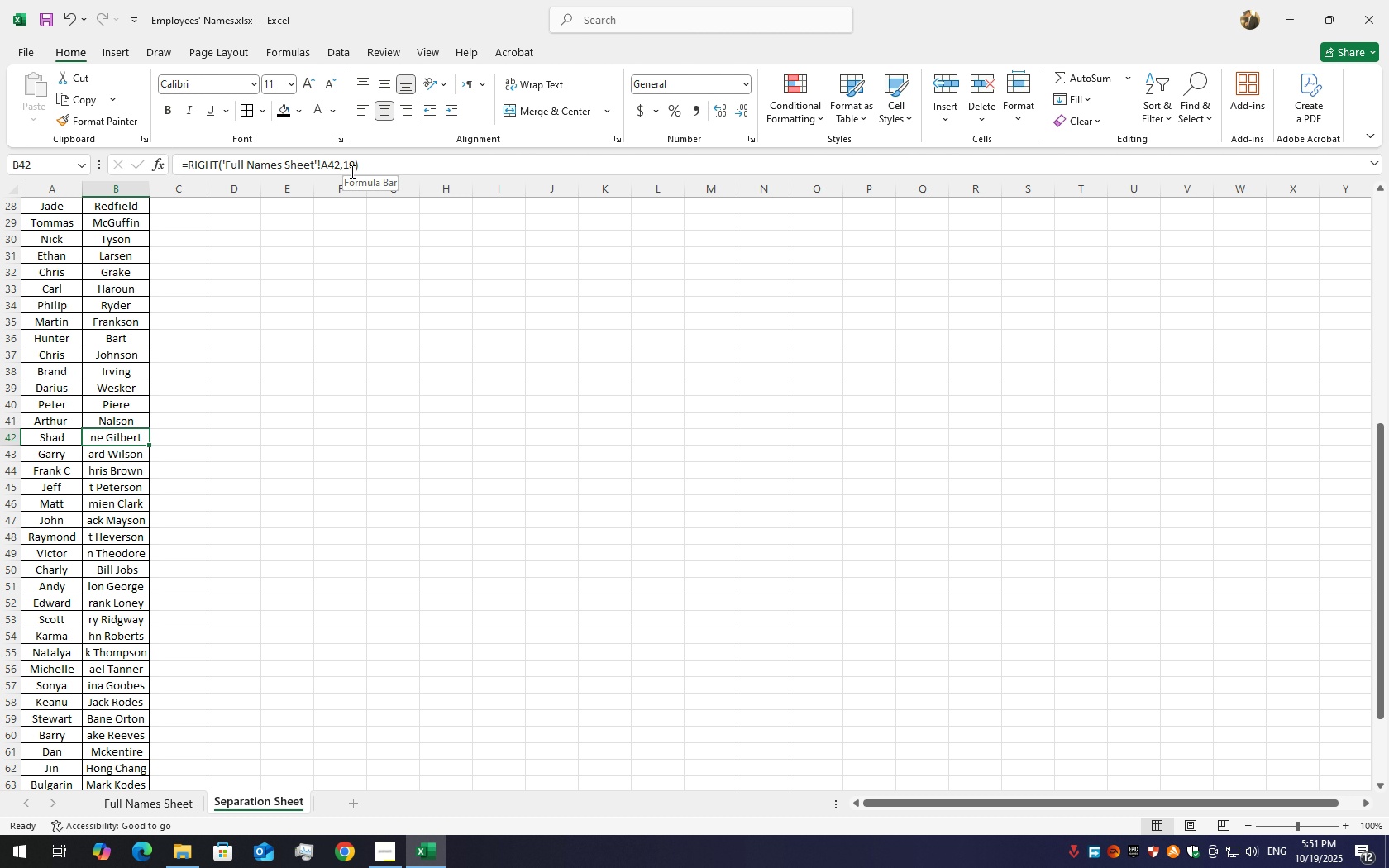 
left_click([351, 171])
 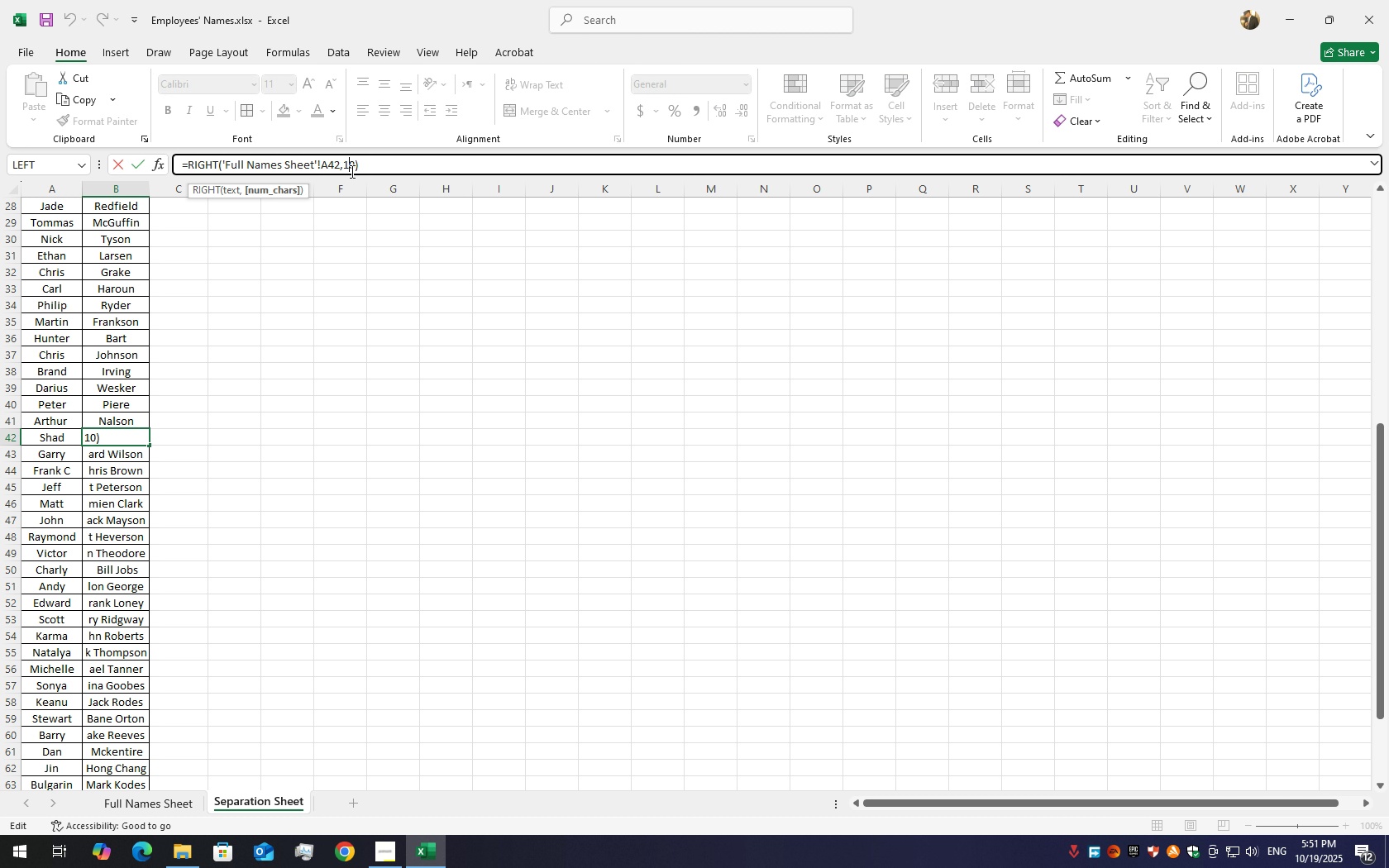 
key(ArrowRight)
 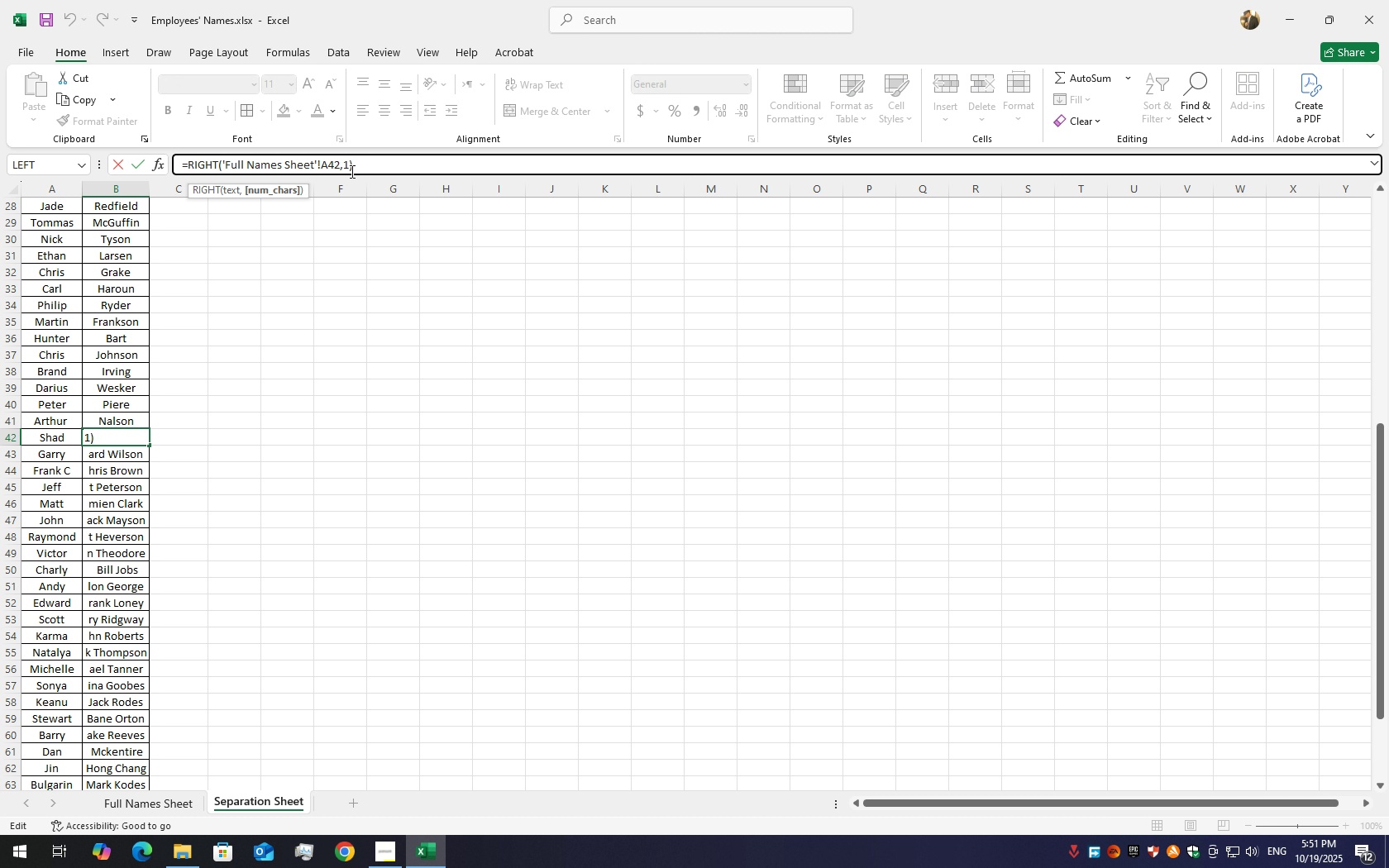 
key(Backspace)
 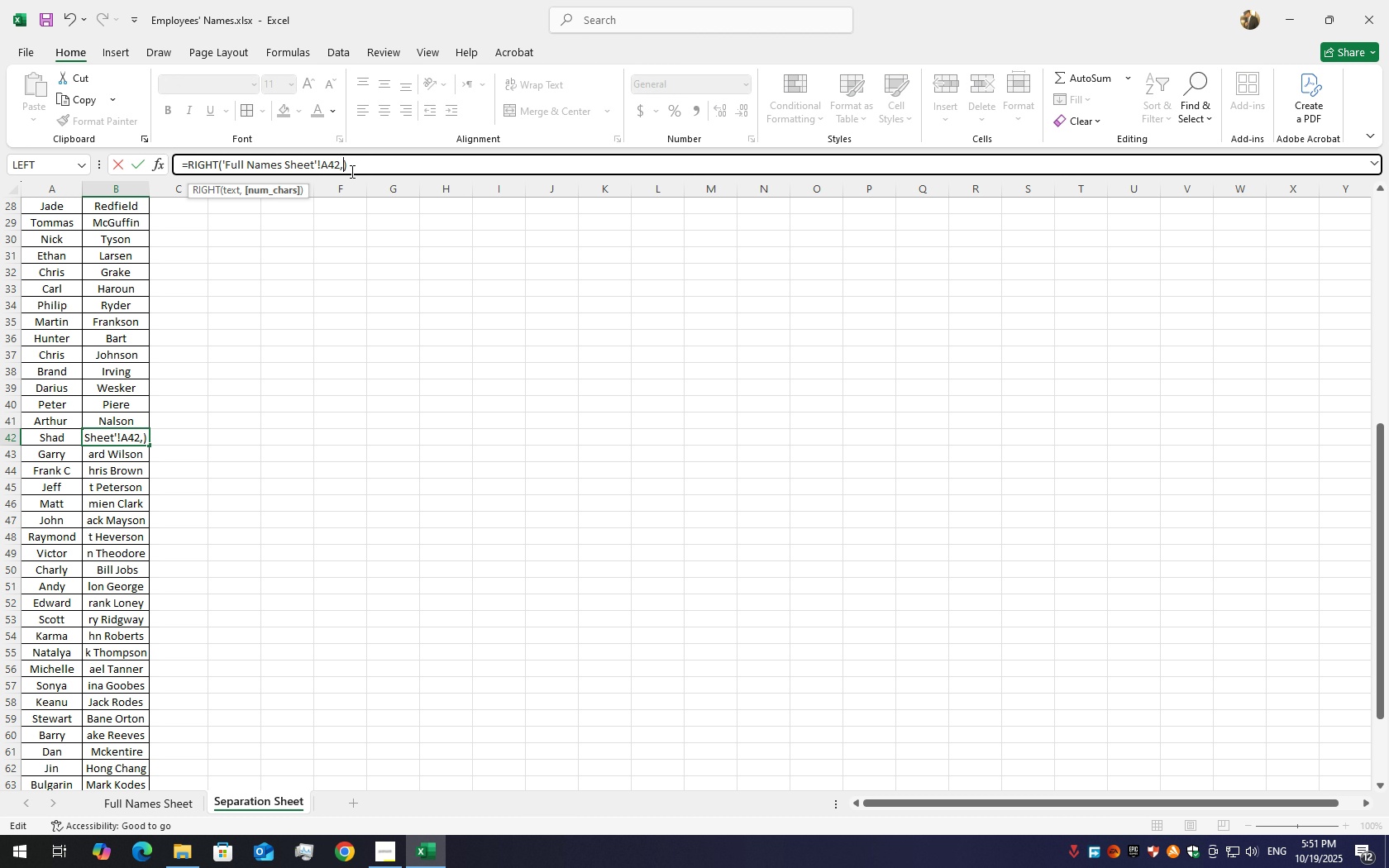 
key(Backspace)
 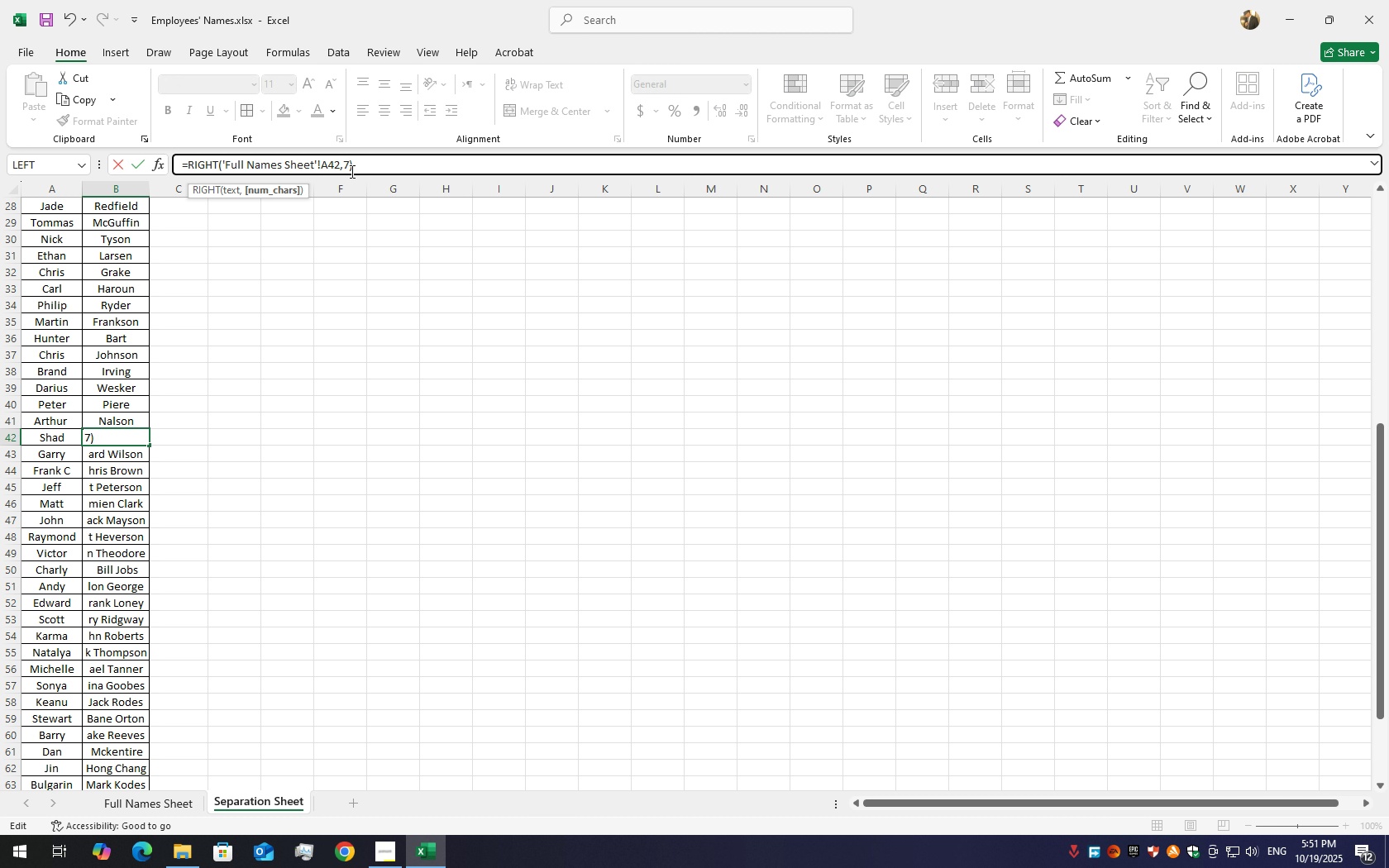 
key(Numpad7)
 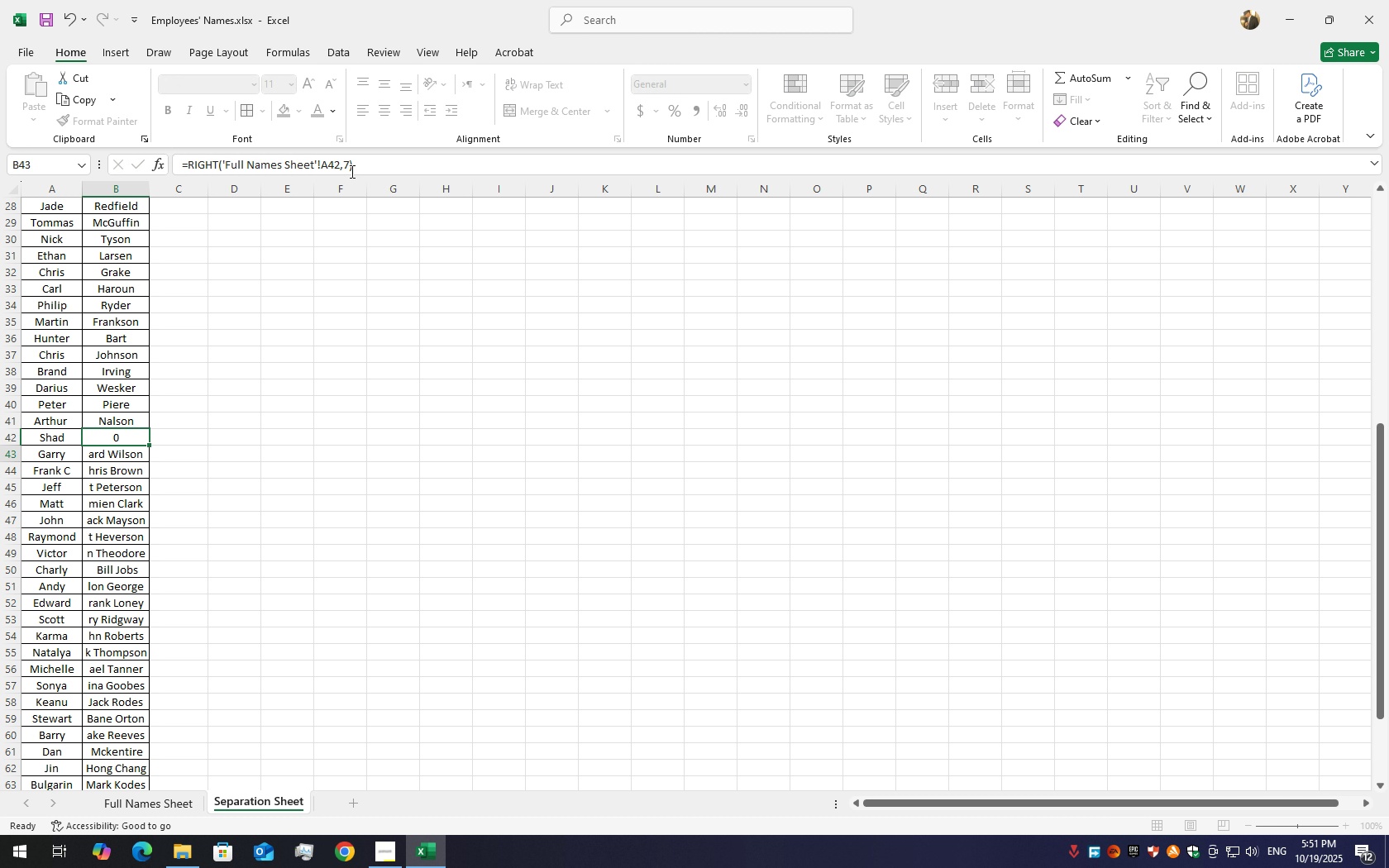 
key(Enter)
 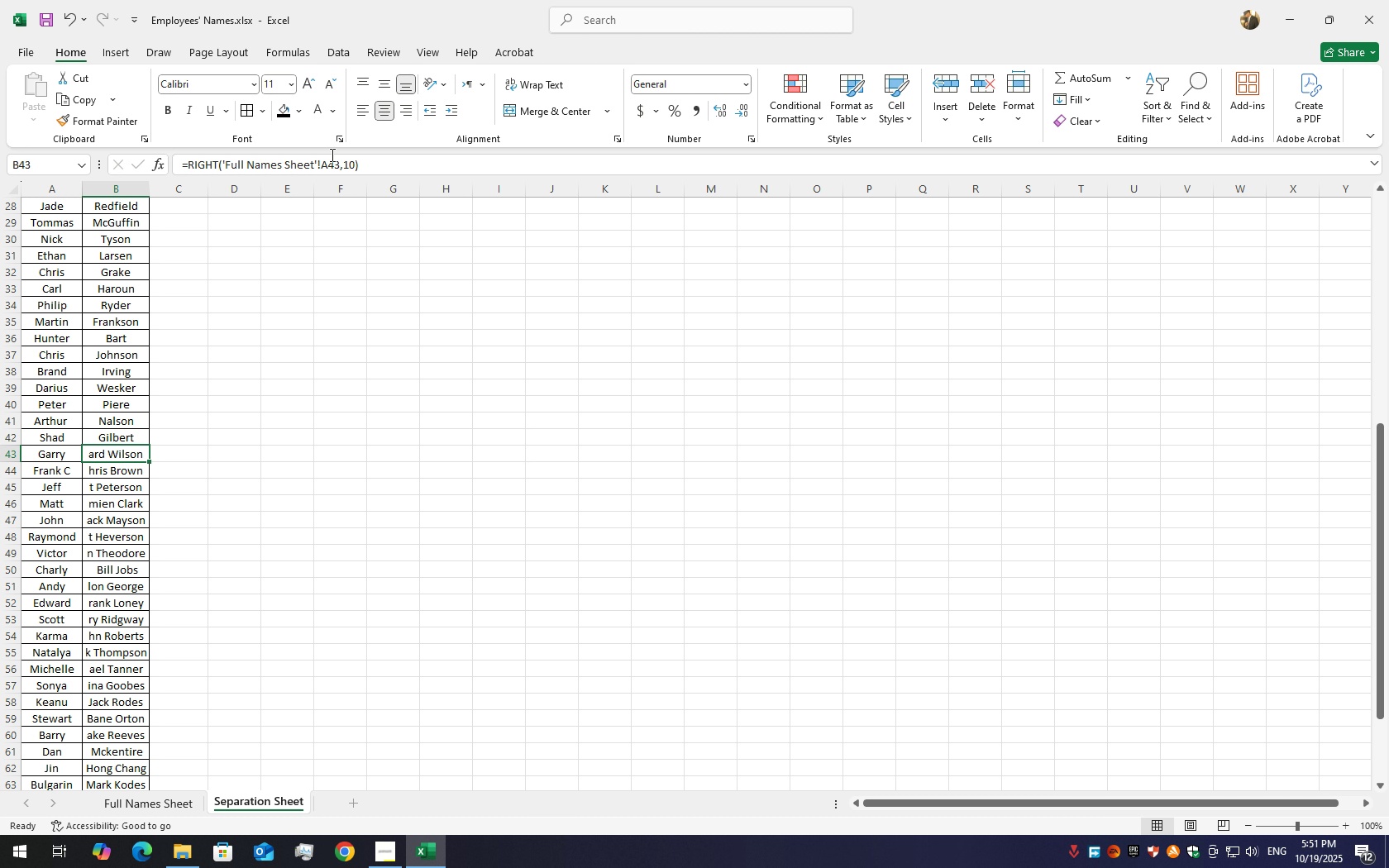 
wait(7.73)
 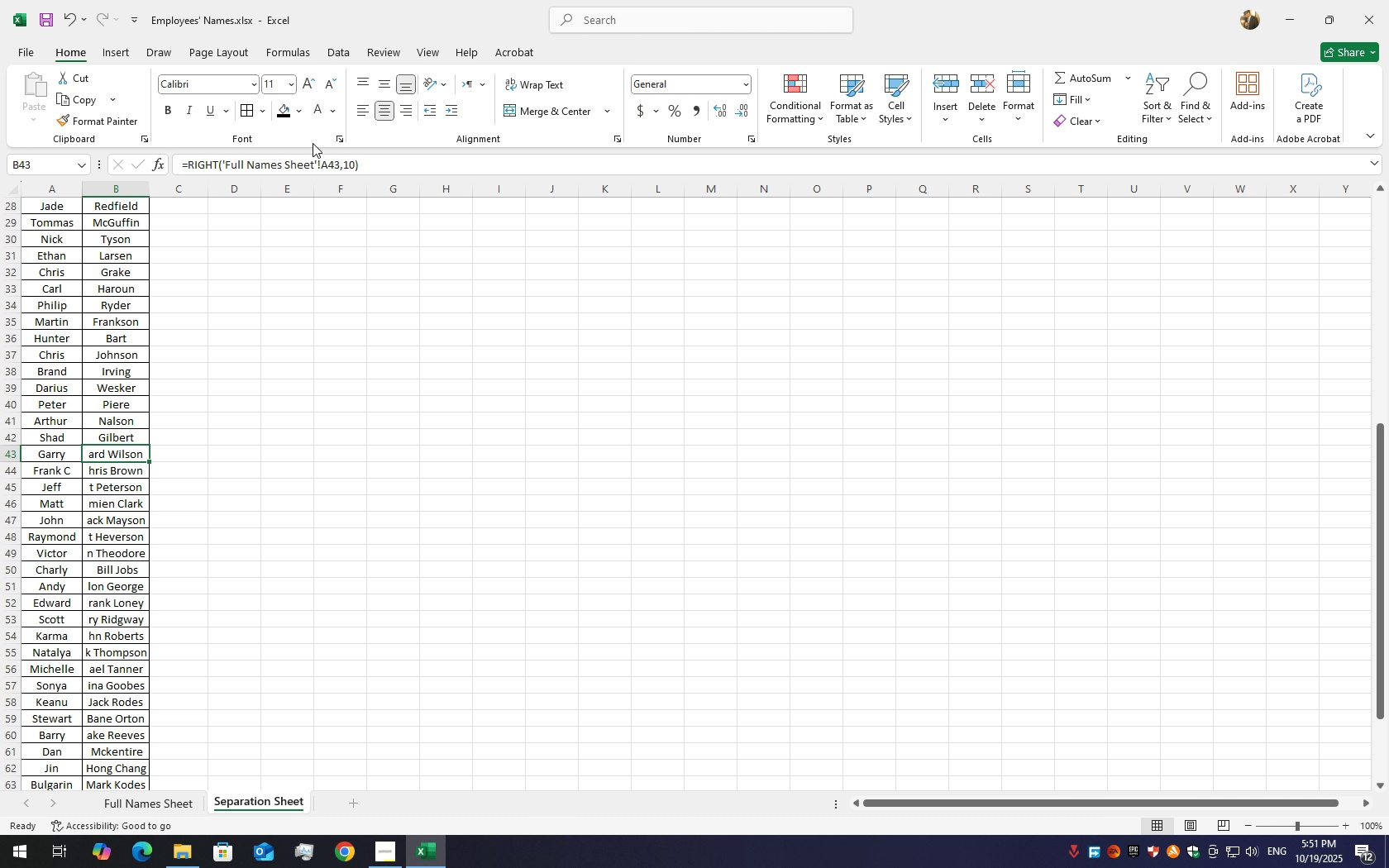 
left_click([351, 161])
 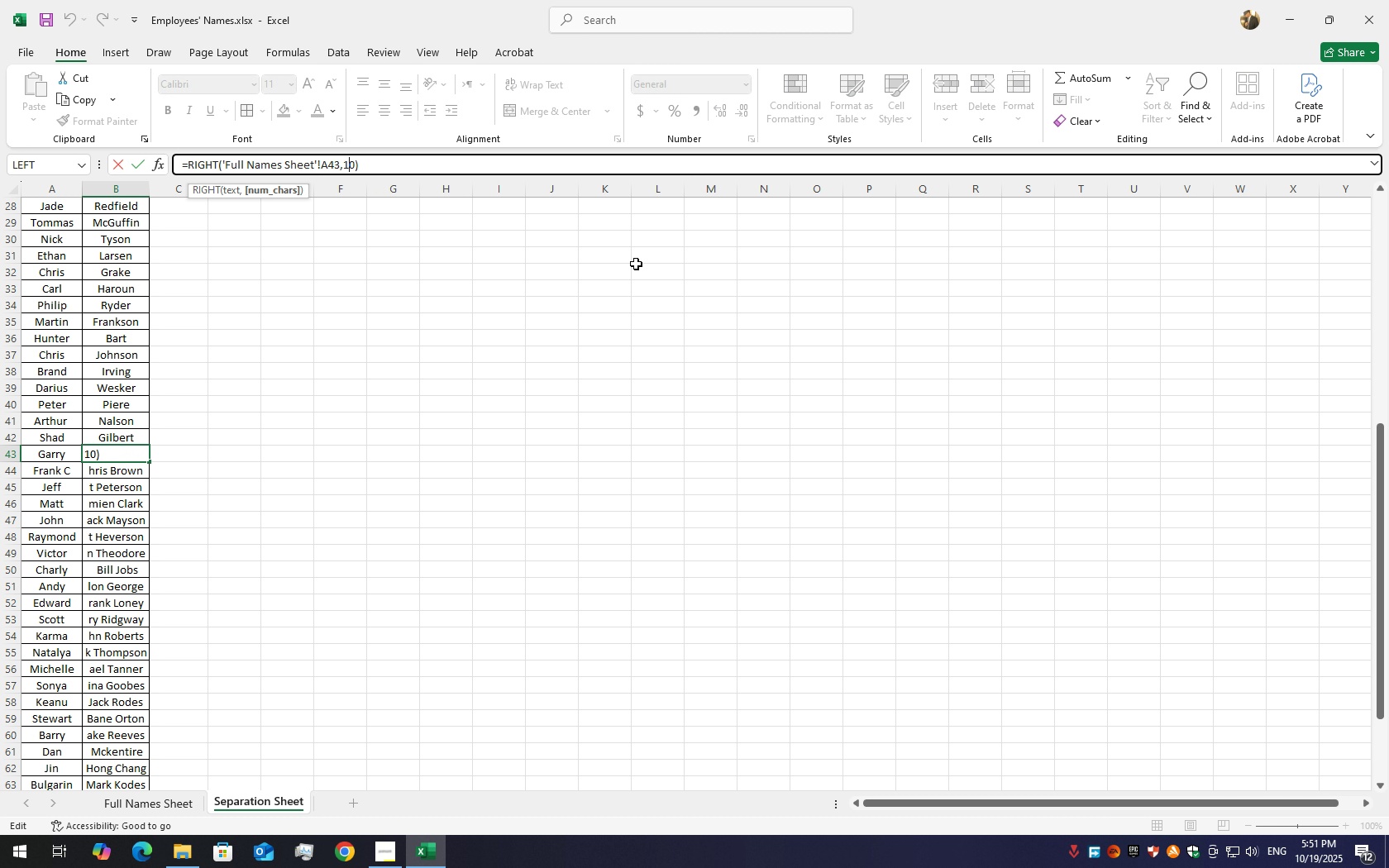 
key(ArrowRight)
 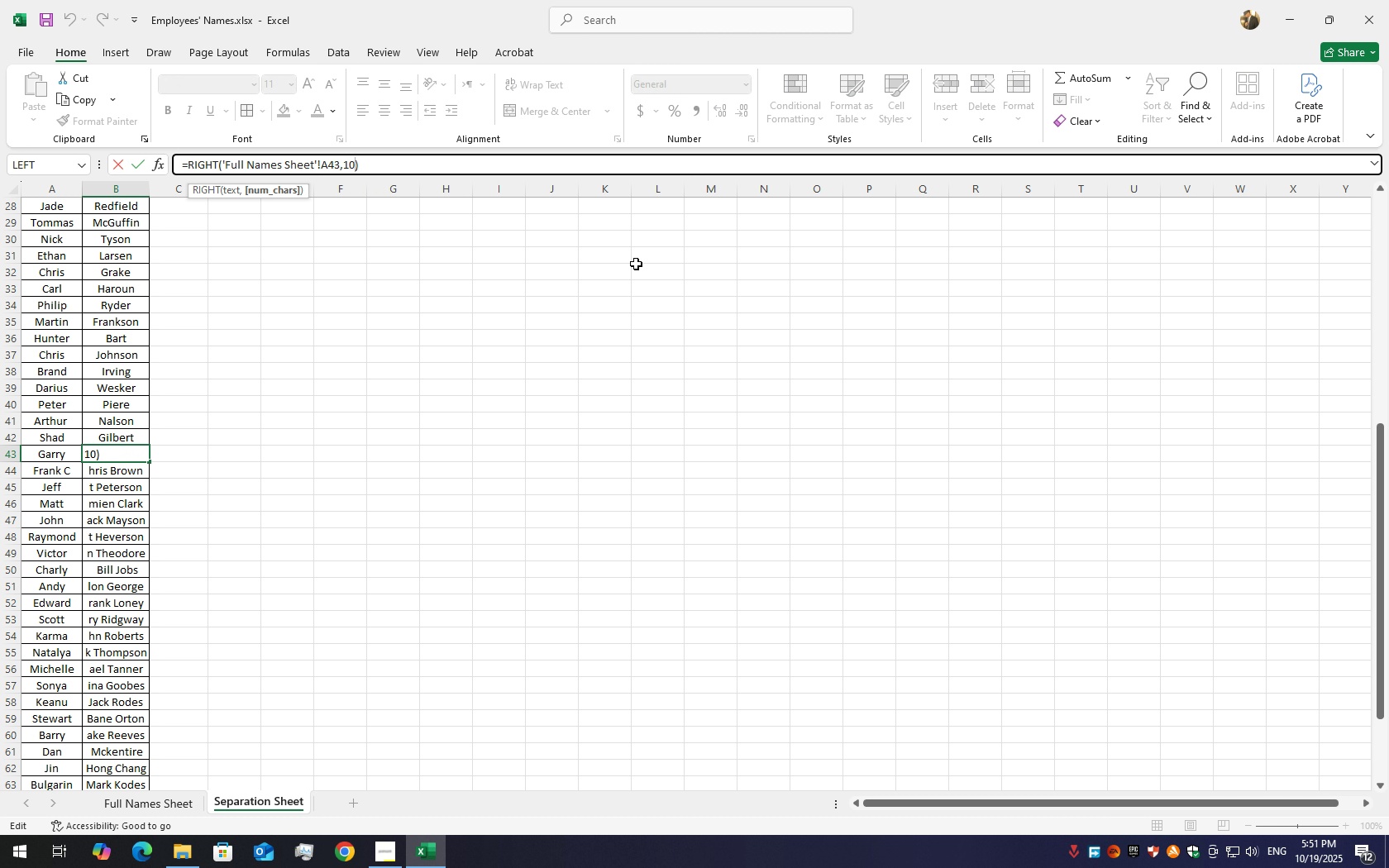 
key(Backspace)
 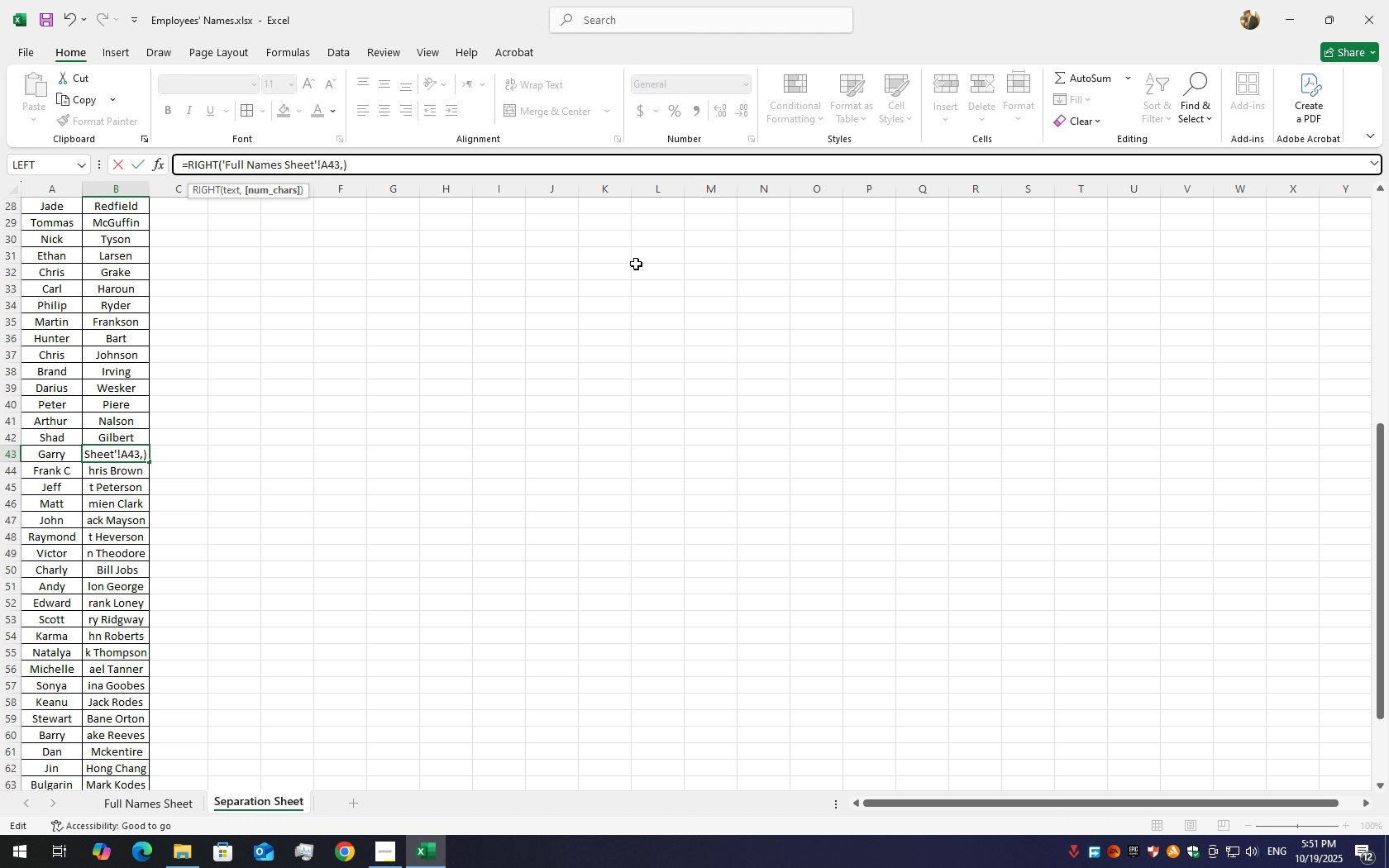 
key(Backspace)
 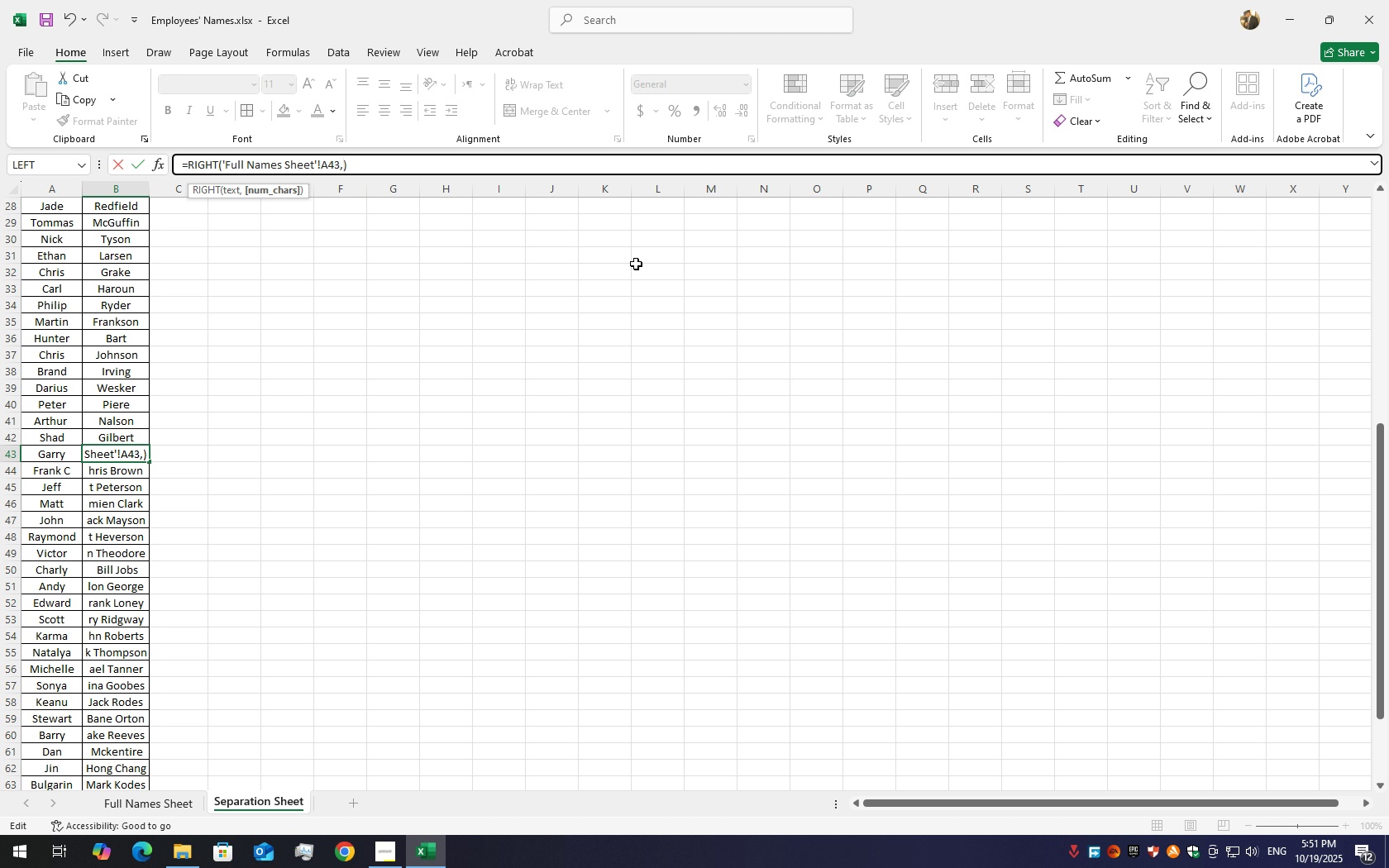 
key(Numpad6)
 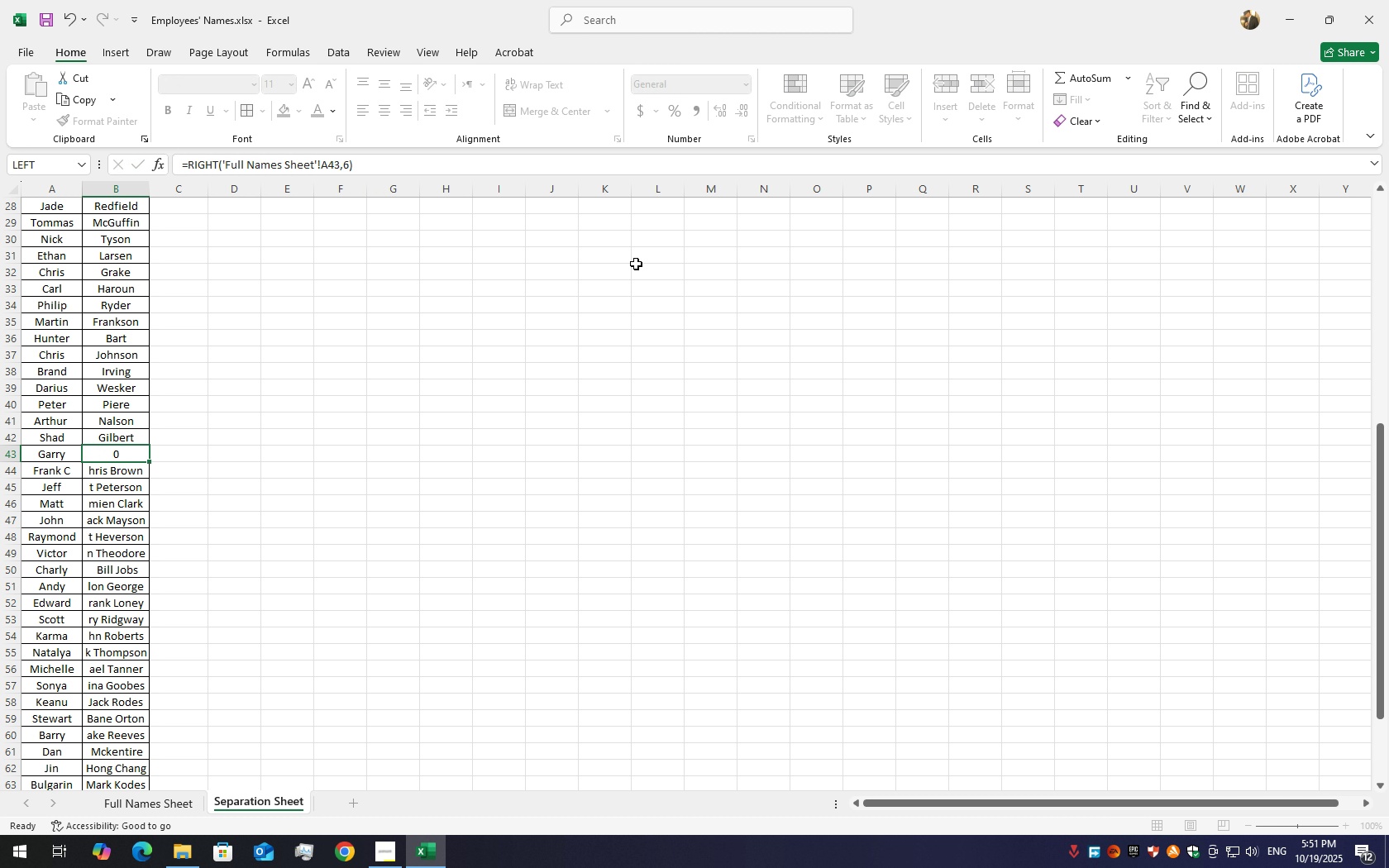 
key(Enter)
 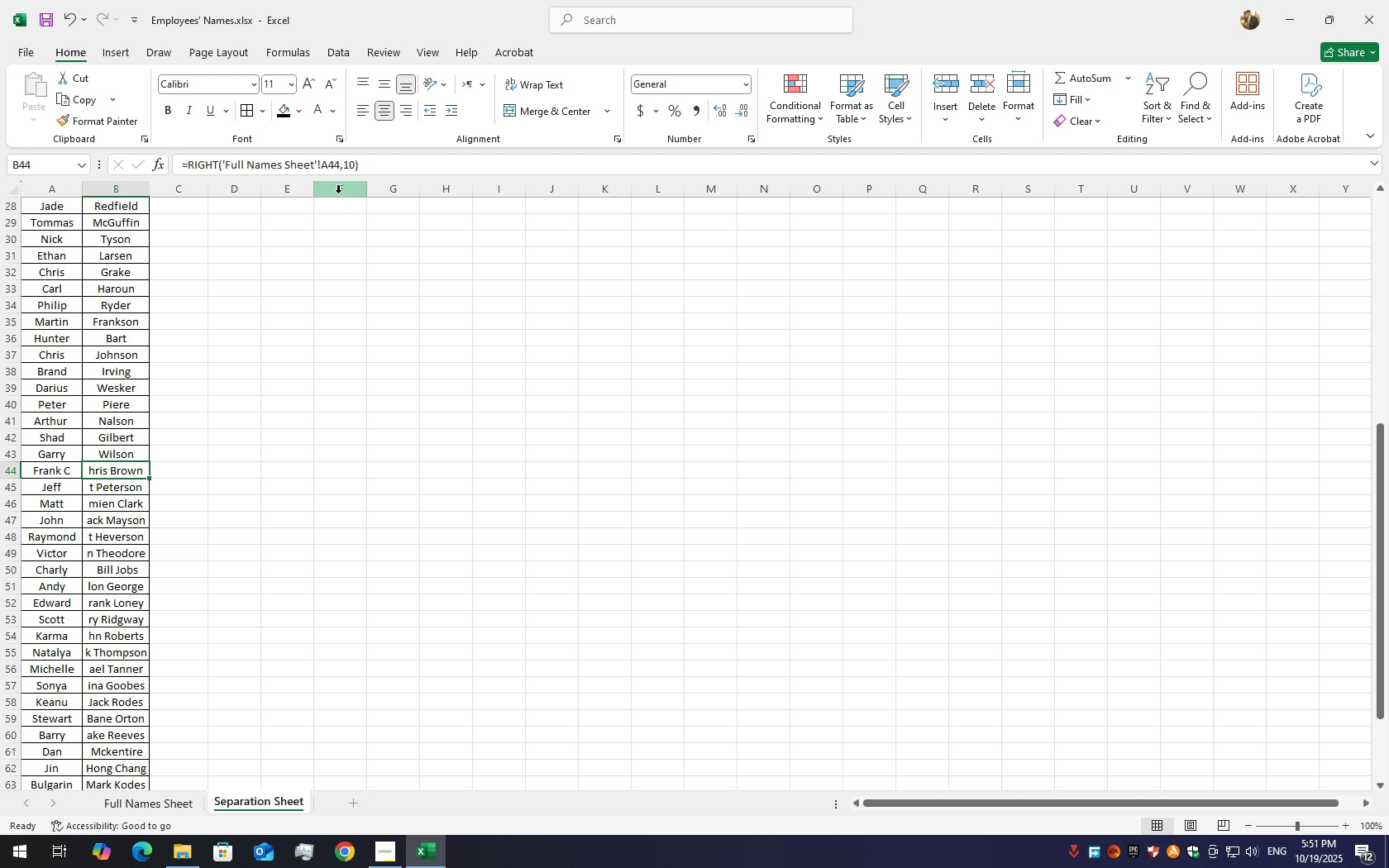 
wait(6.34)
 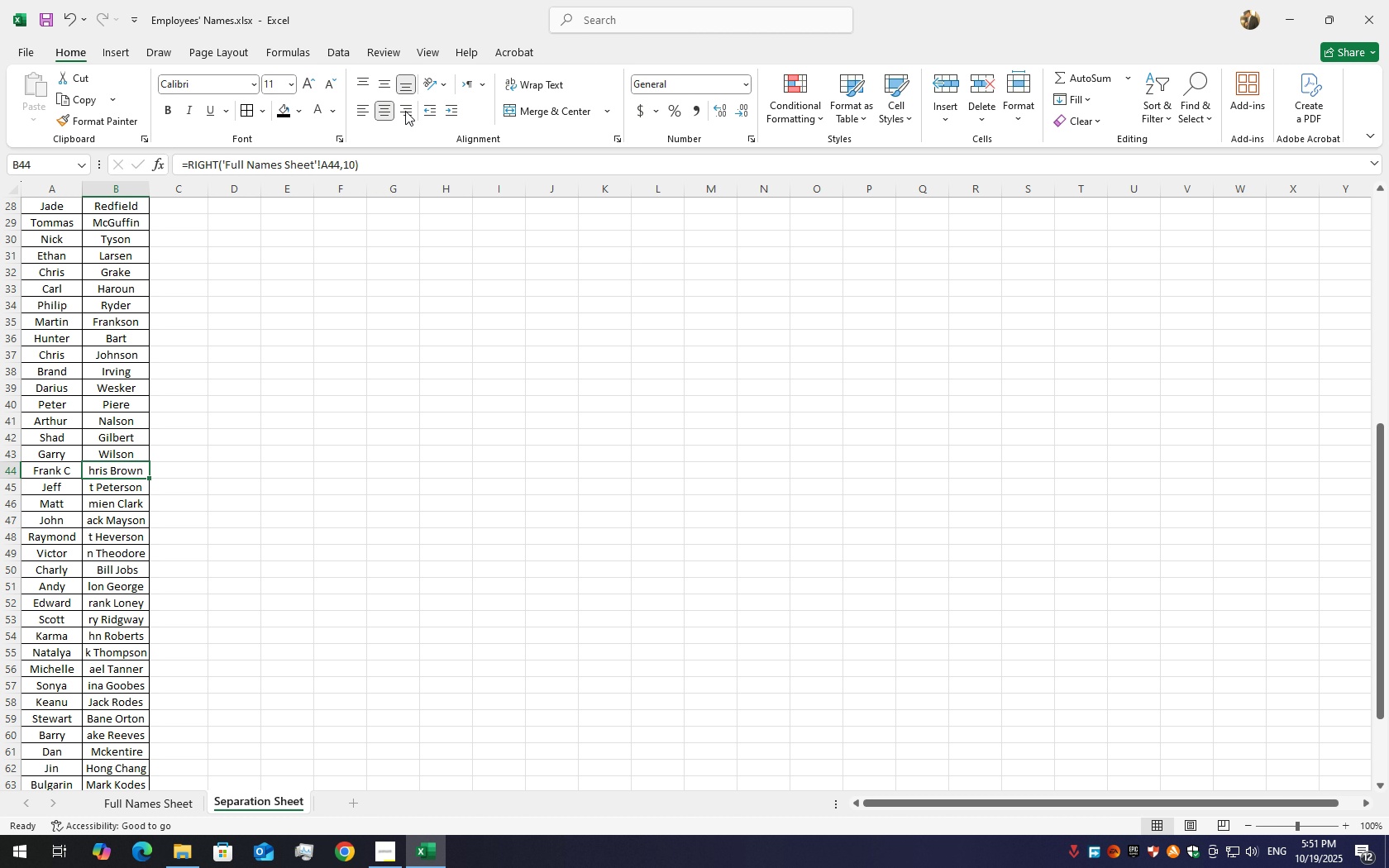 
left_click([41, 470])
 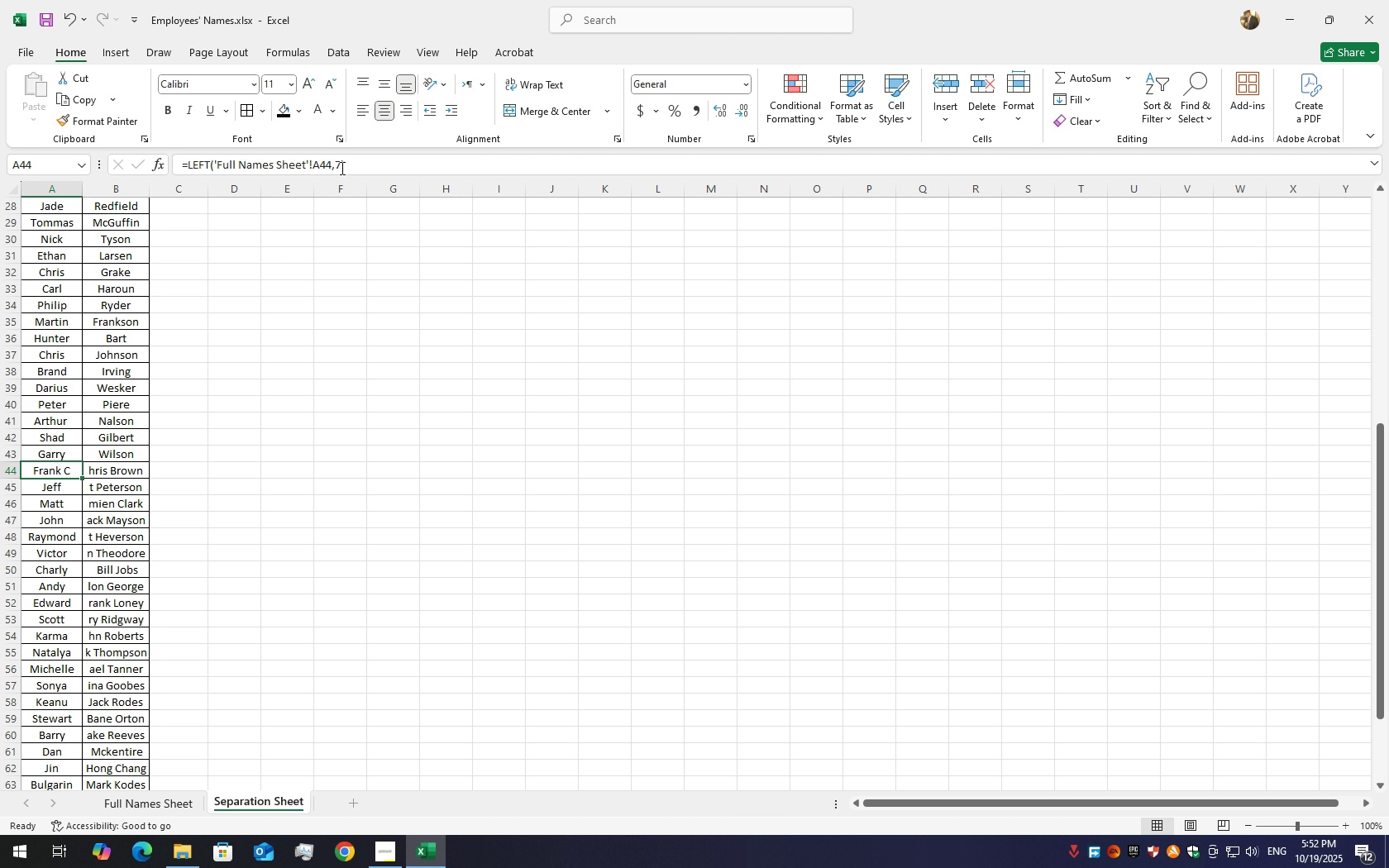 
left_click([341, 165])
 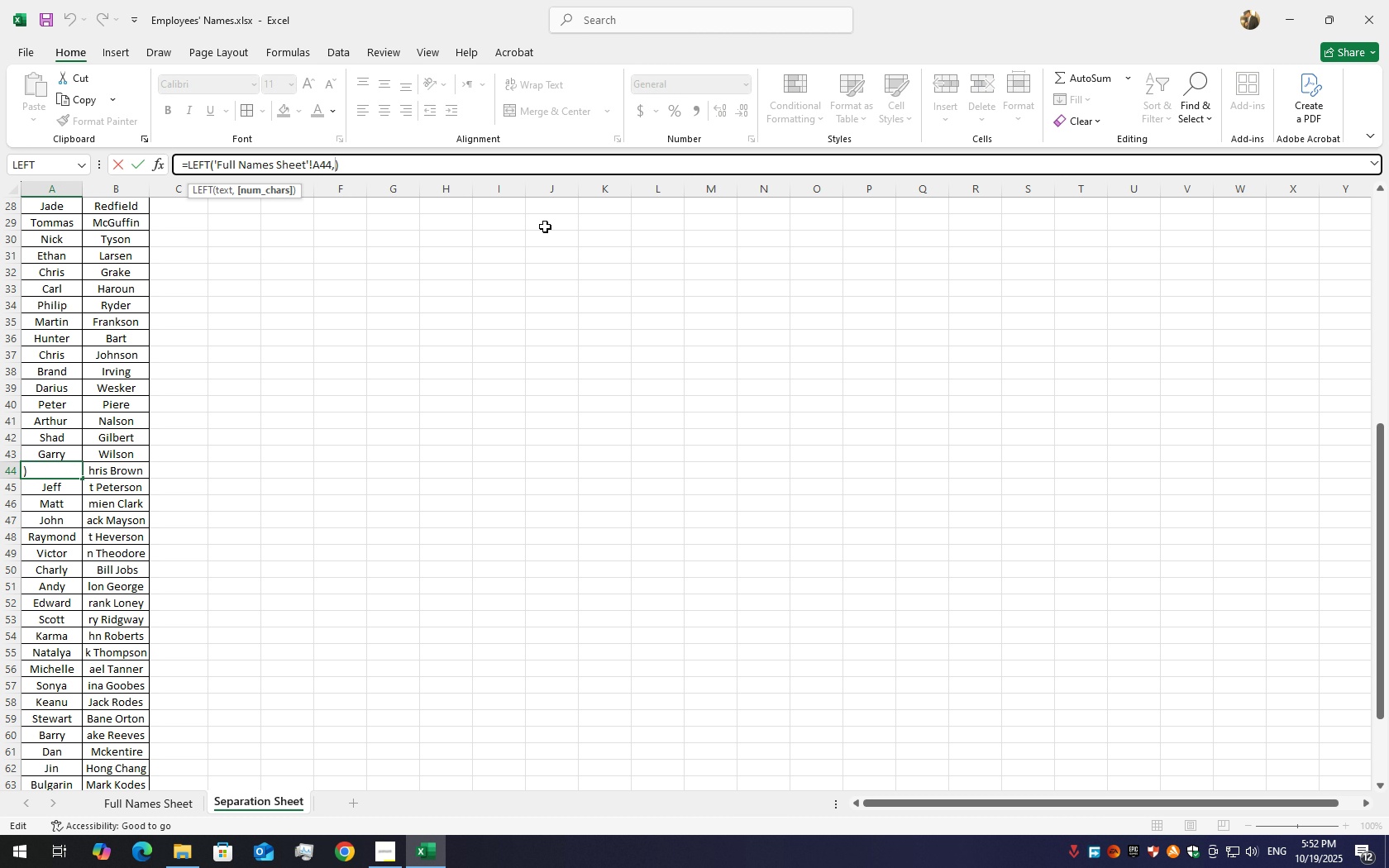 
key(Backspace)
 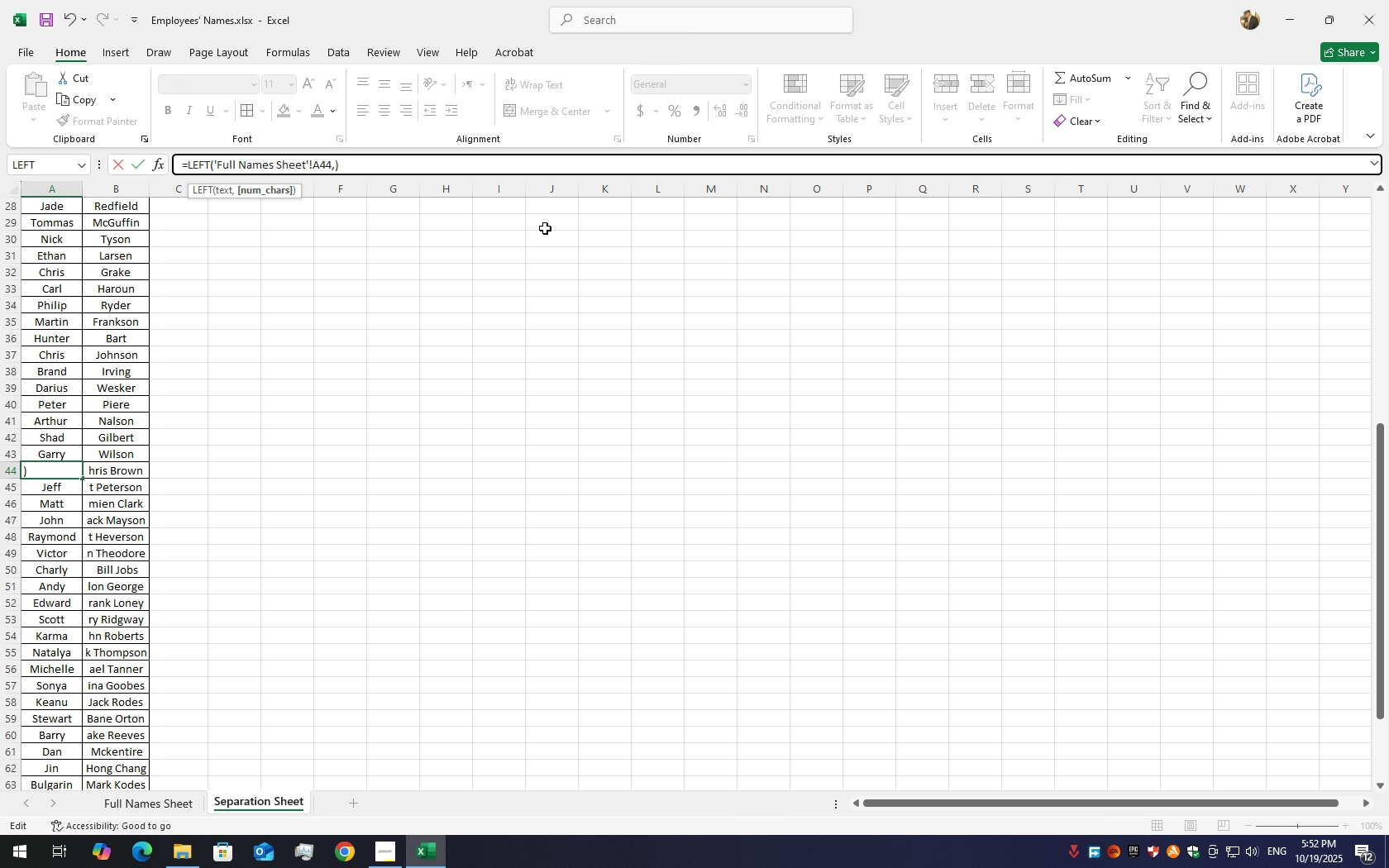 
key(Numpad5)
 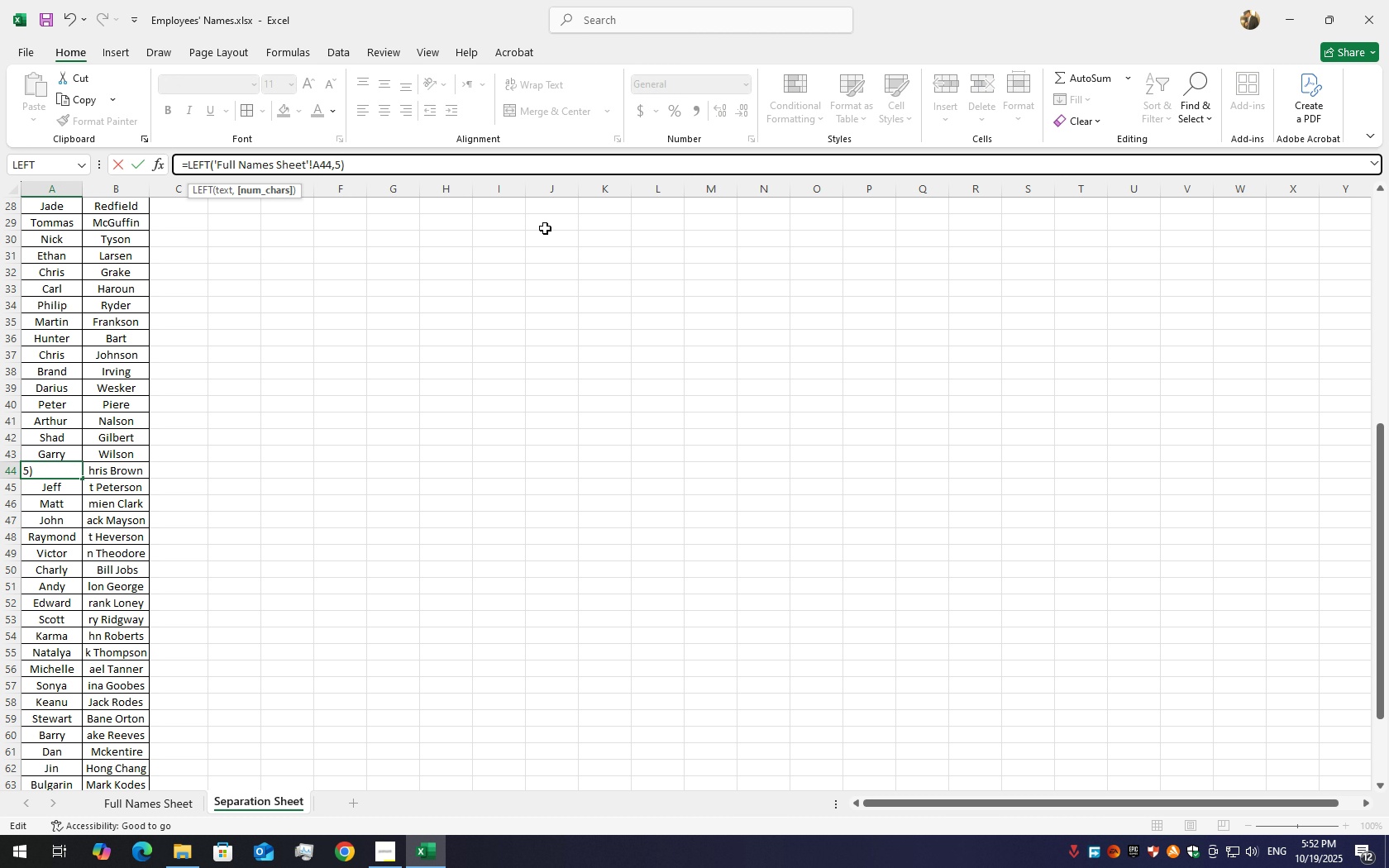 
key(Enter)
 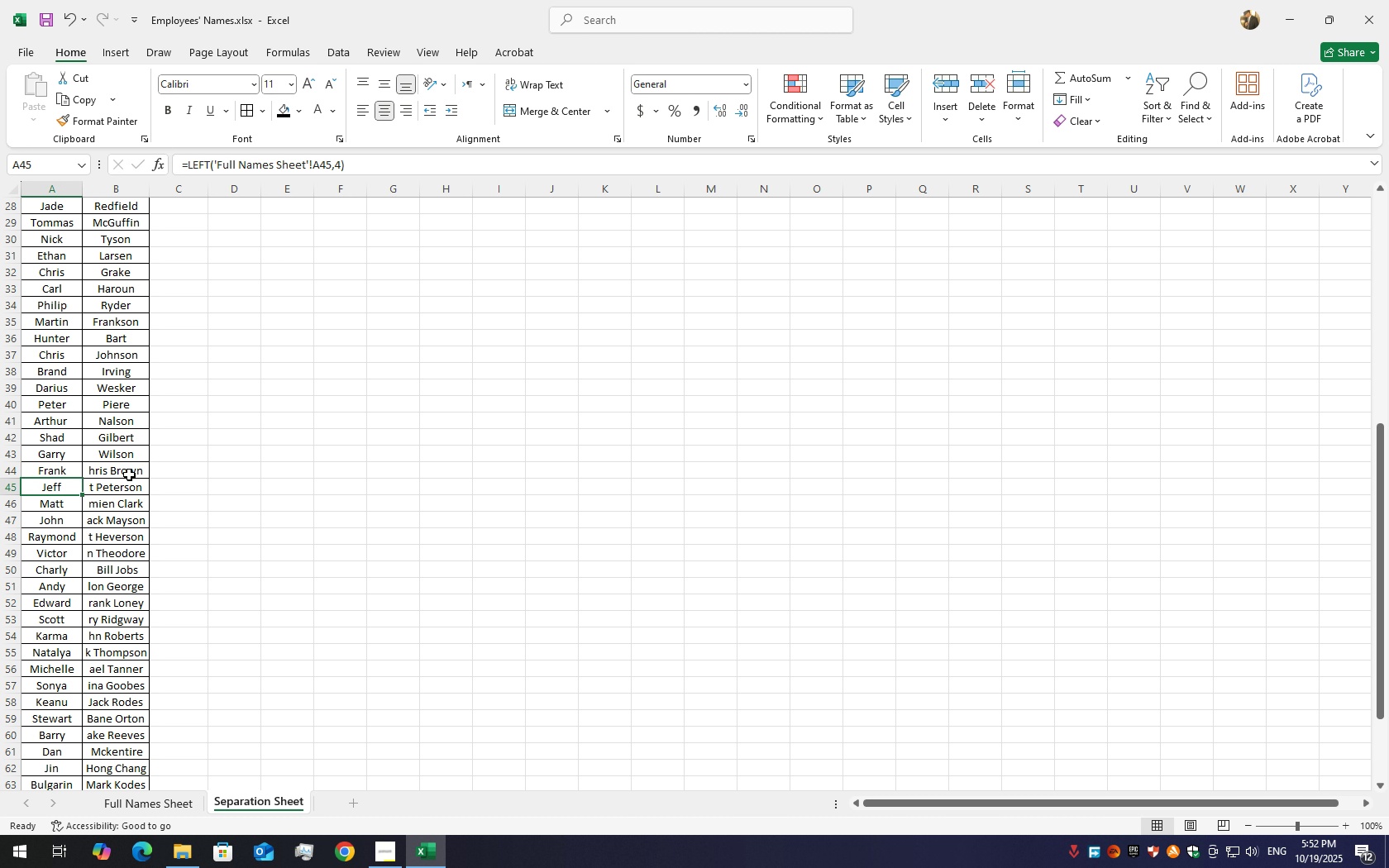 
left_click([129, 475])
 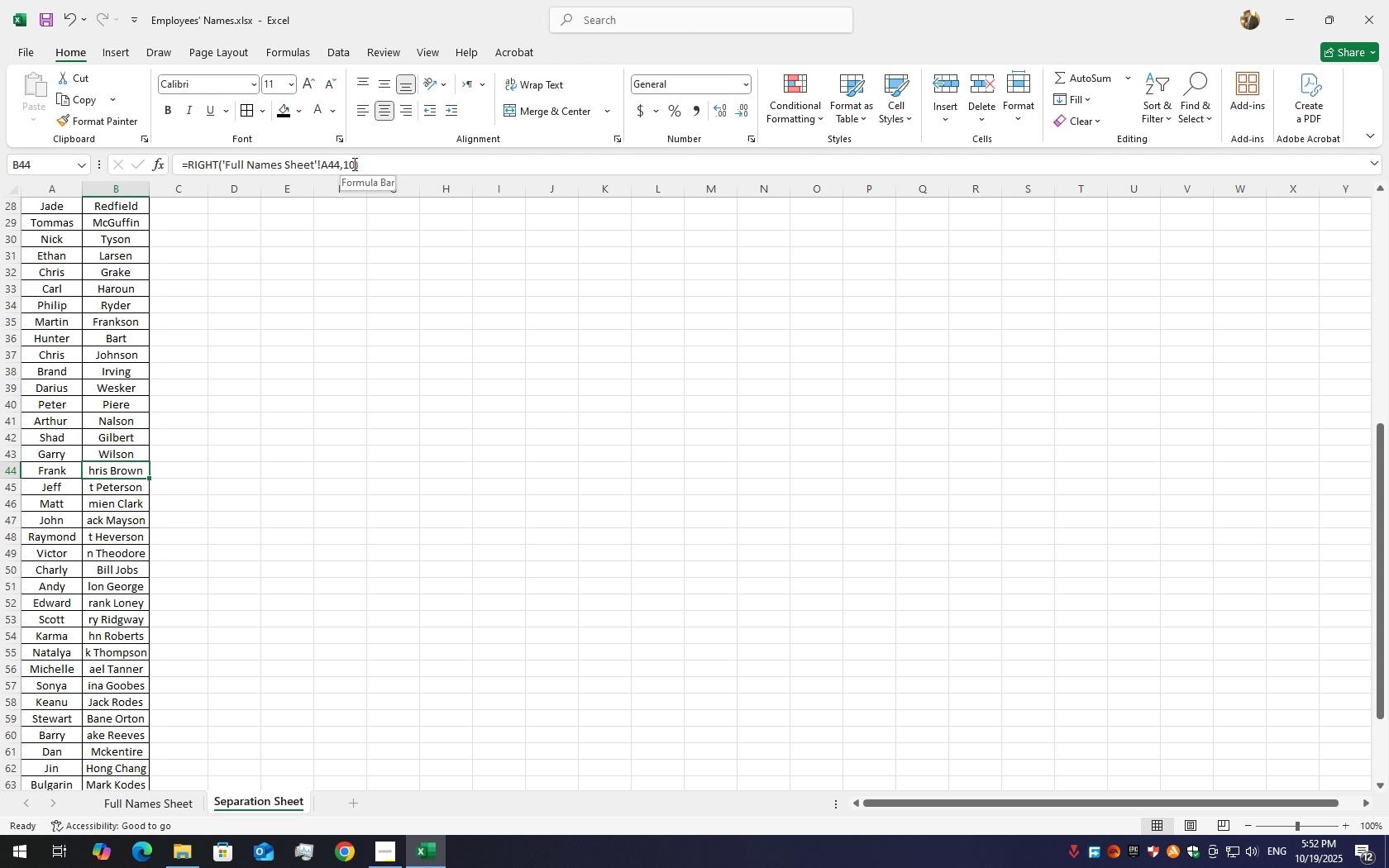 
left_click([352, 164])
 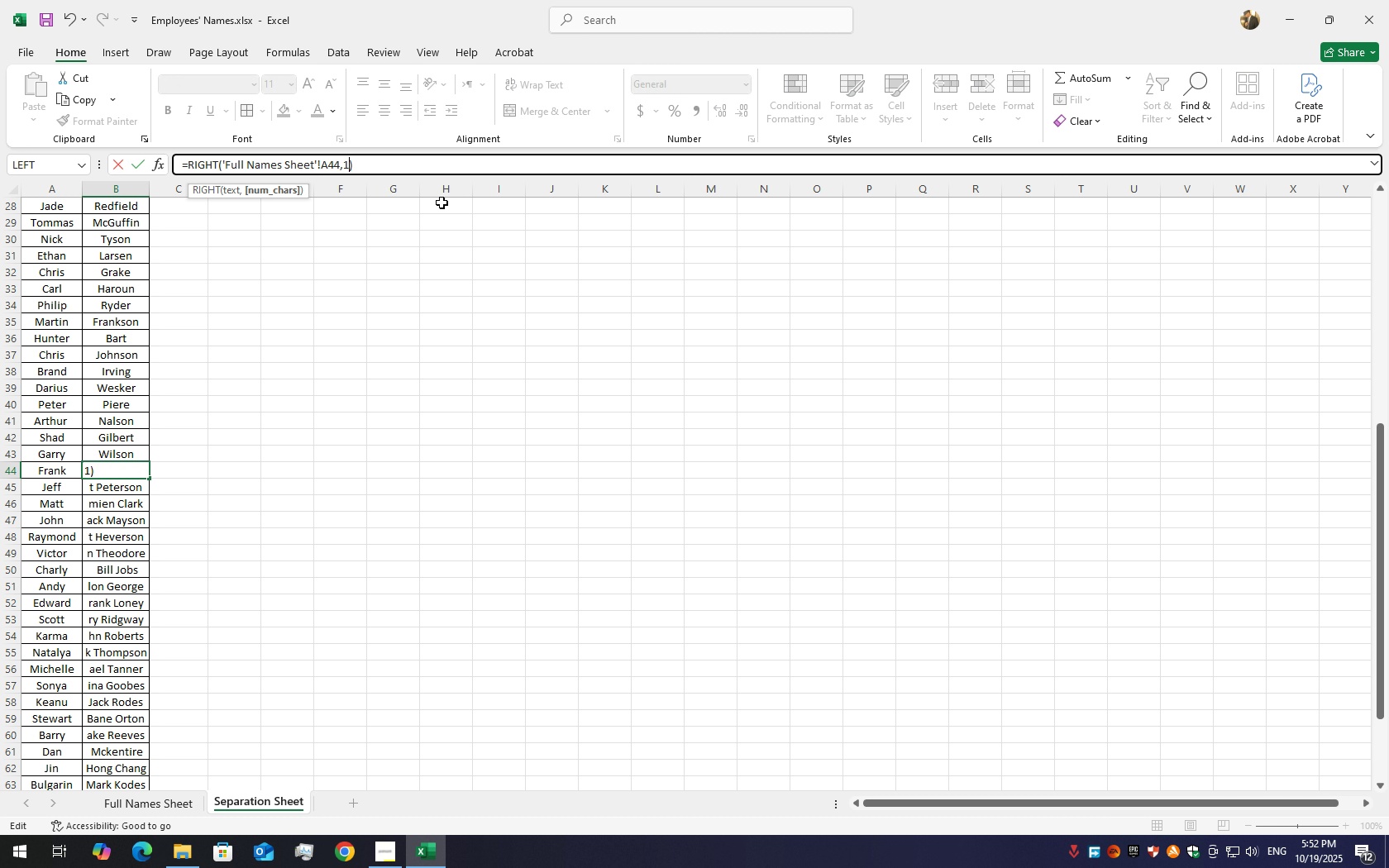 
key(Backspace)
 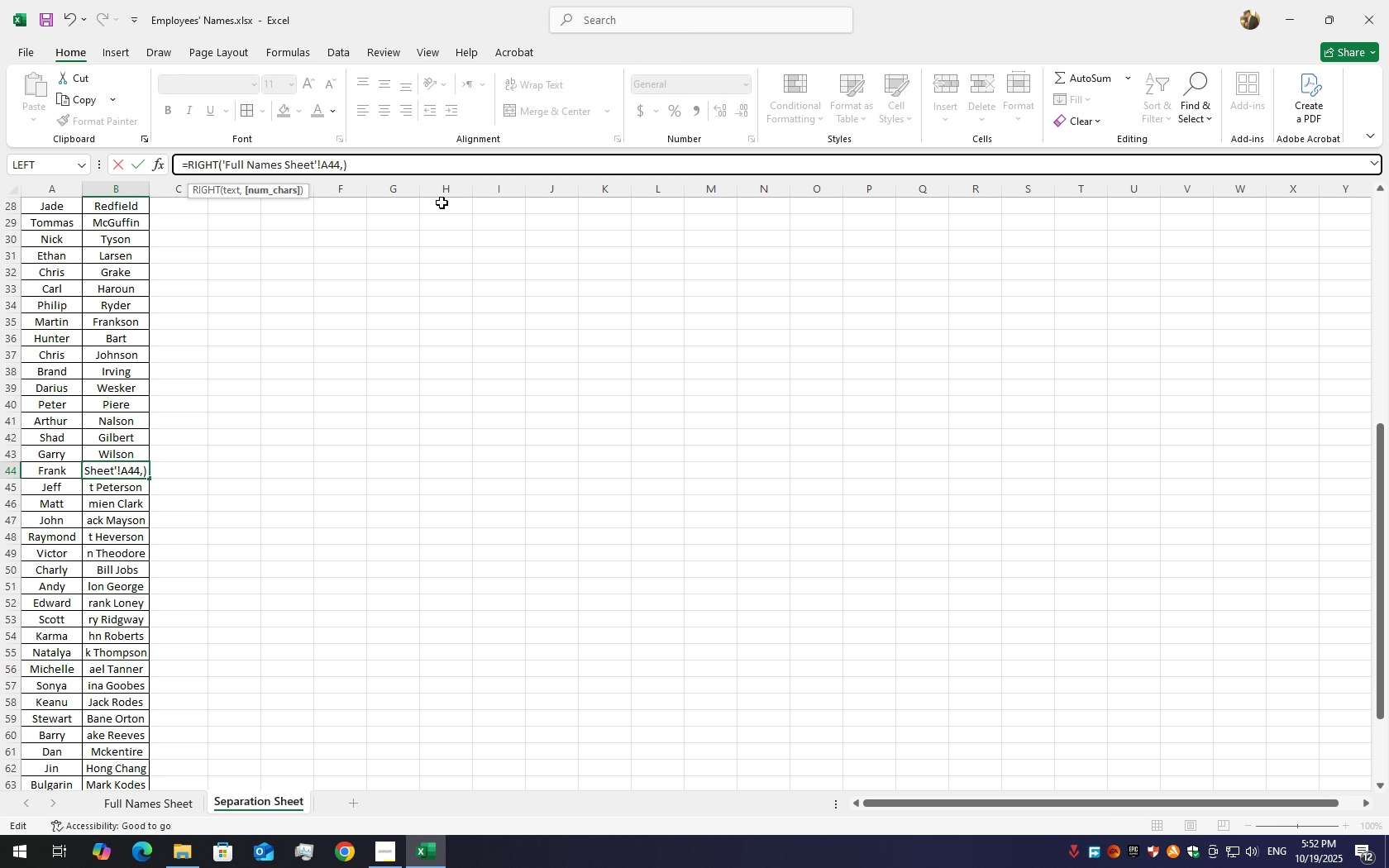 
key(Backspace)
 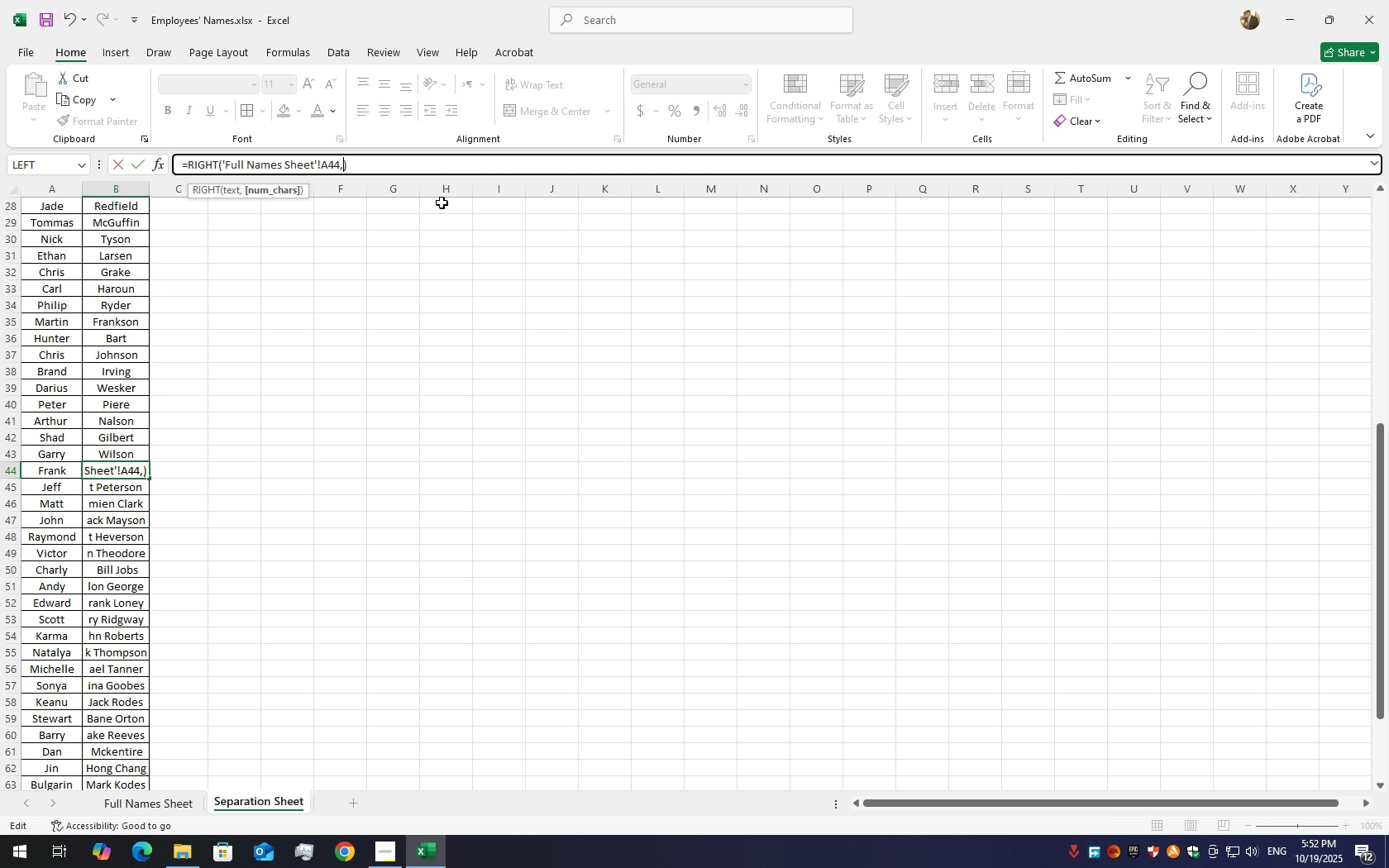 
key(Numpad5)
 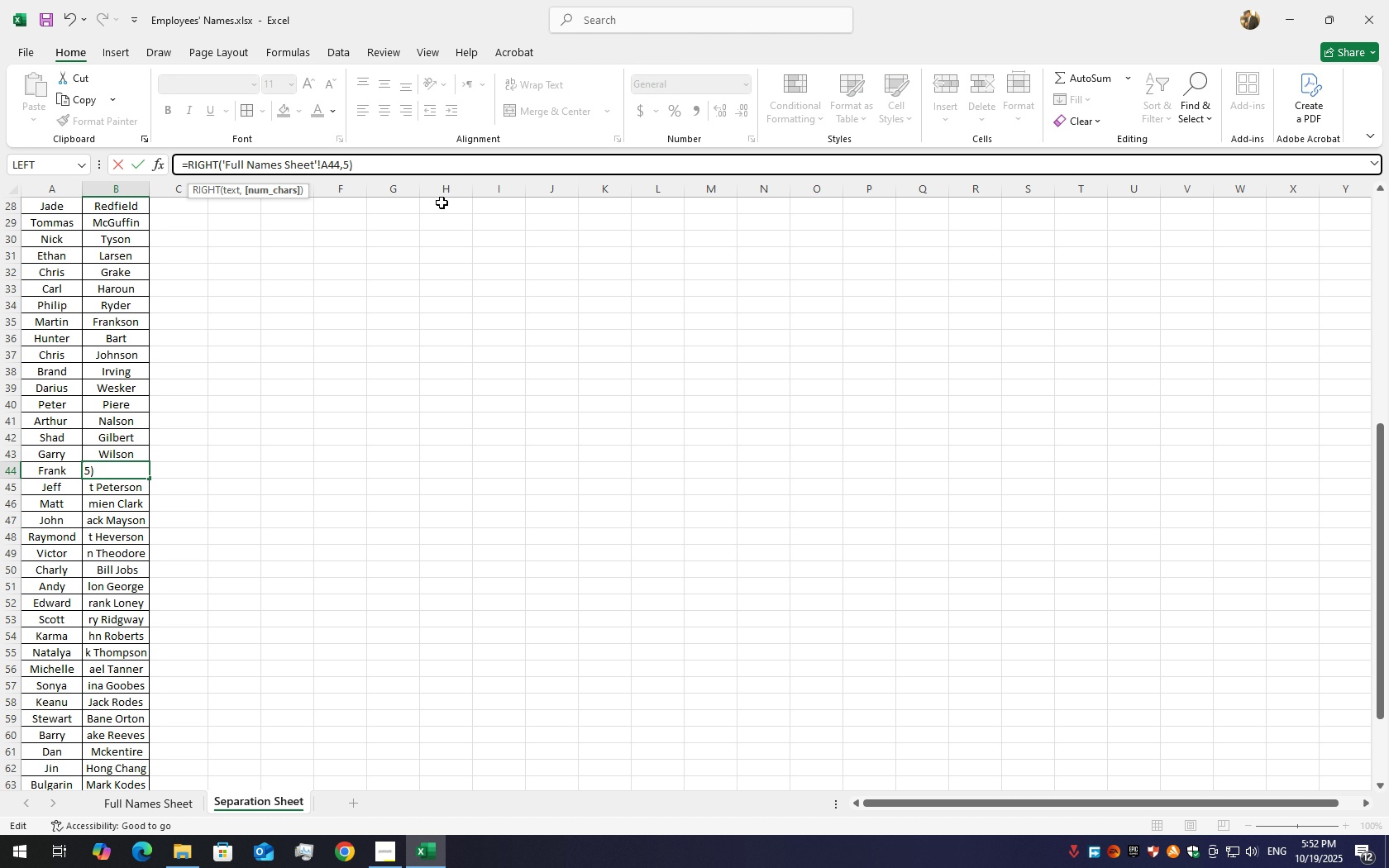 
key(Enter)
 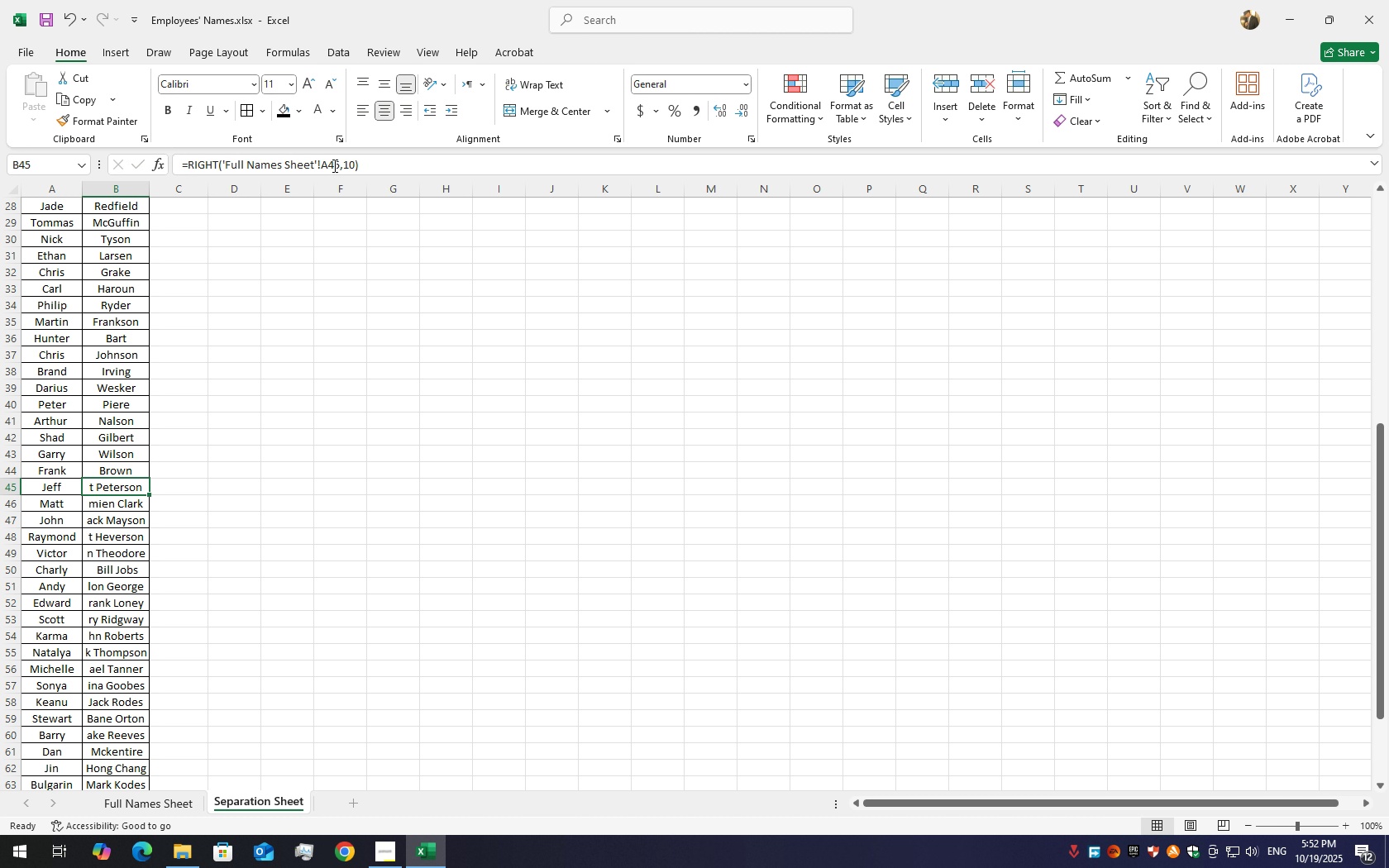 
wait(6.91)
 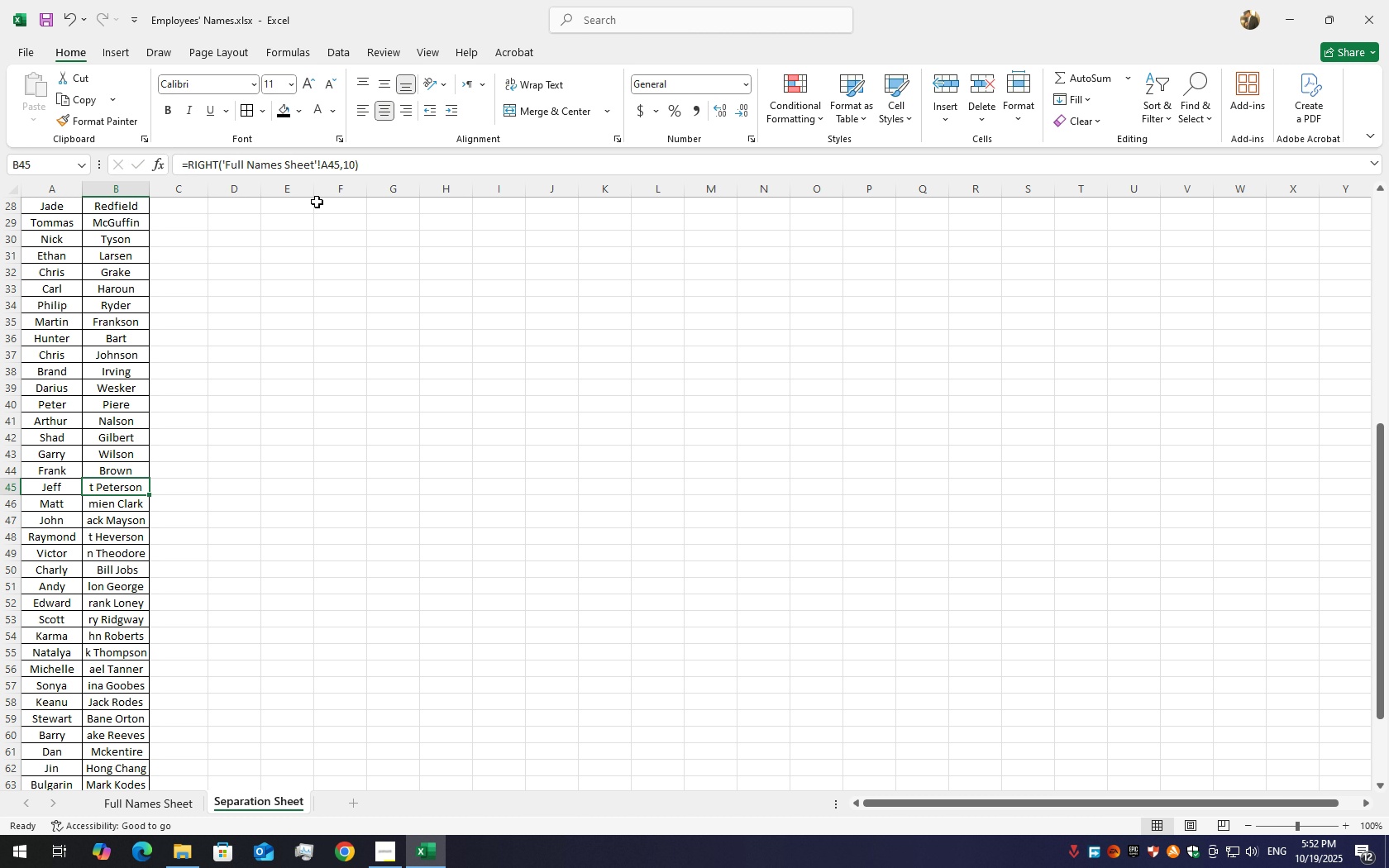 
left_click([352, 166])
 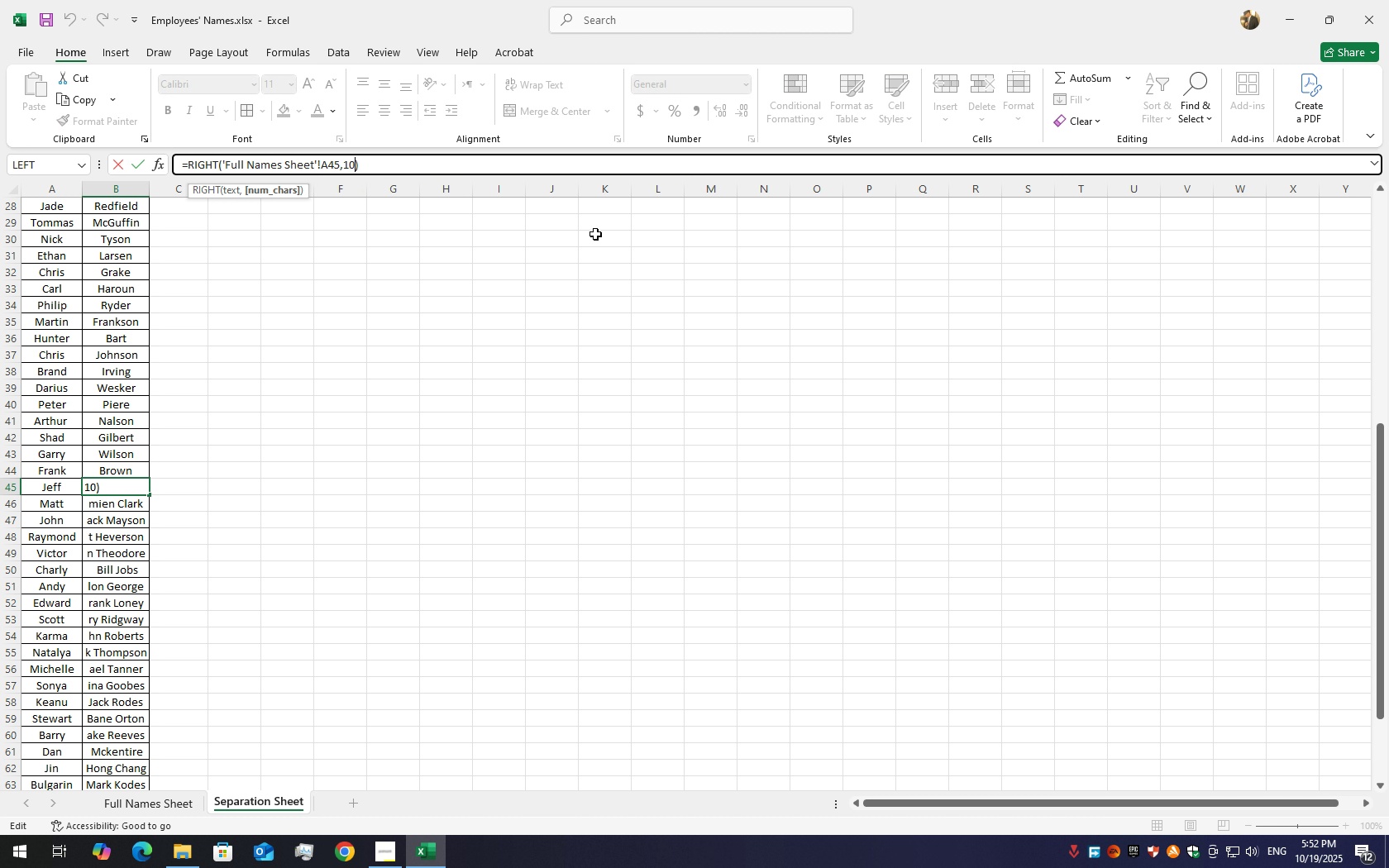 
key(Backspace)
 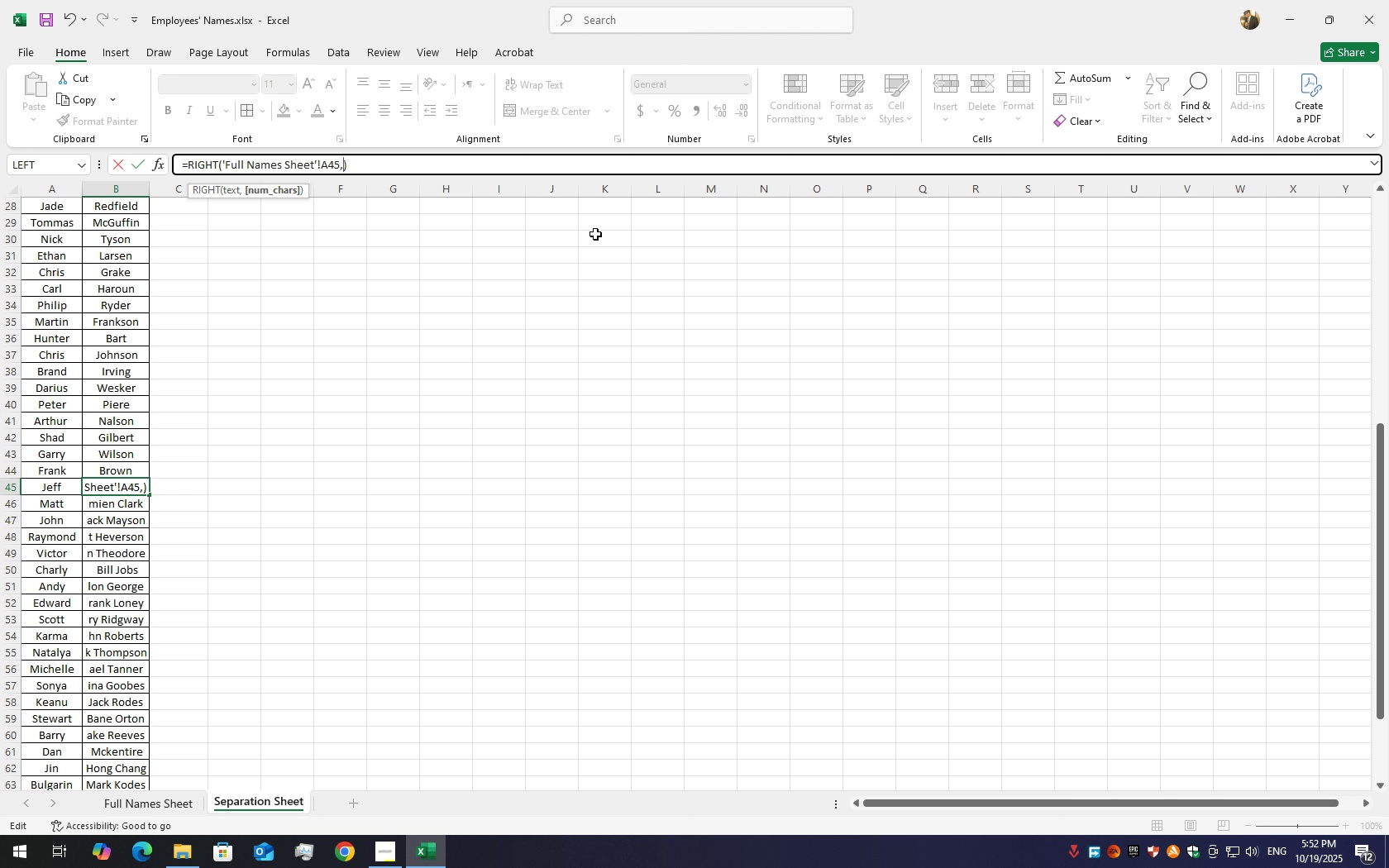 
key(Backspace)
 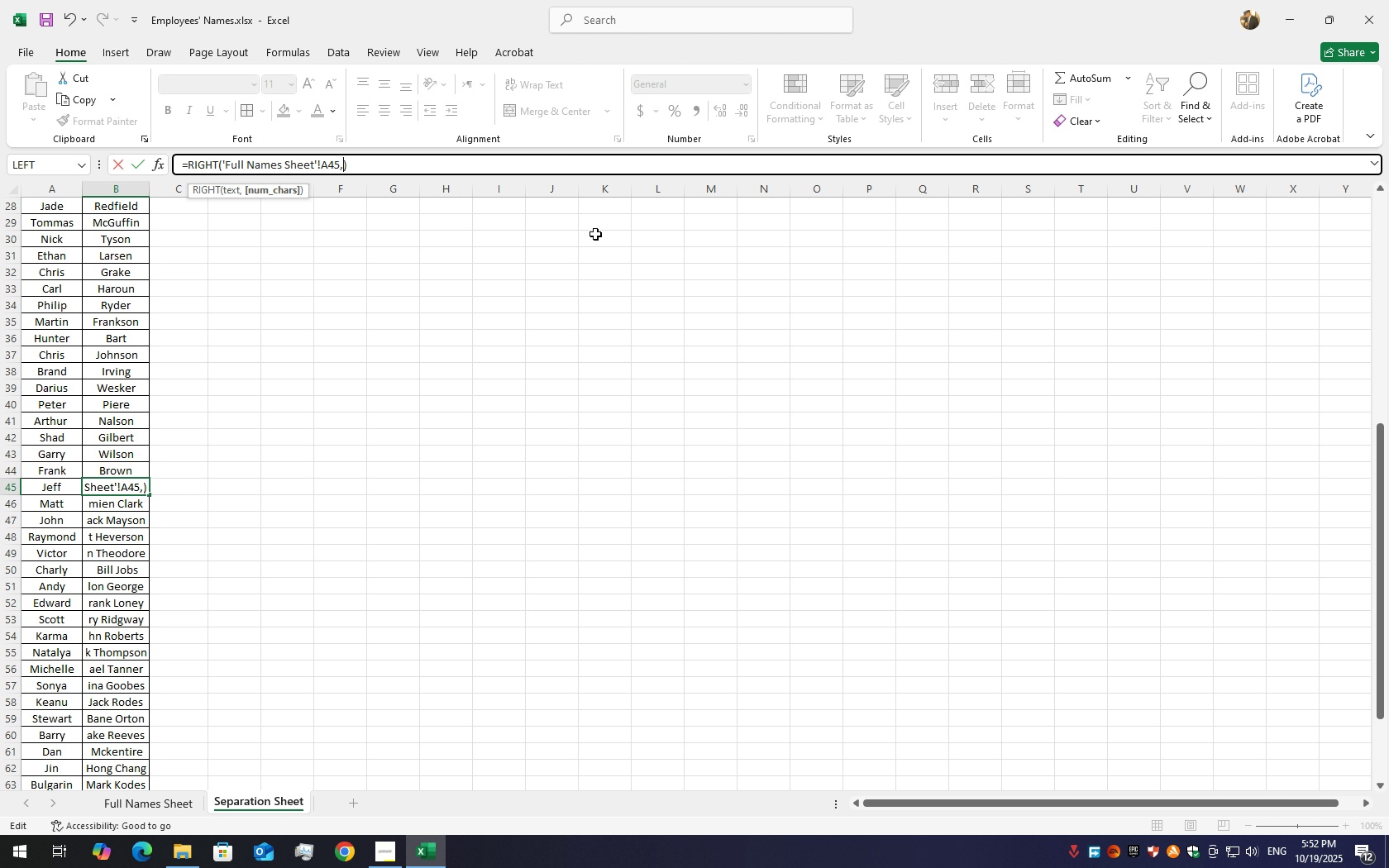 
key(Numpad8)
 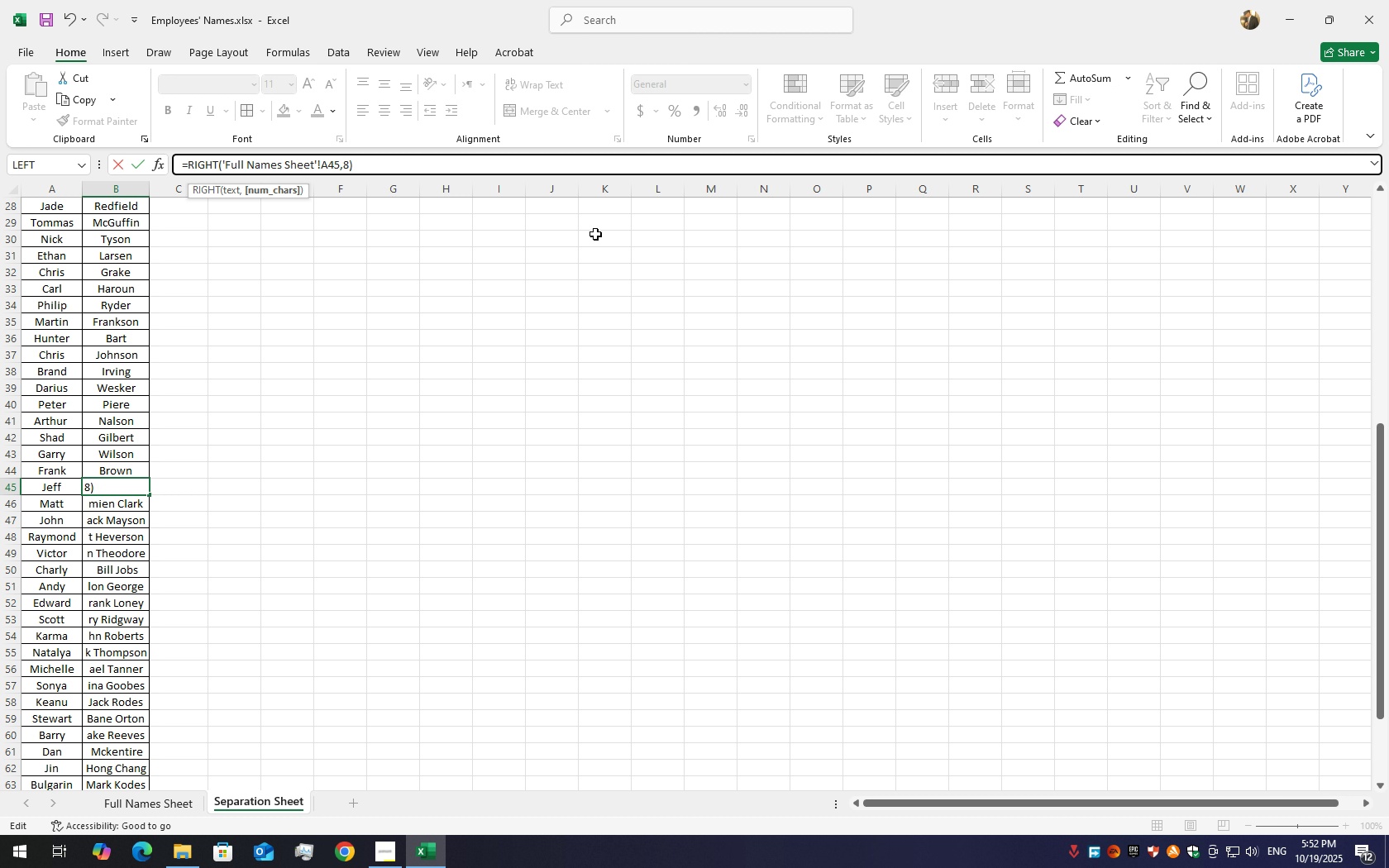 
key(Enter)
 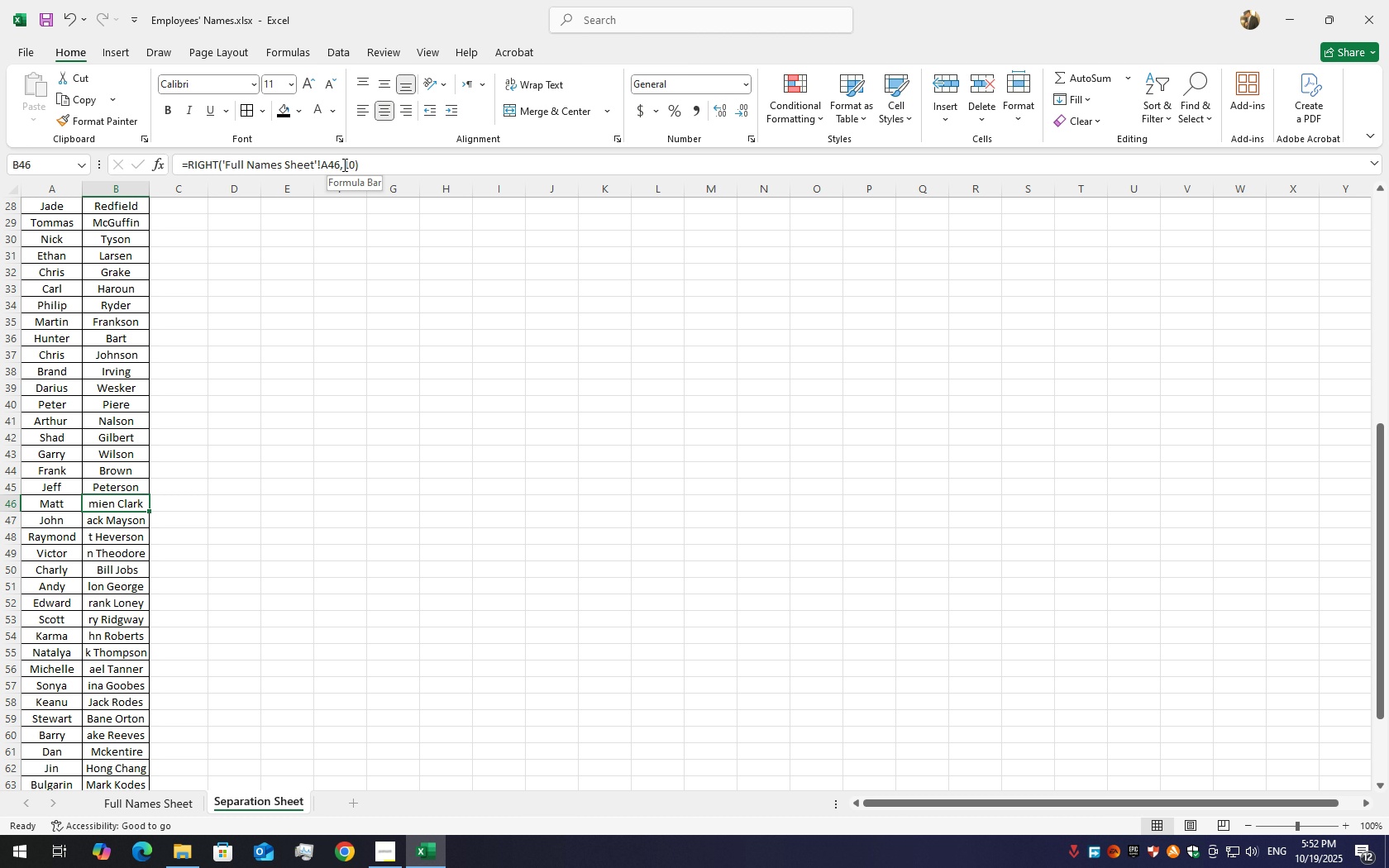 
wait(5.63)
 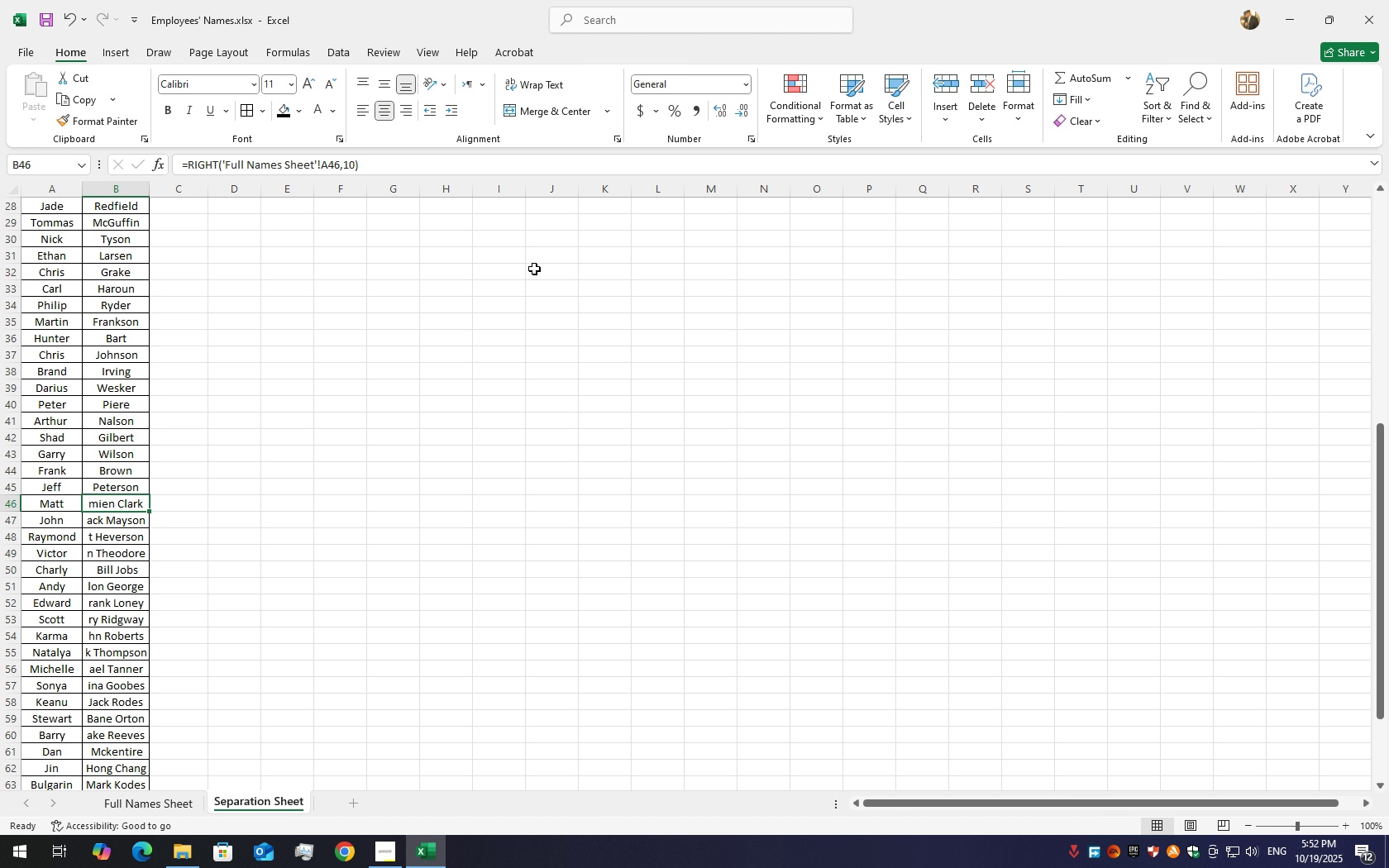 
left_click([353, 165])
 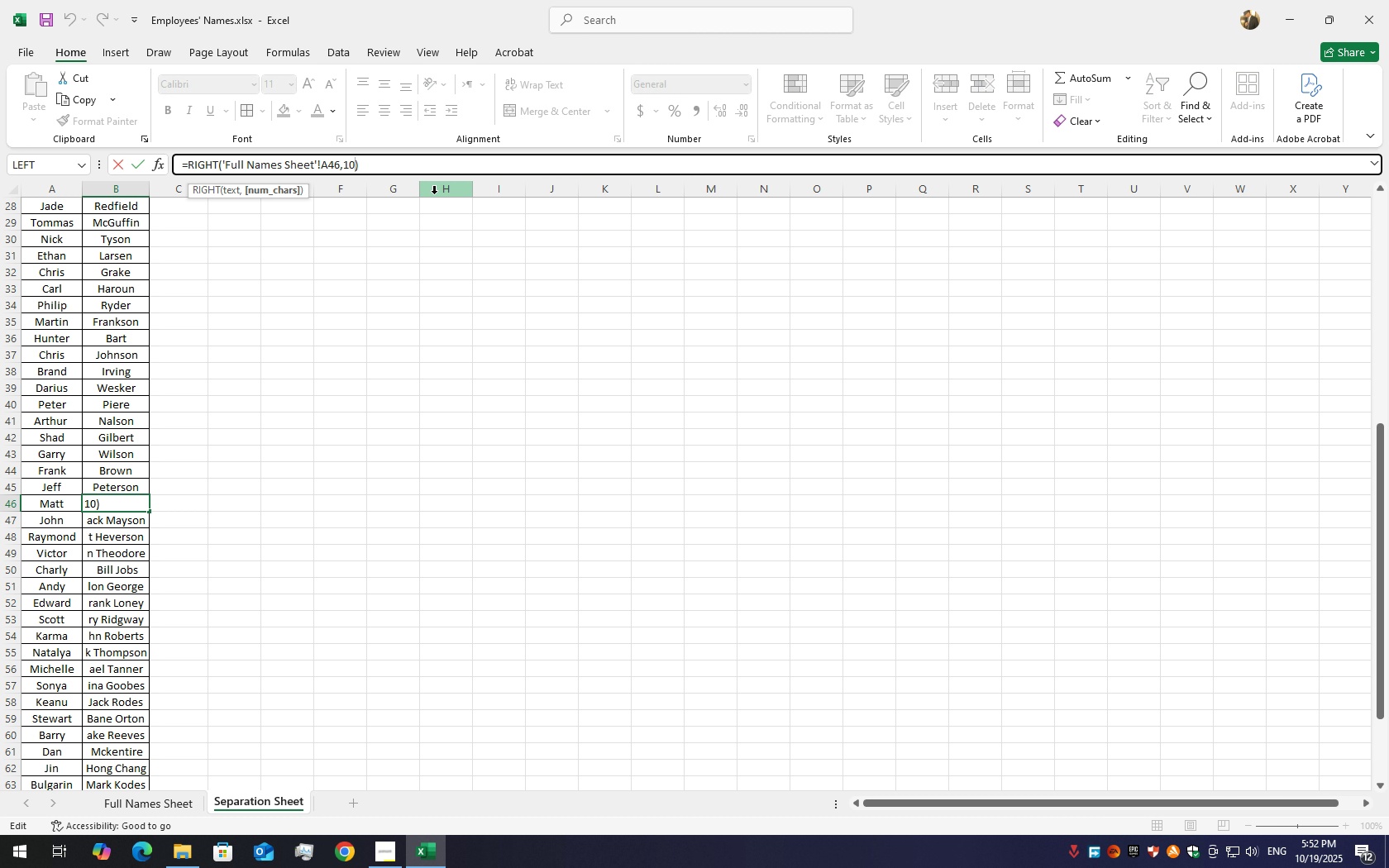 
key(Backspace)
 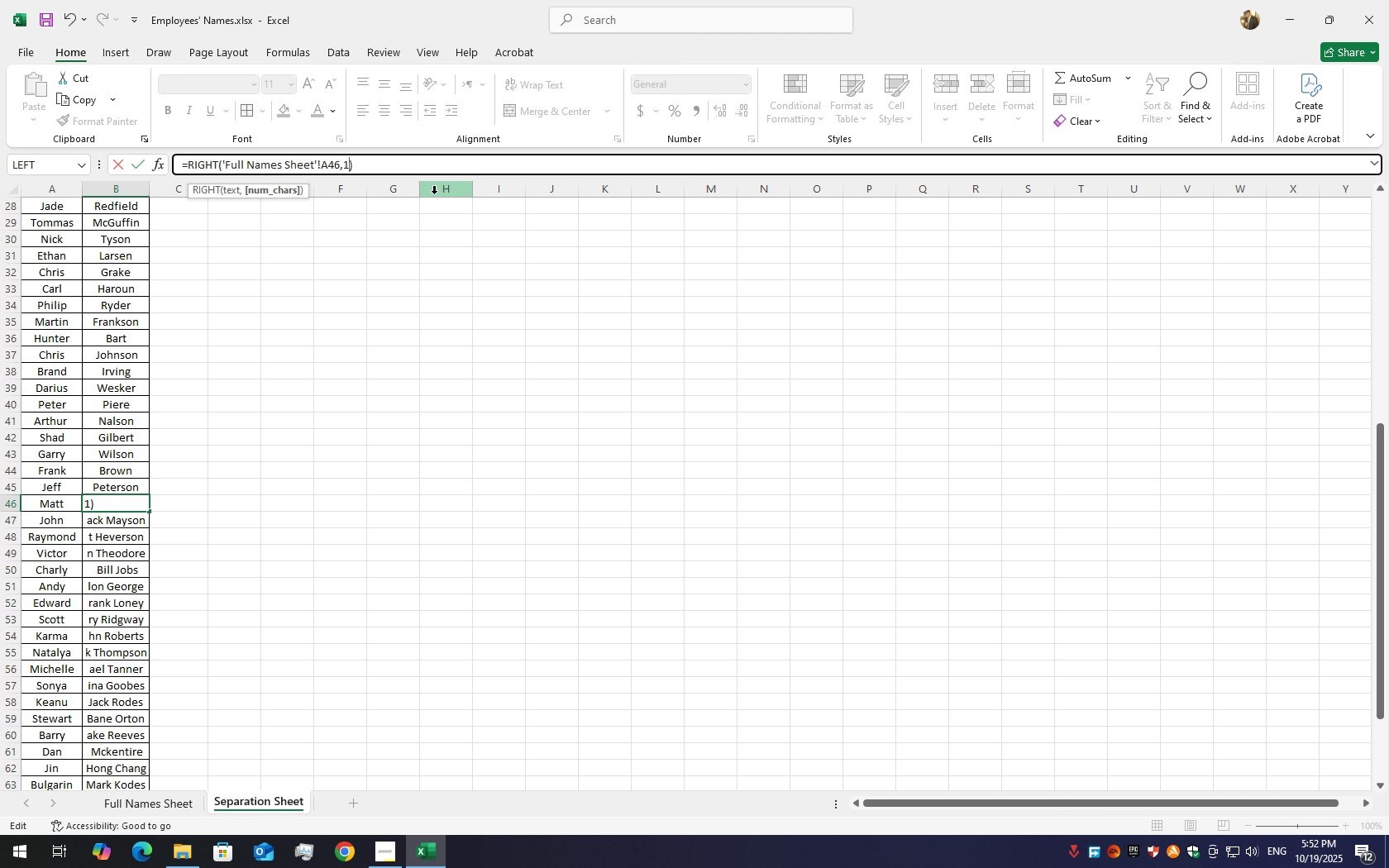 
key(Backspace)
 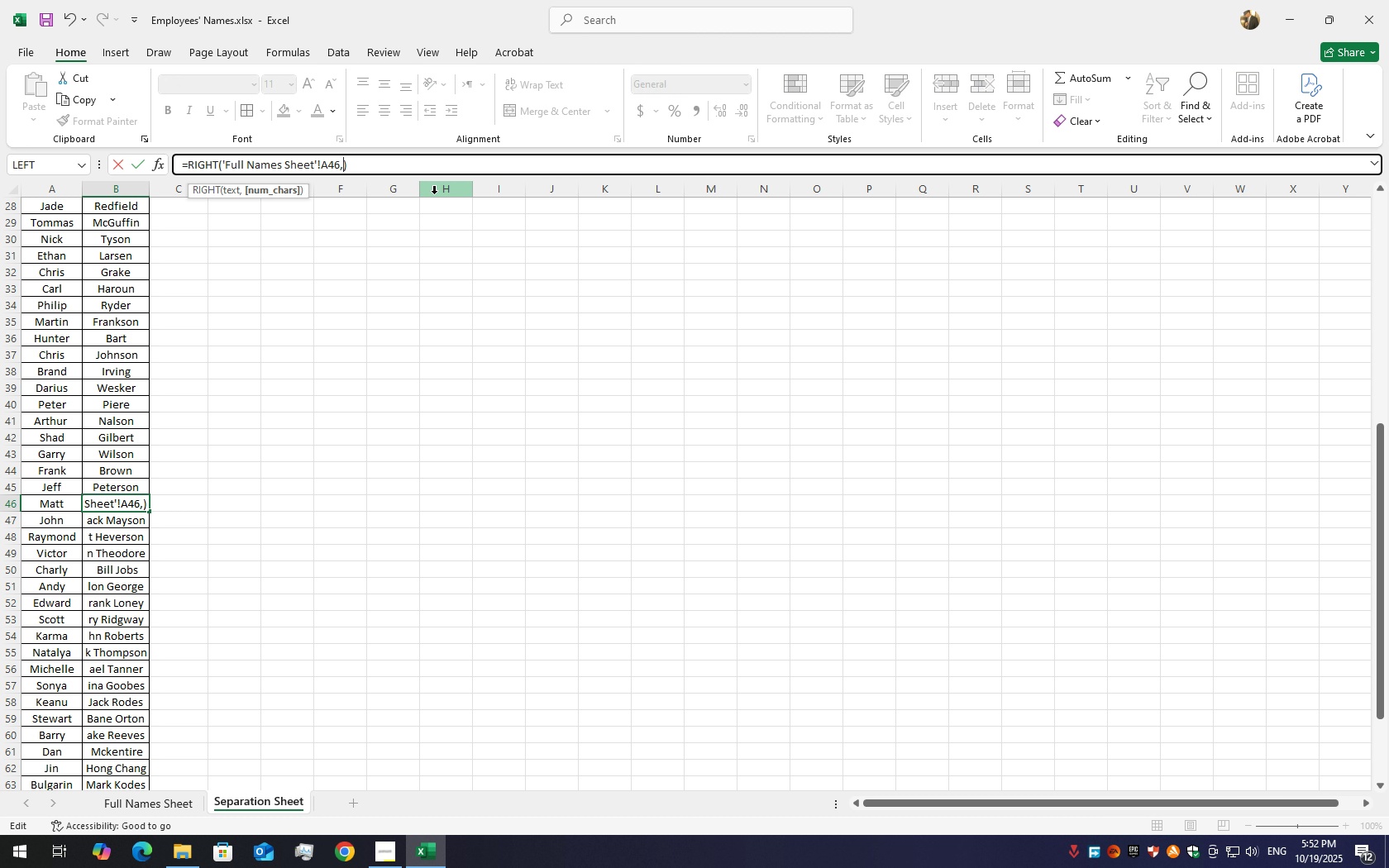 
key(Numpad5)
 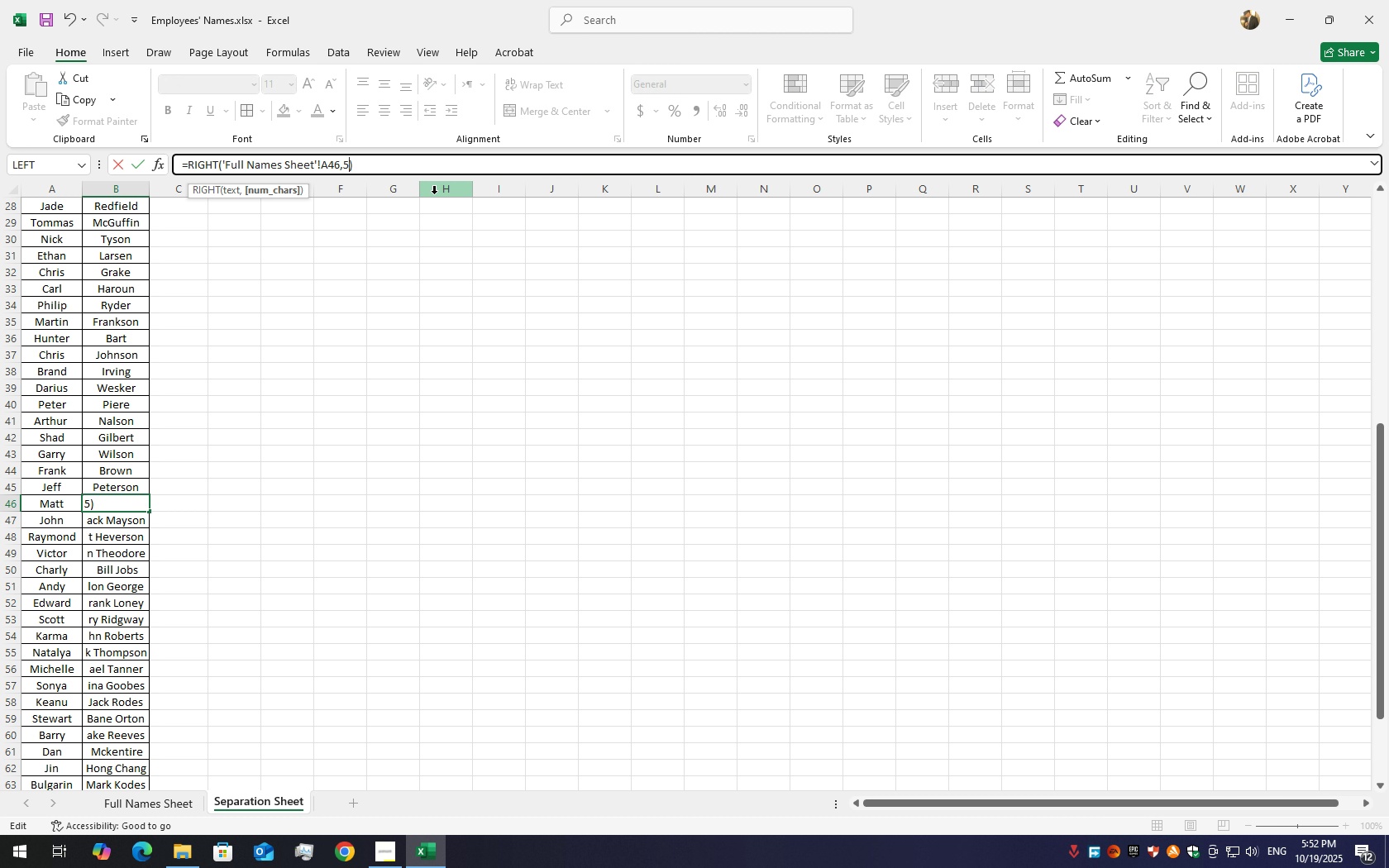 
key(Enter)
 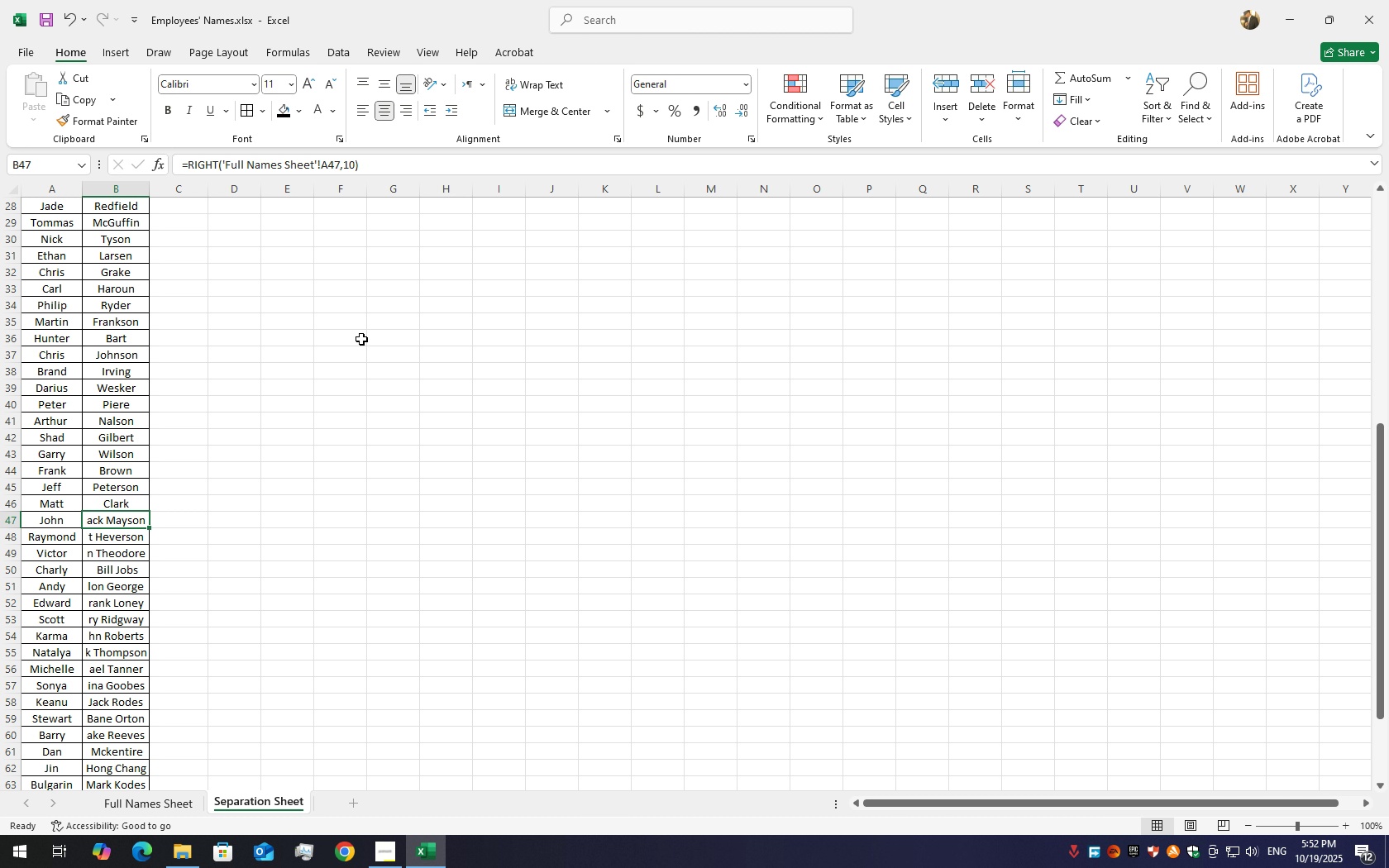 
scroll: coordinate [360, 346], scroll_direction: up, amount: 15.0
 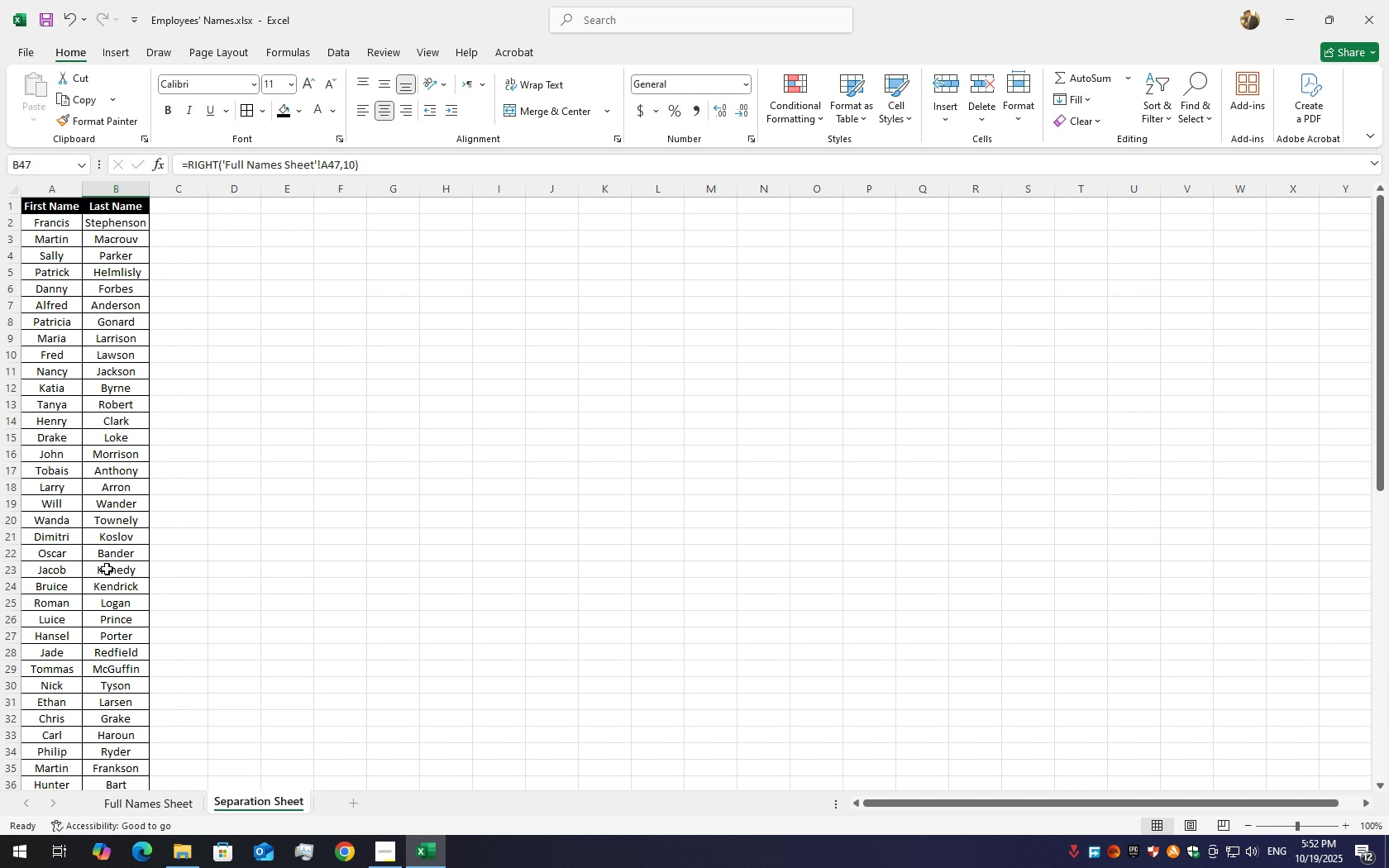 
scroll: coordinate [158, 527], scroll_direction: down, amount: 7.0
 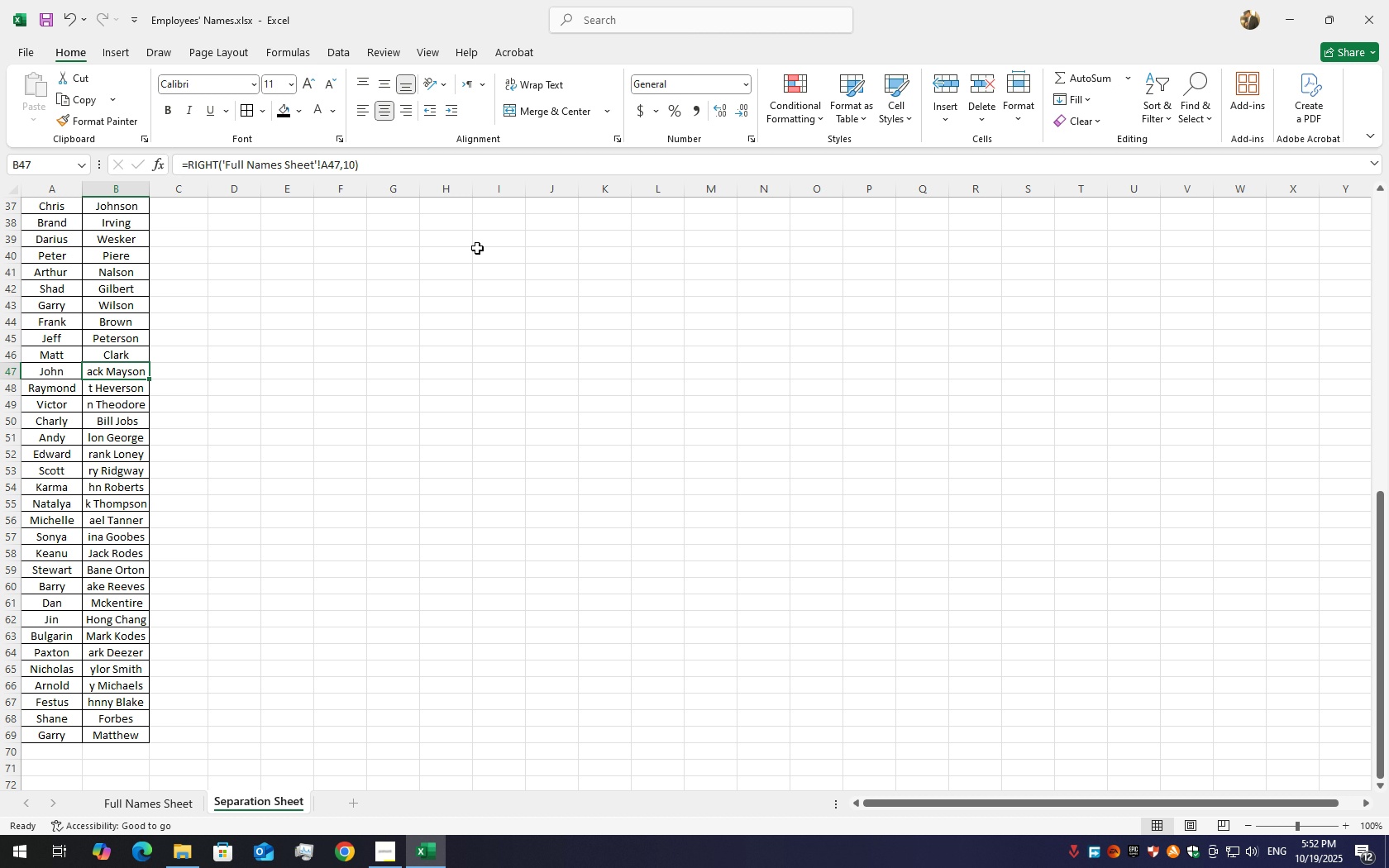 
wait(8.79)
 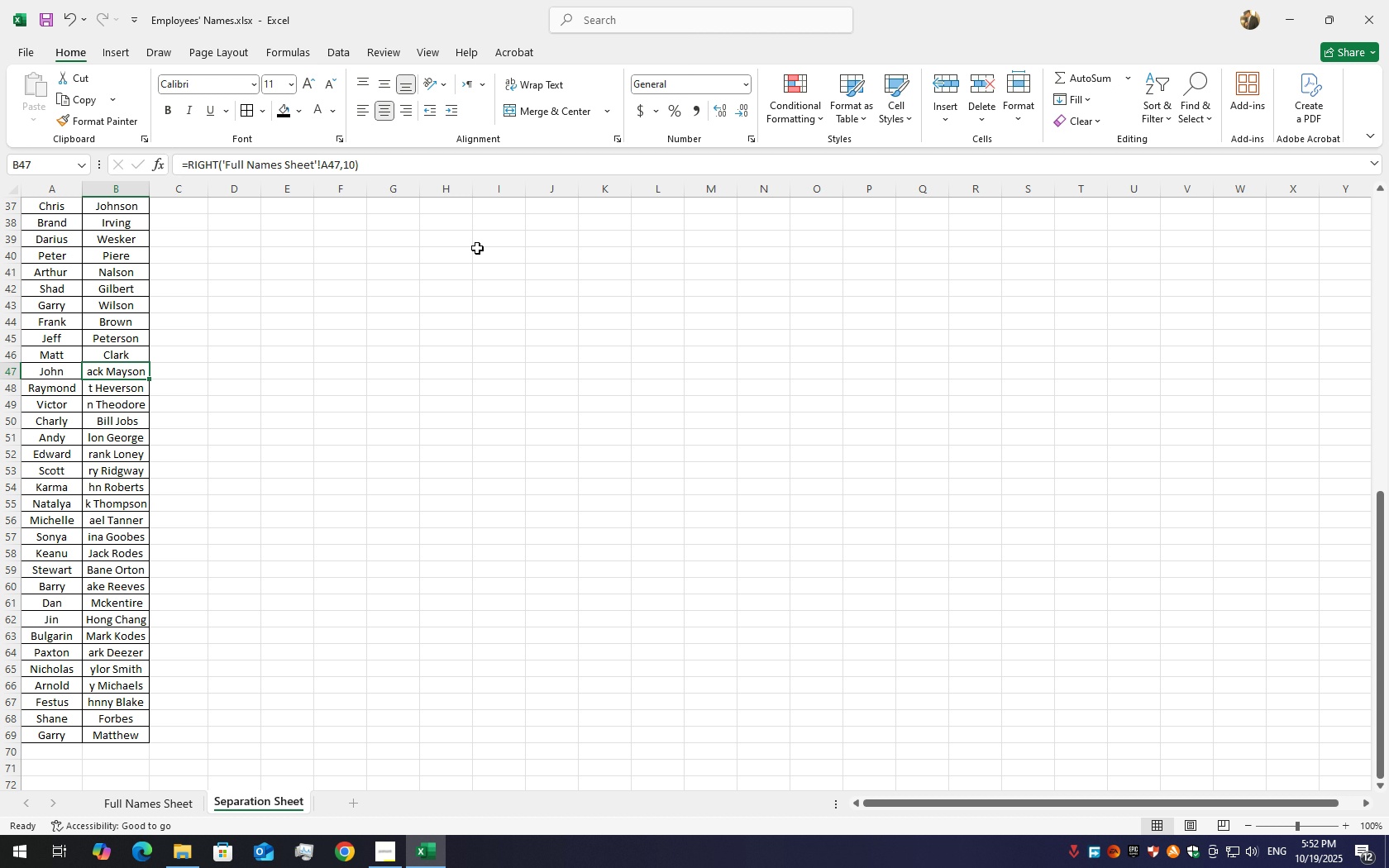 
left_click([352, 169])
 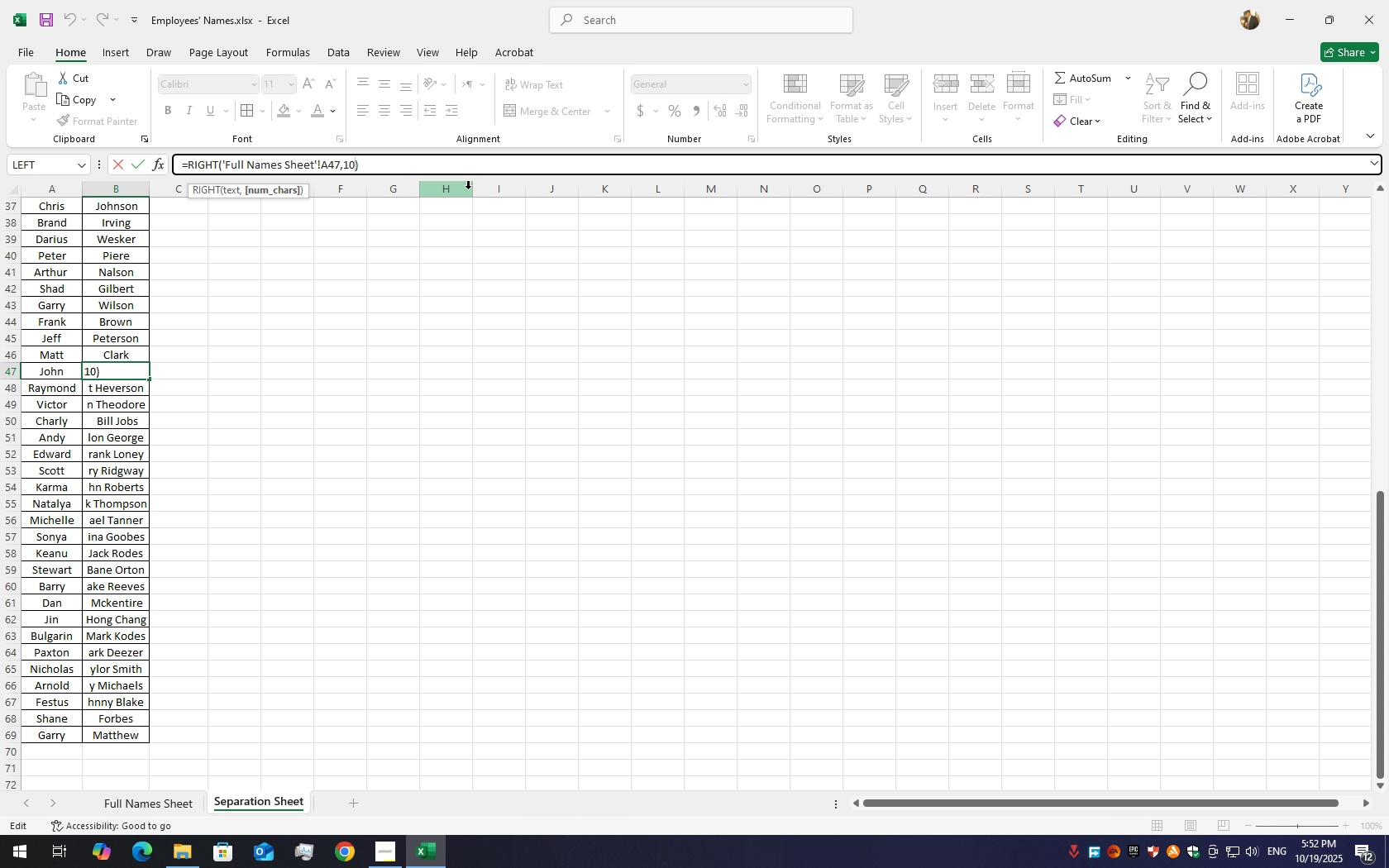 
key(Backspace)
 